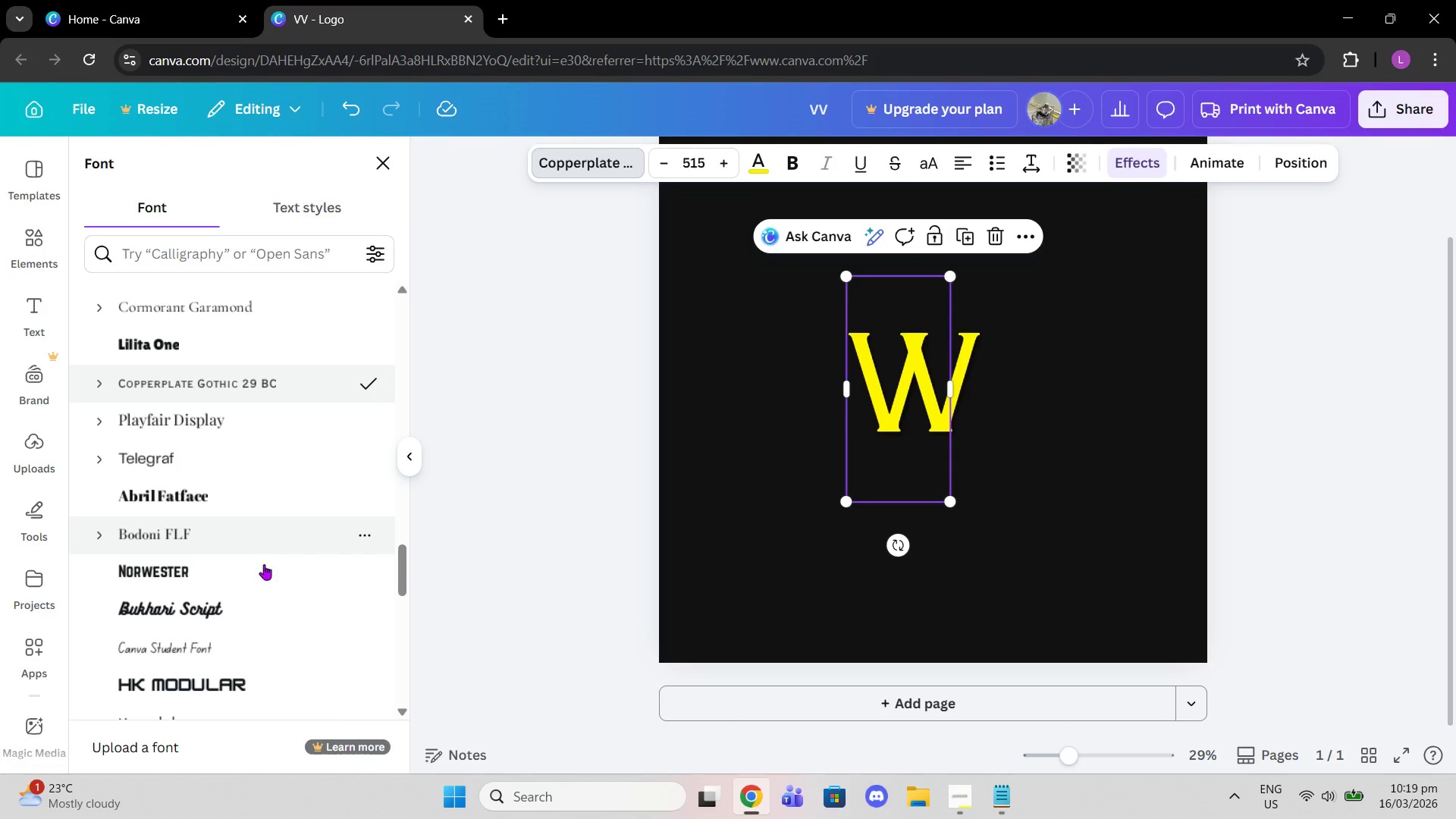 
left_click([269, 648])
 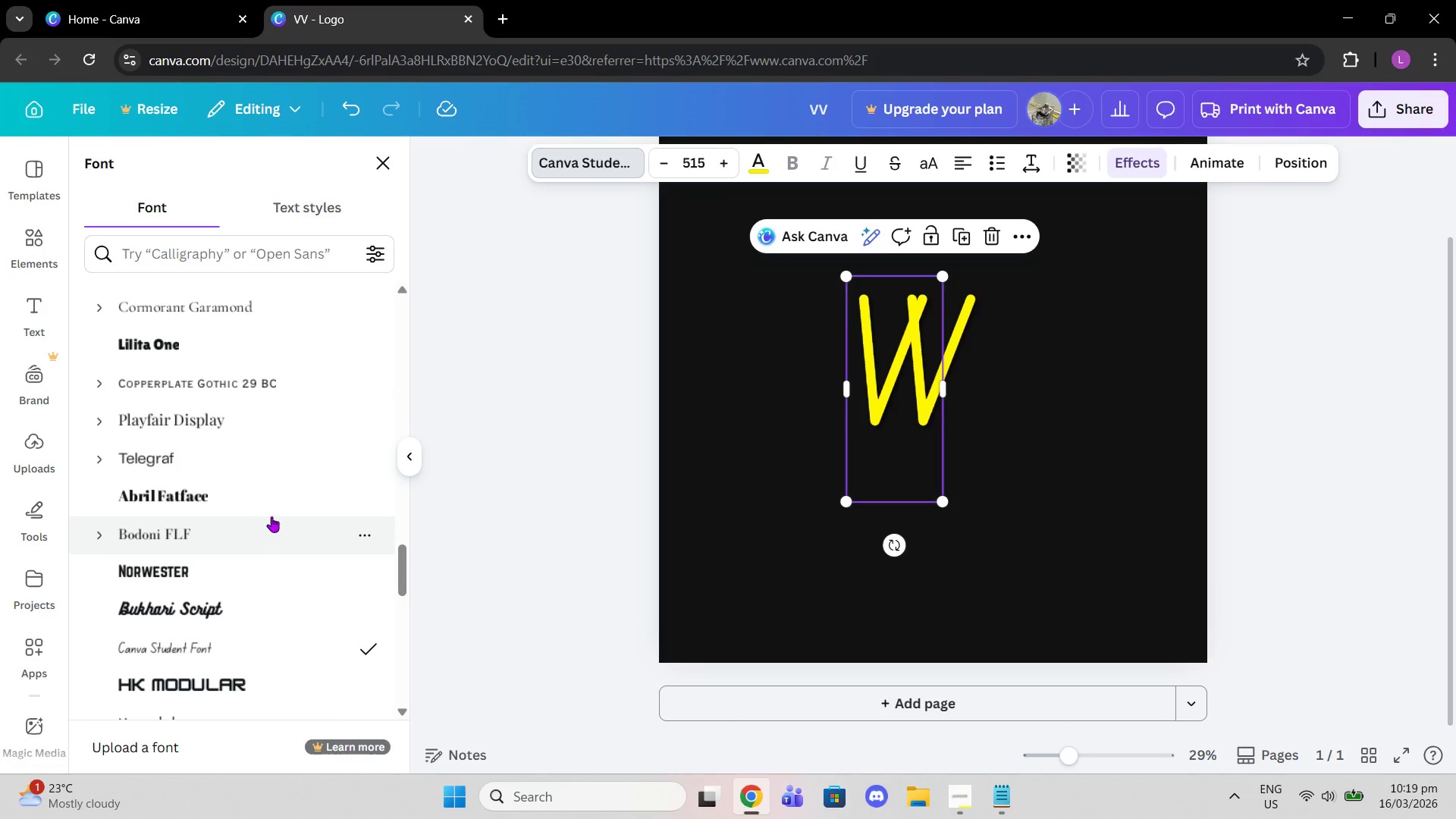 
scroll: coordinate [272, 516], scroll_direction: down, amount: 4.0
 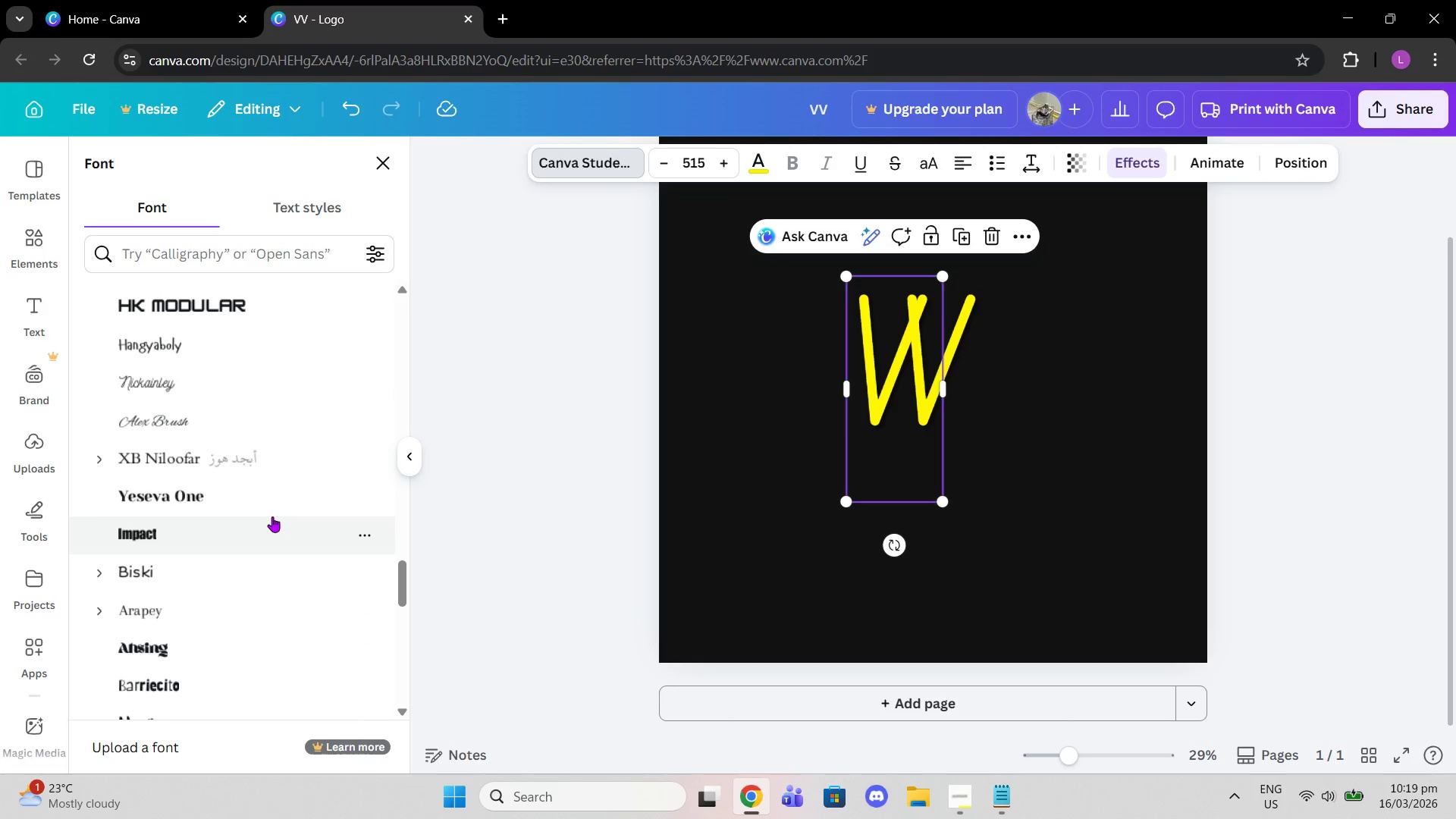 
left_click([272, 516])
 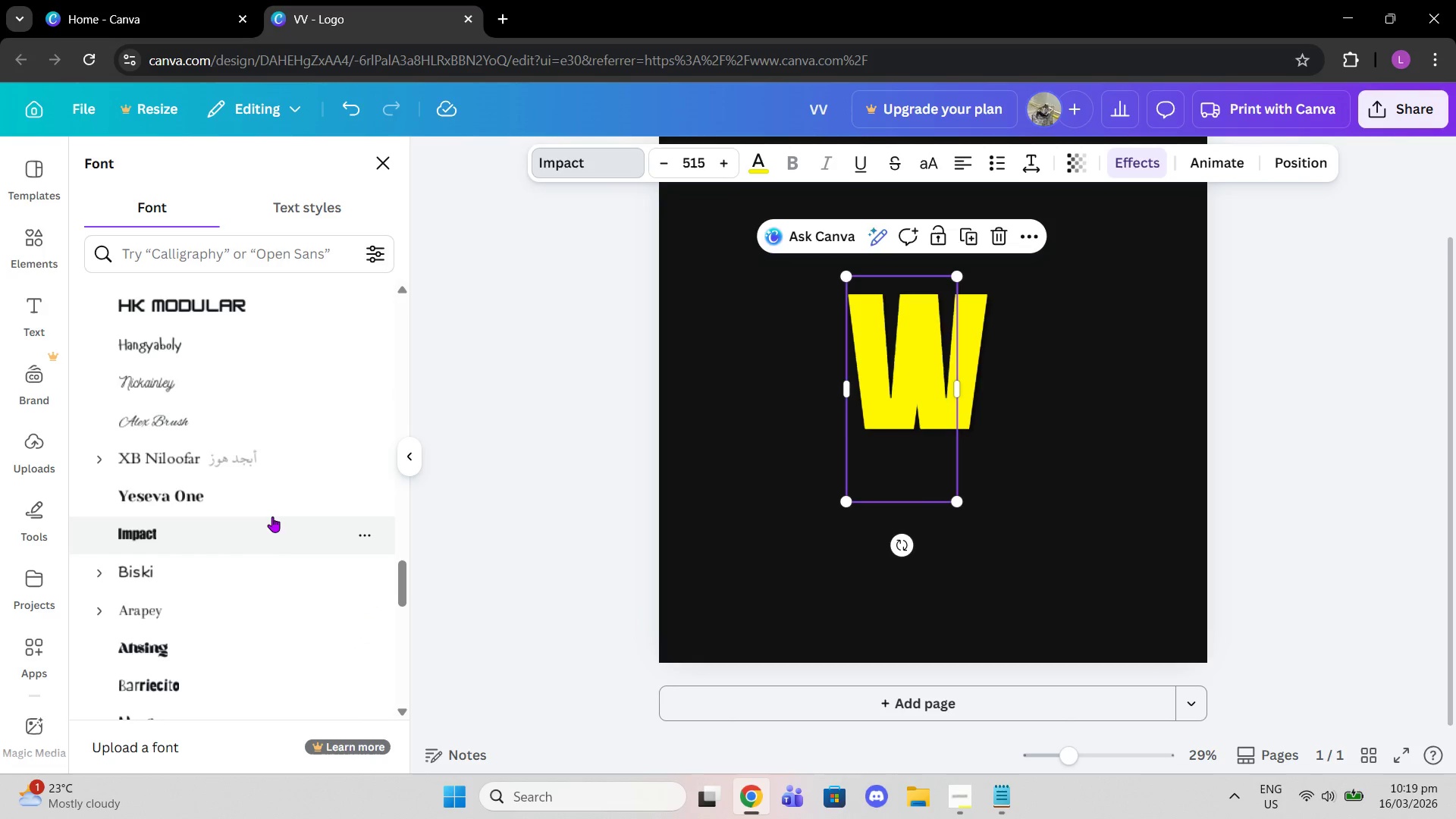 
left_click([313, 441])
 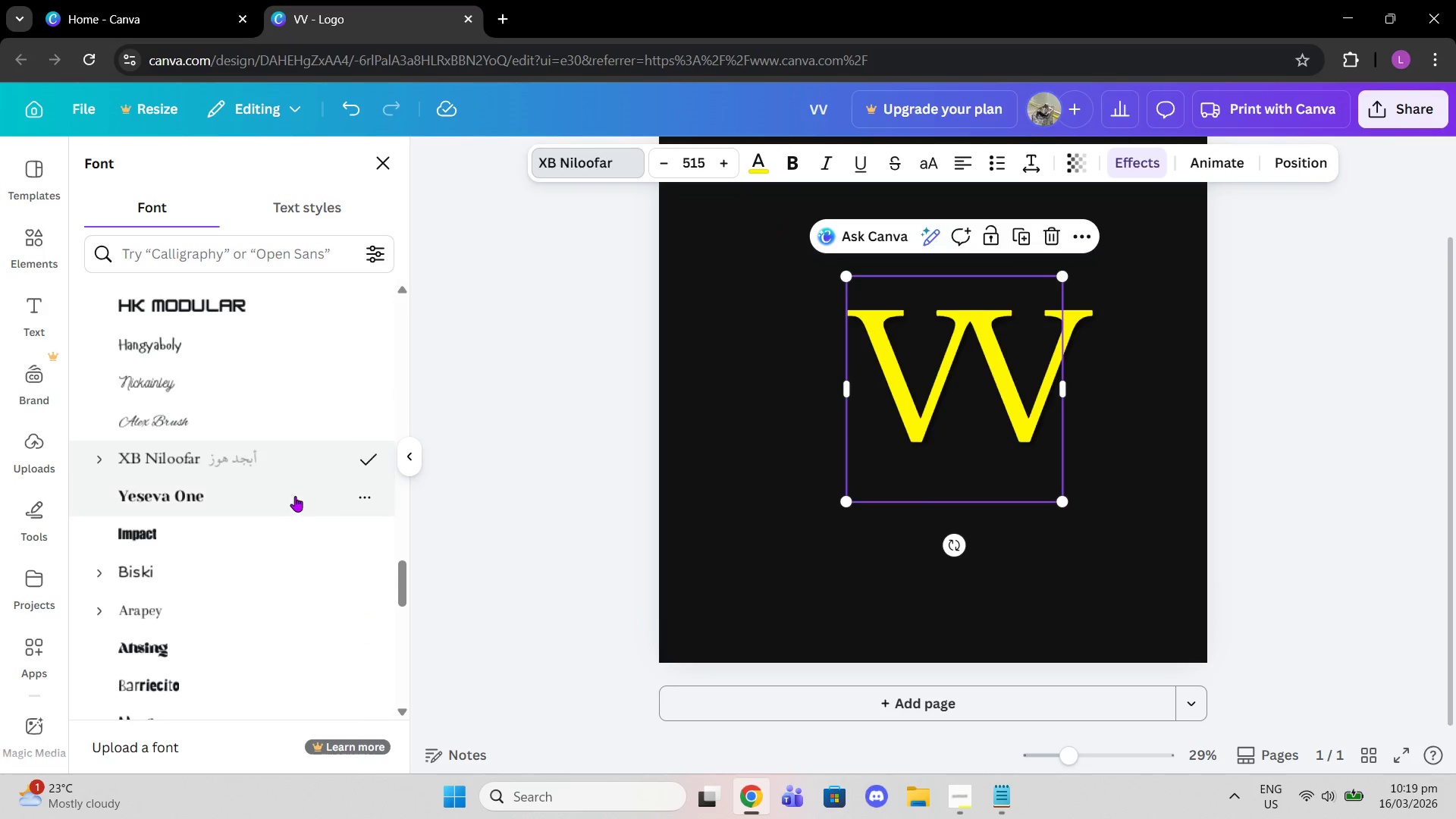 
left_click([293, 501])
 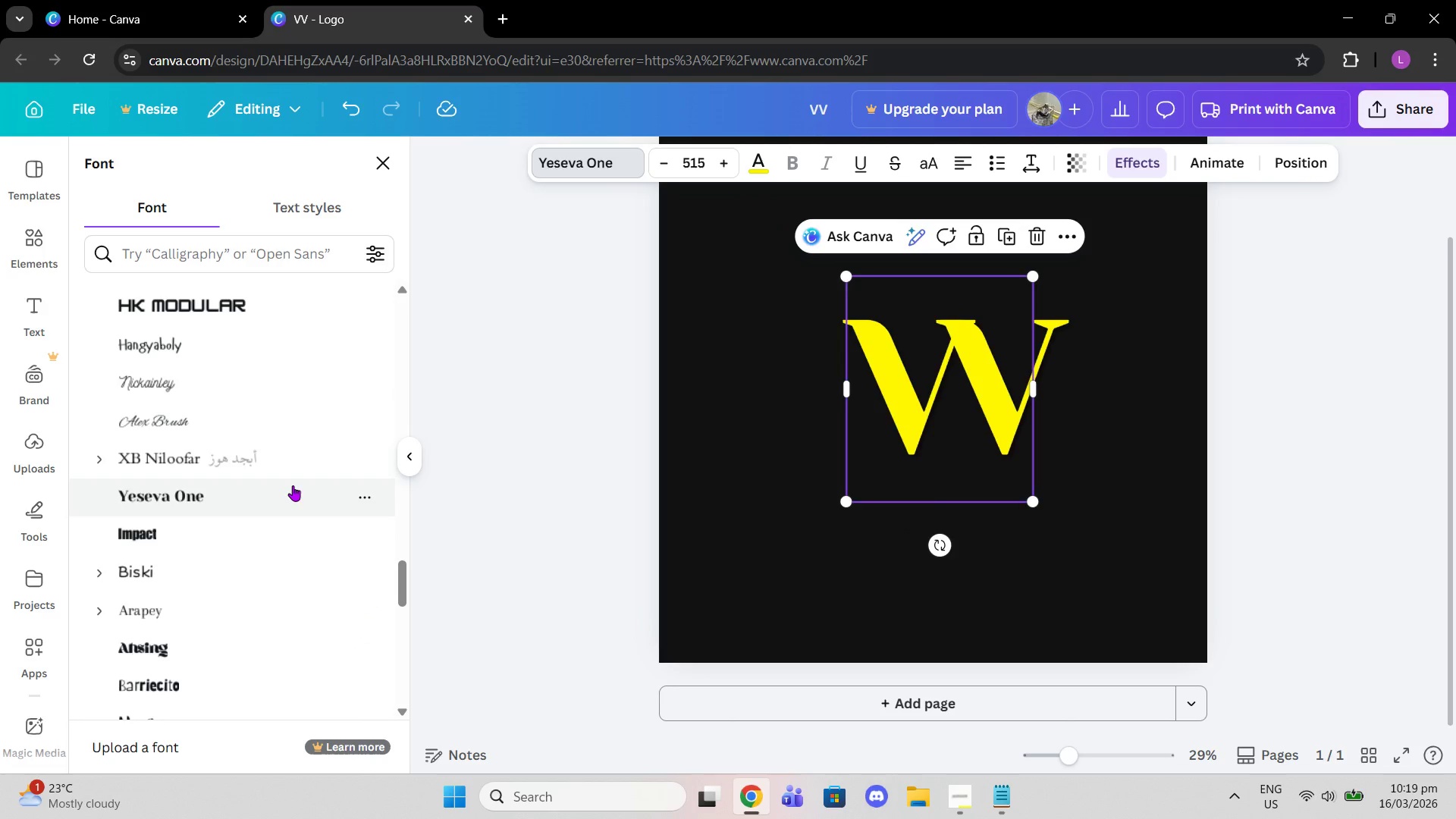 
scroll: coordinate [347, 475], scroll_direction: up, amount: 1.0
 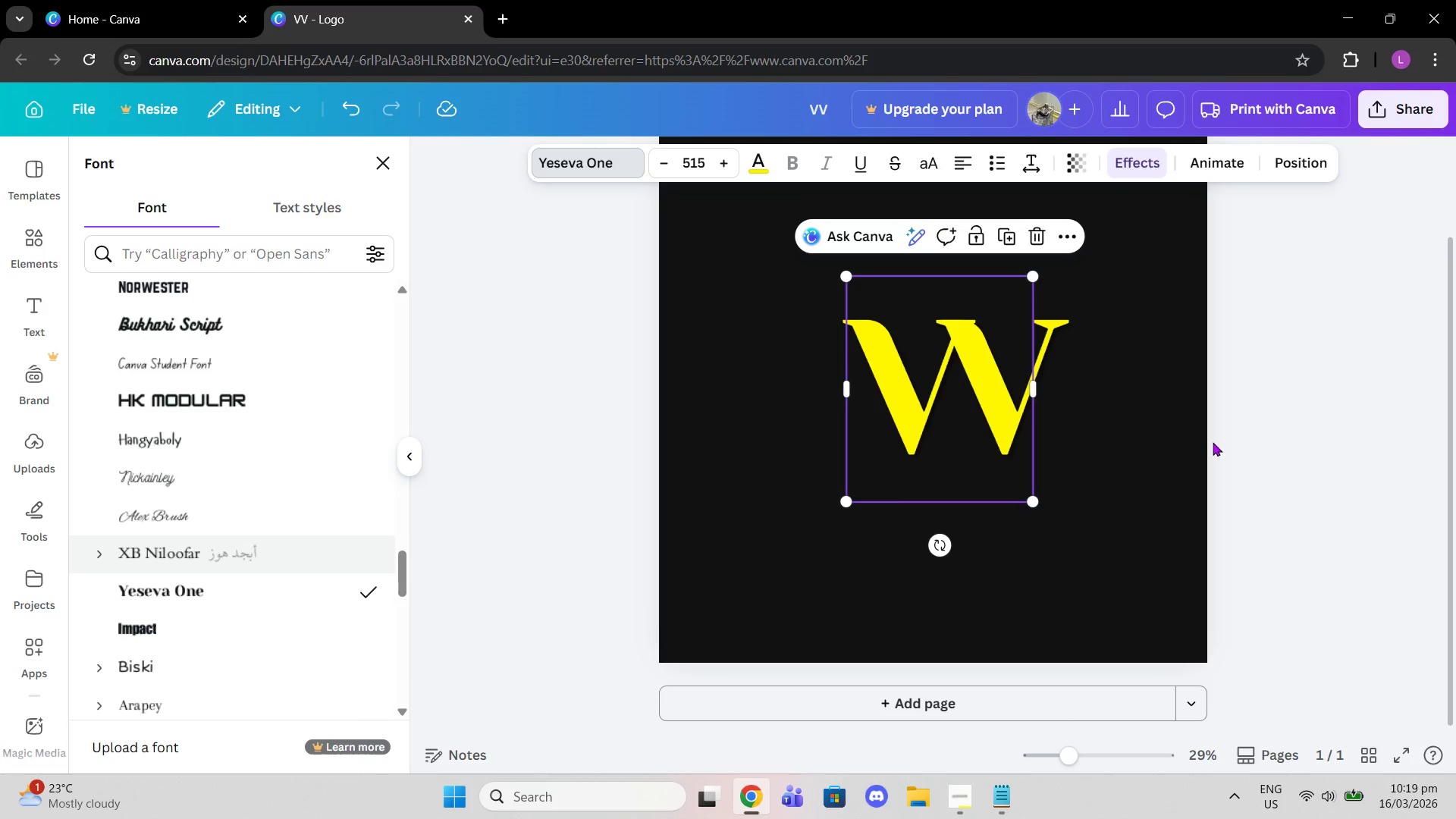 
left_click([1266, 419])
 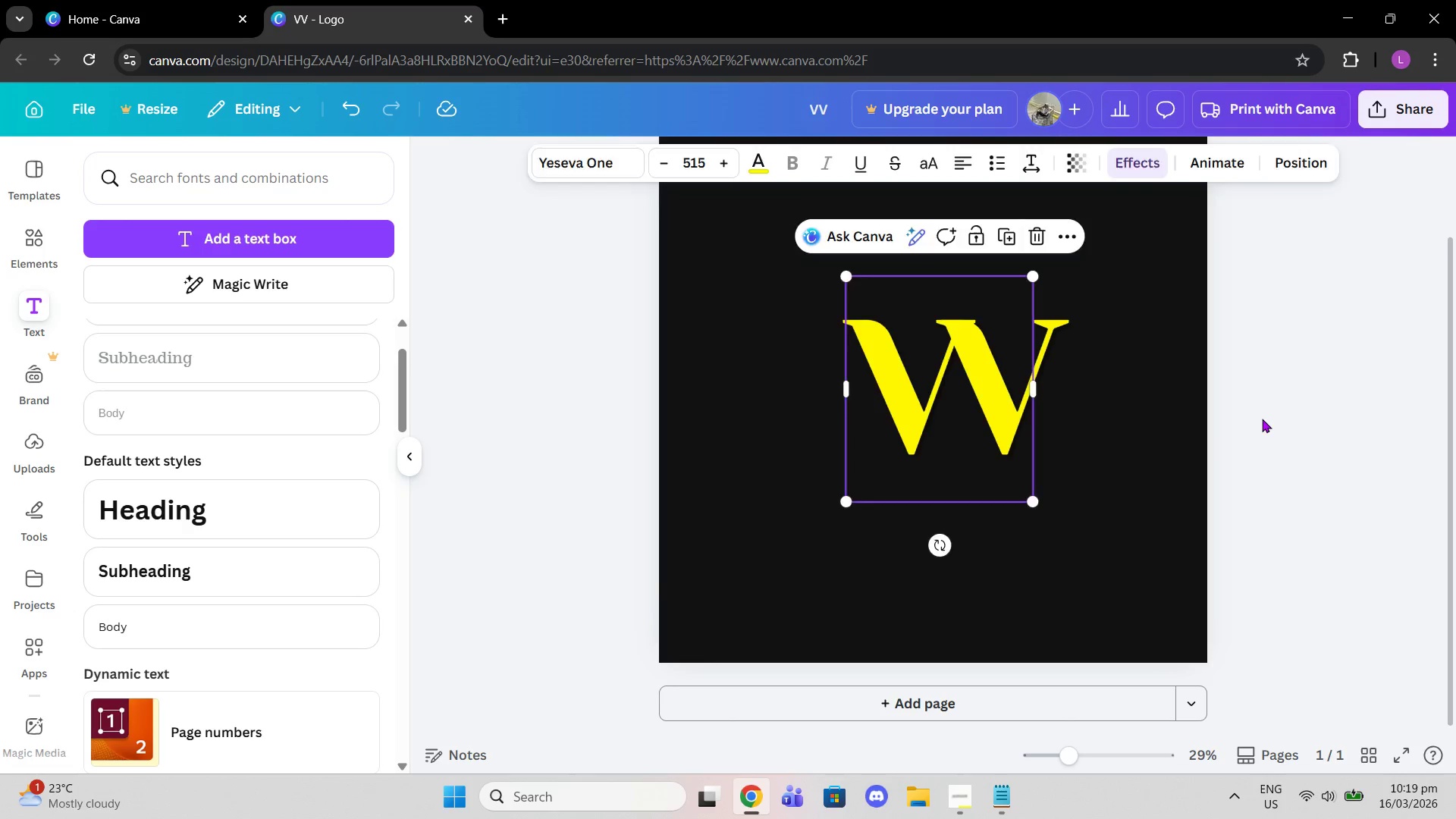 
left_click([1262, 419])
 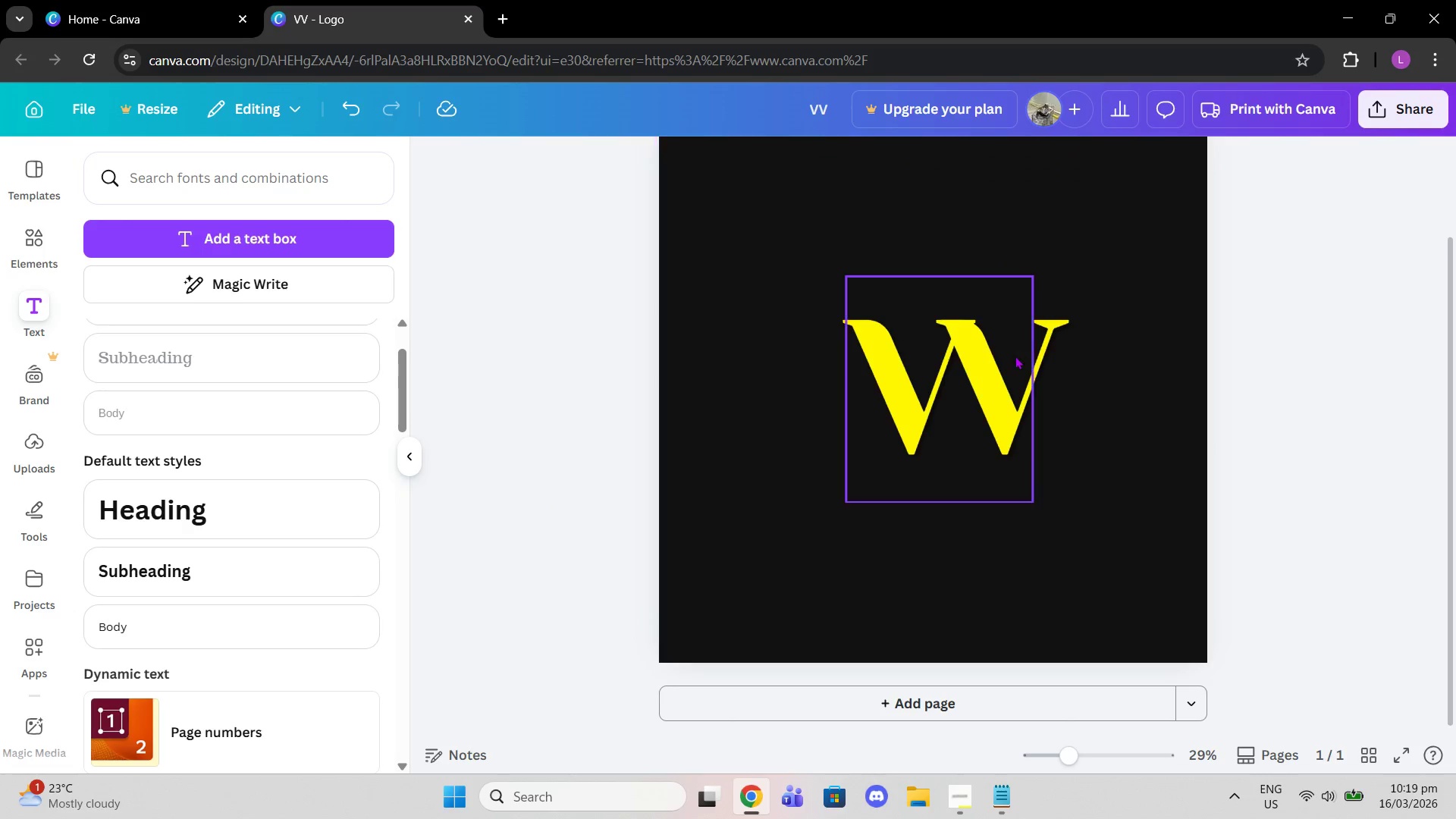 
left_click([981, 352])
 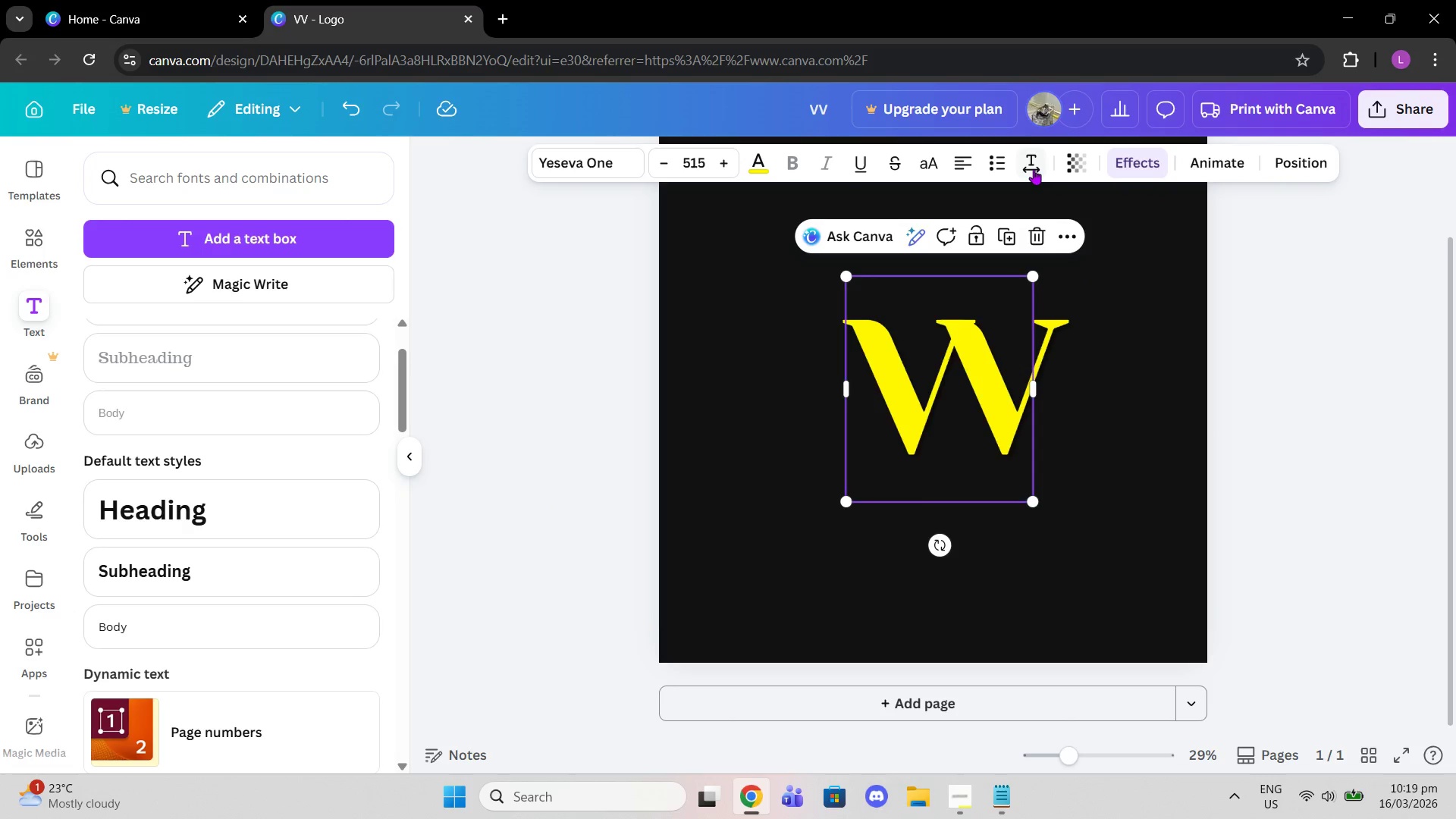 
left_click([1028, 158])
 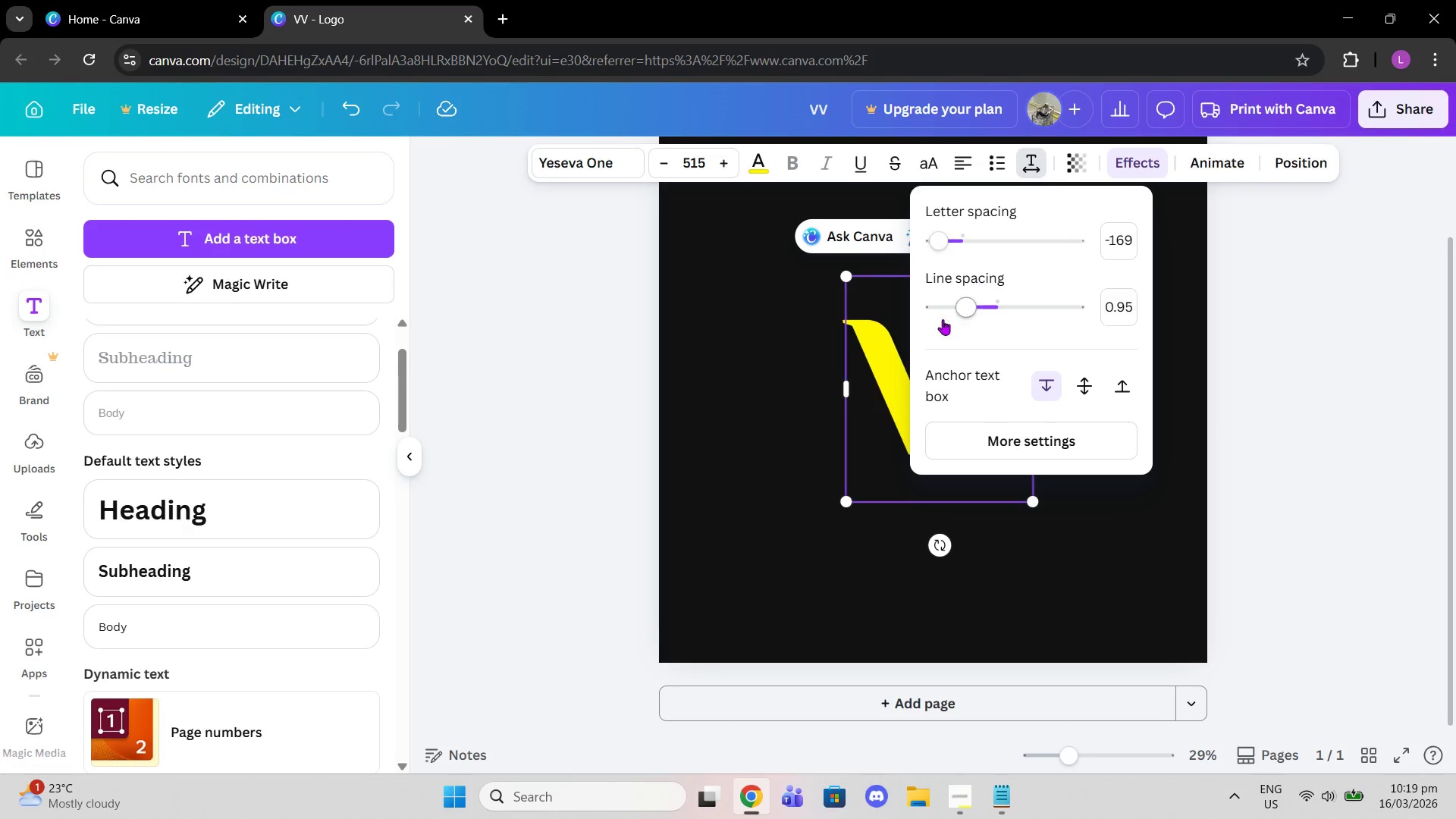 
left_click_drag(start_coordinate=[884, 350], to_coordinate=[710, 344])
 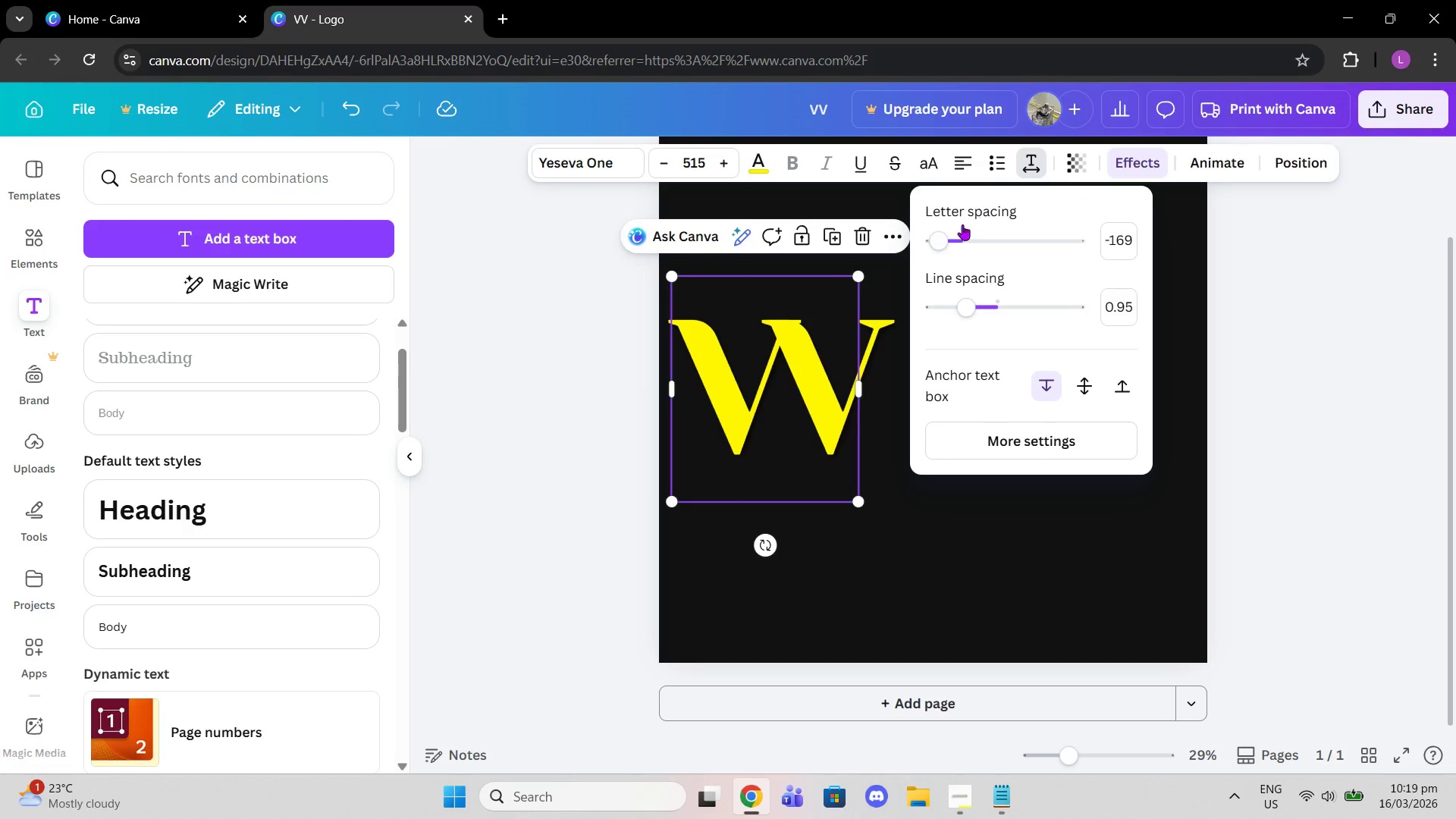 
left_click_drag(start_coordinate=[930, 244], to_coordinate=[956, 238])
 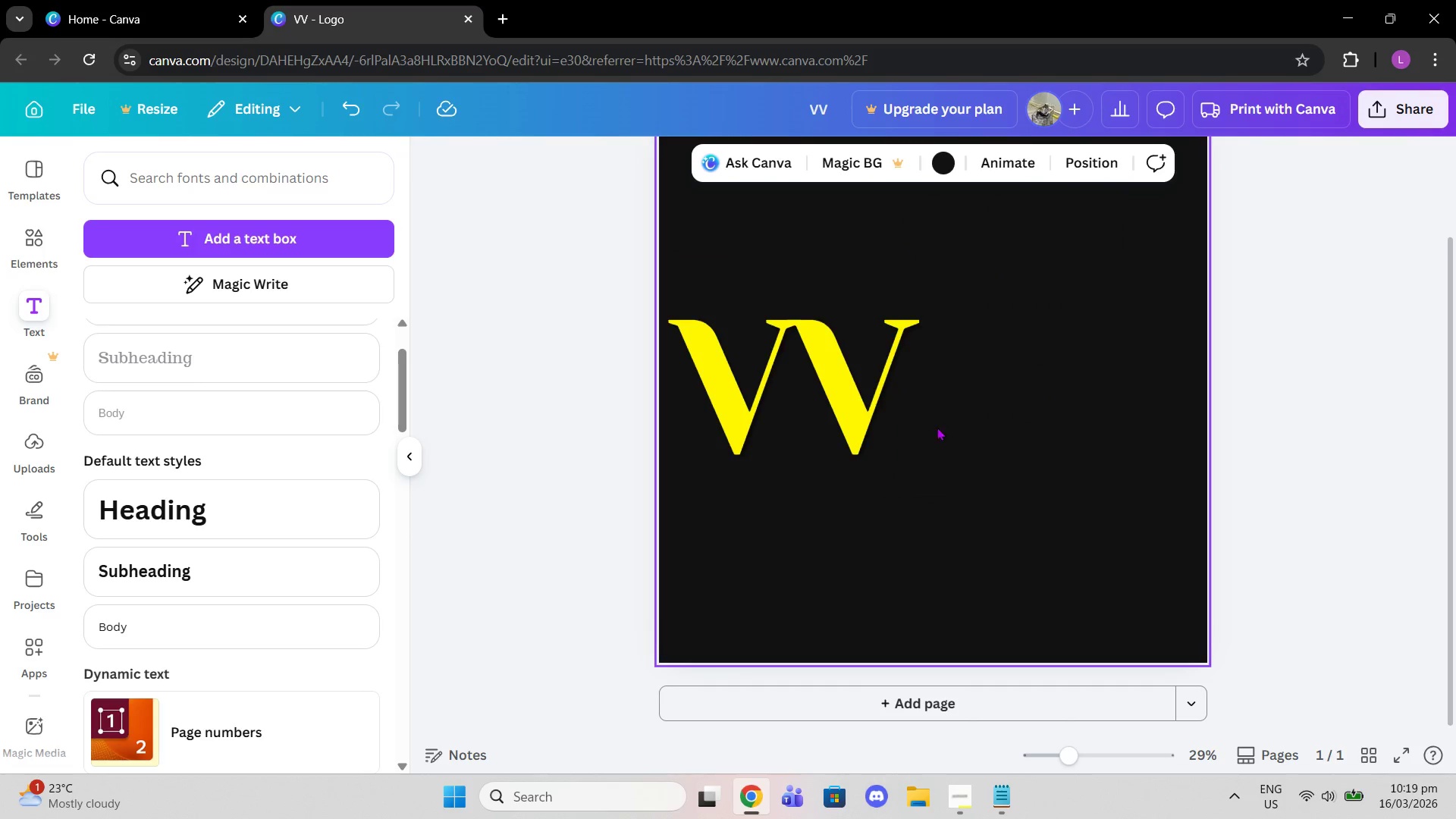 
left_click_drag(start_coordinate=[840, 354], to_coordinate=[982, 354])
 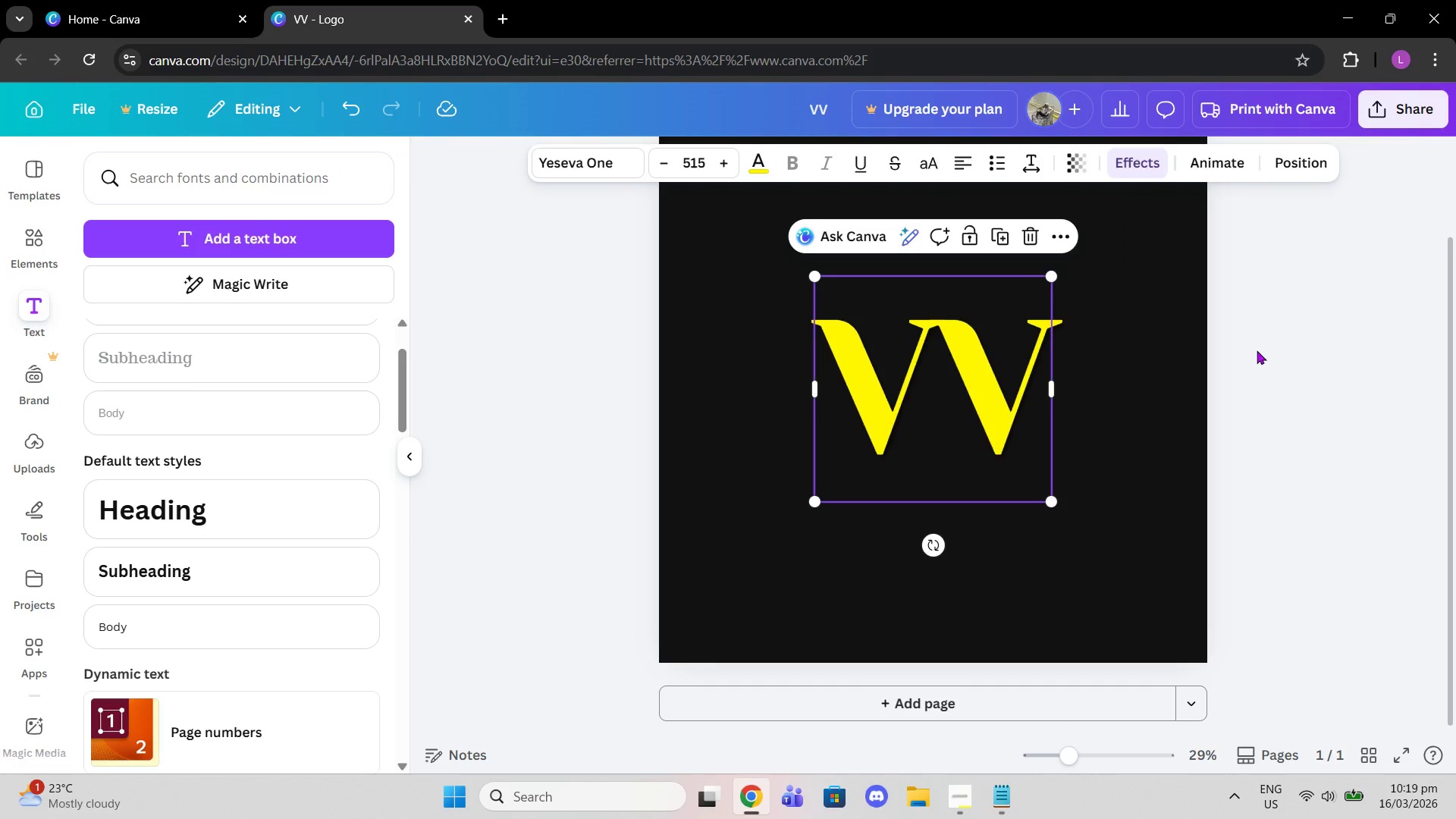 
left_click_drag(start_coordinate=[1235, 353], to_coordinate=[1257, 350])
 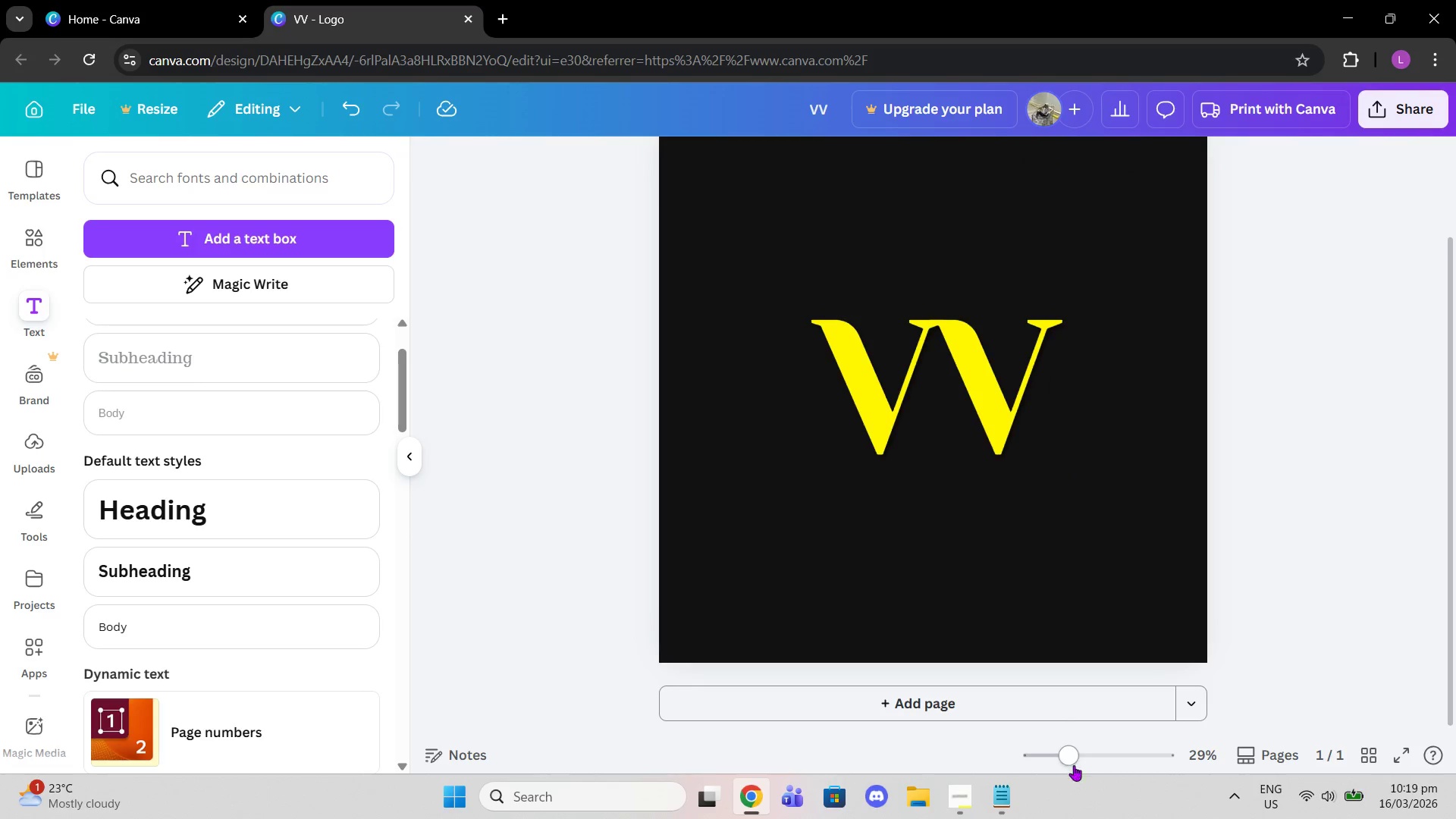 
left_click_drag(start_coordinate=[1067, 759], to_coordinate=[1058, 758])
 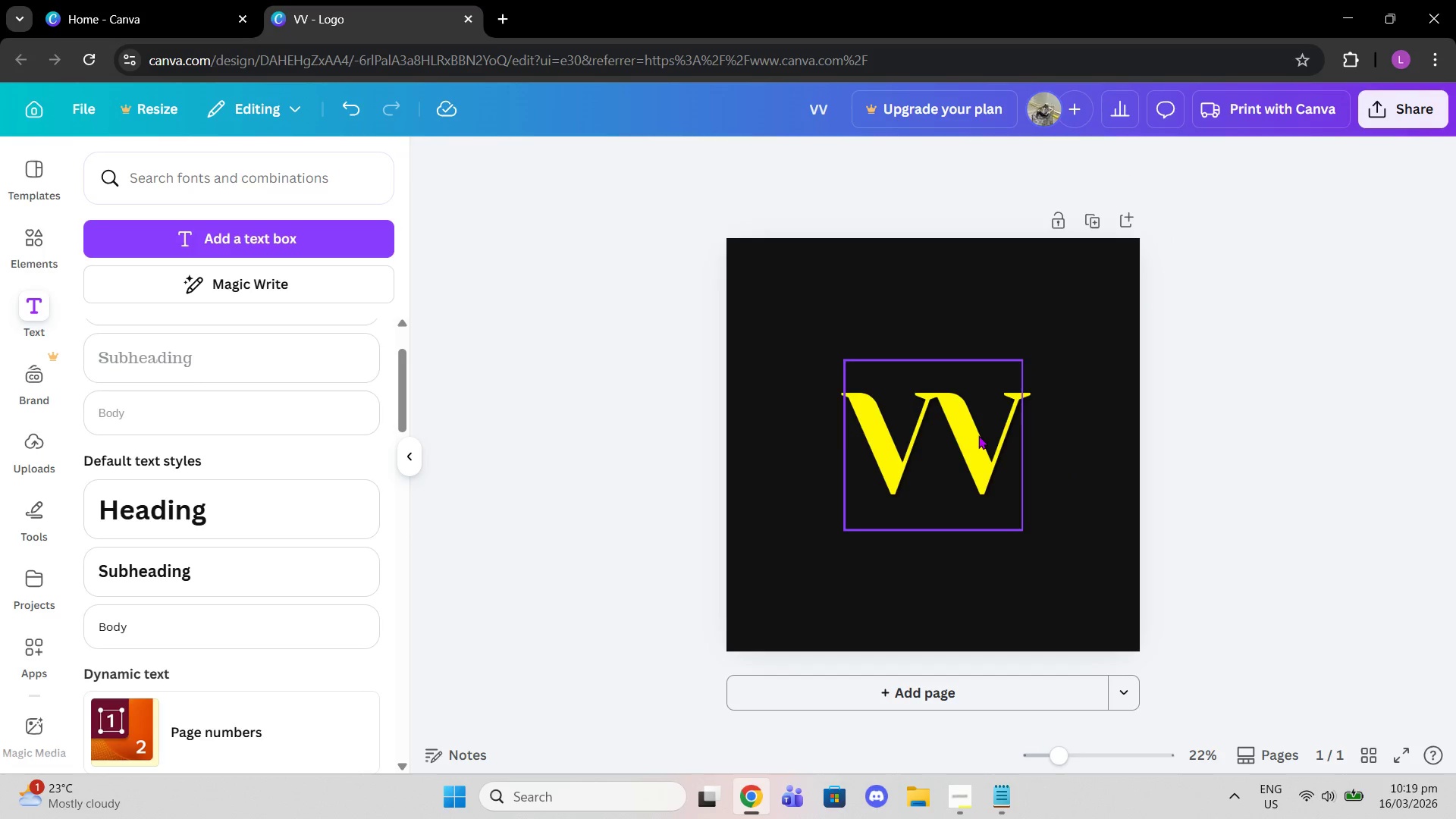 
left_click([977, 435])
 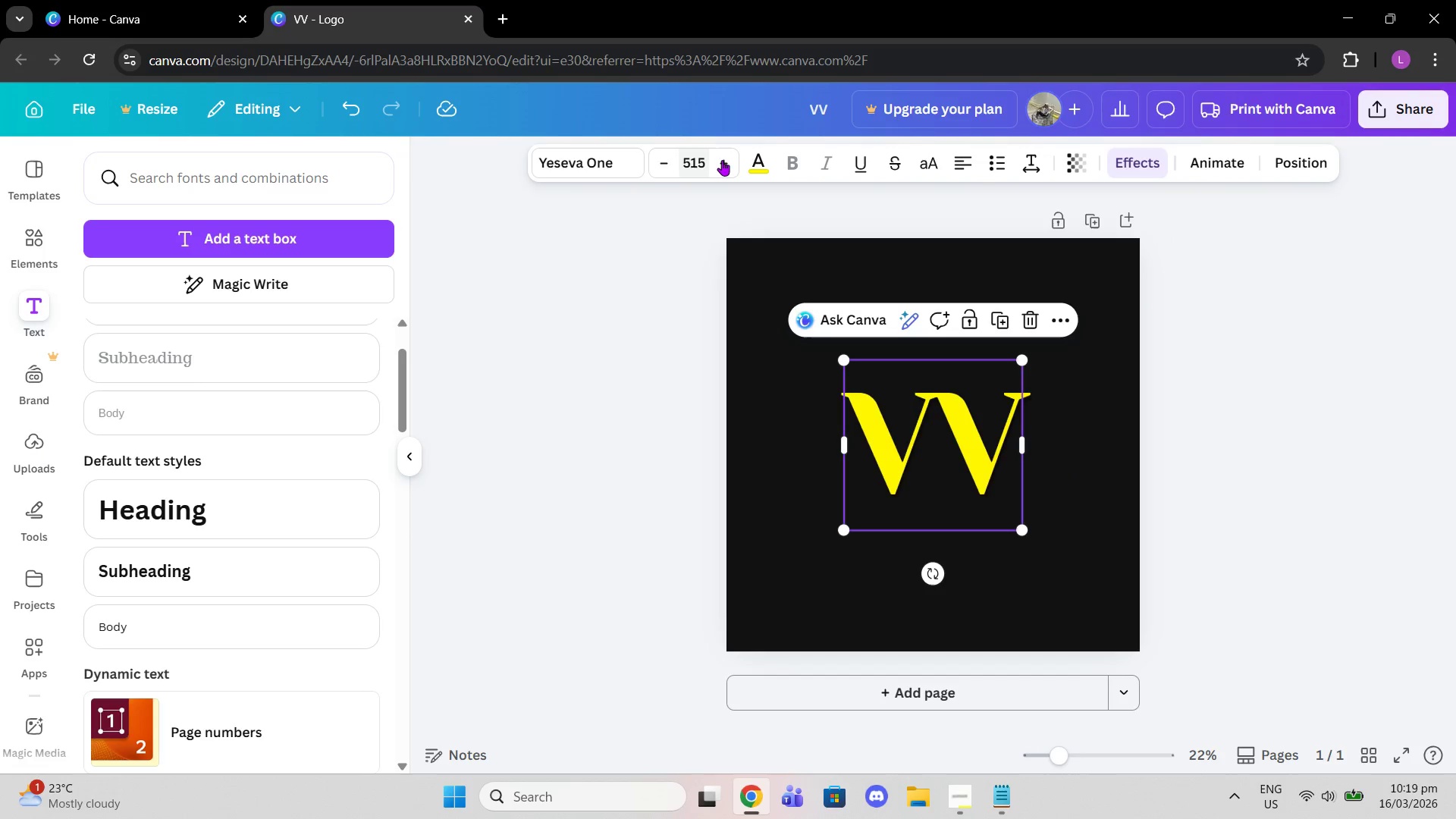 
double_click([729, 162])
 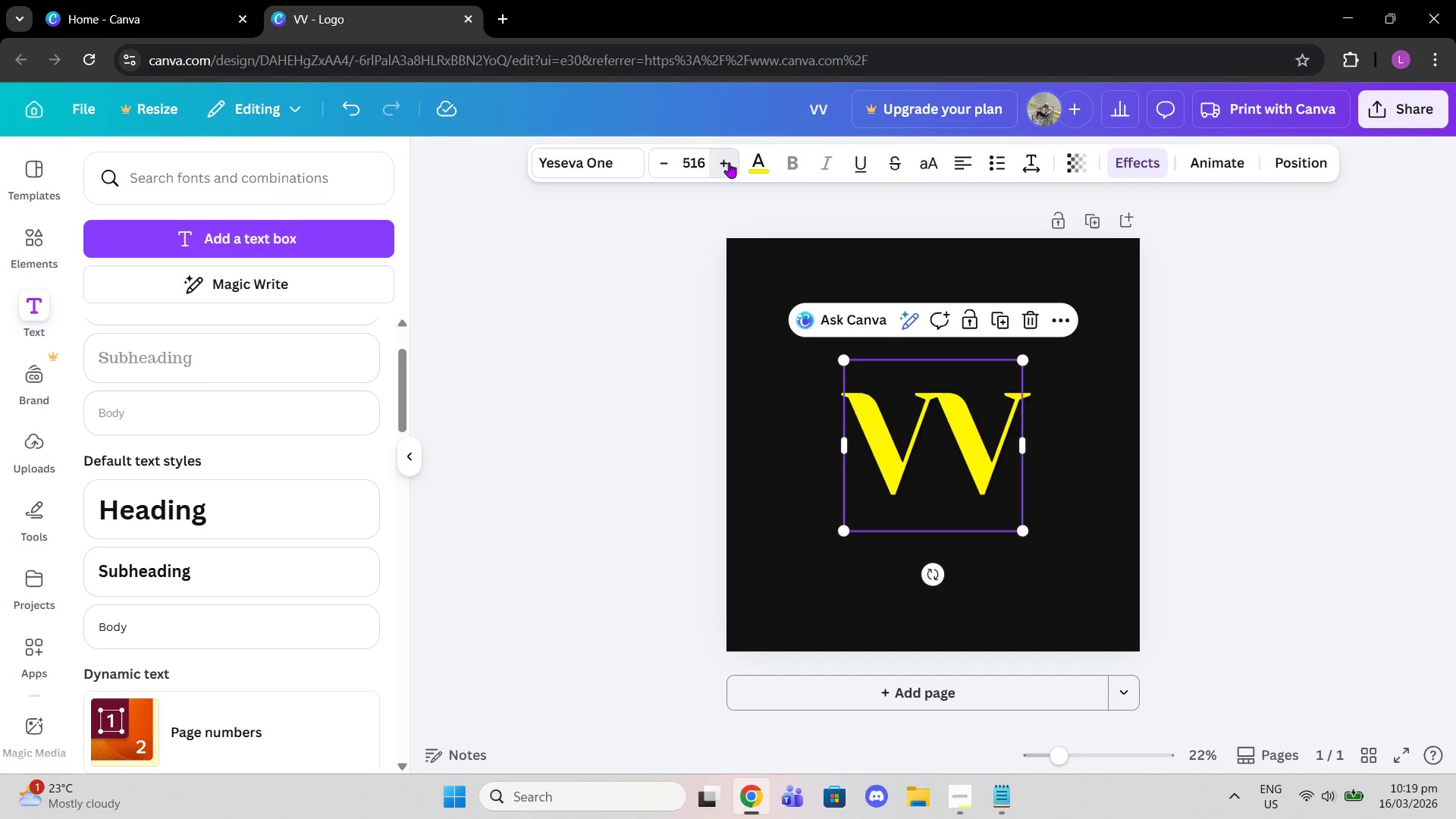 
triple_click([729, 162])
 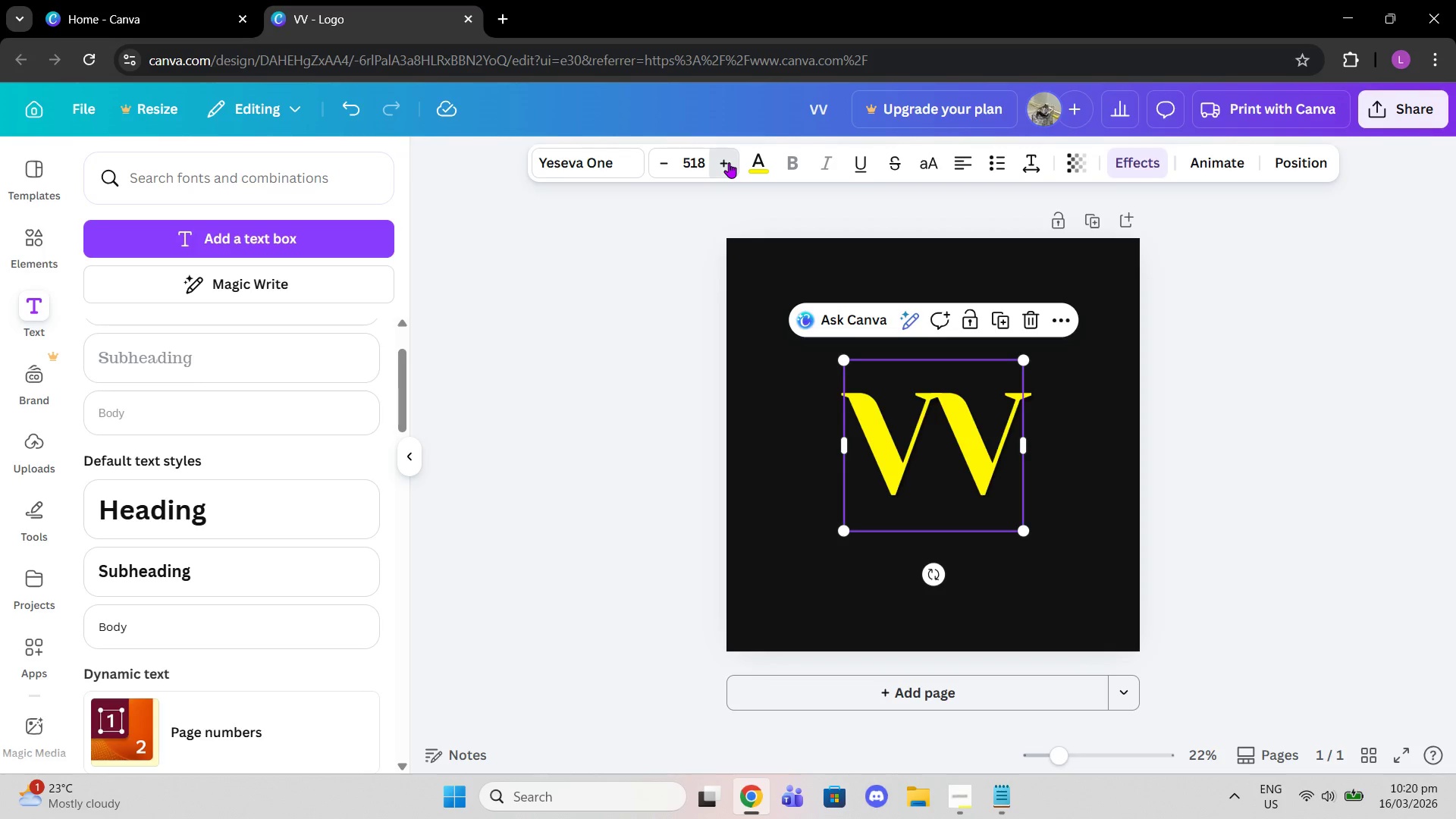 
double_click([729, 162])
 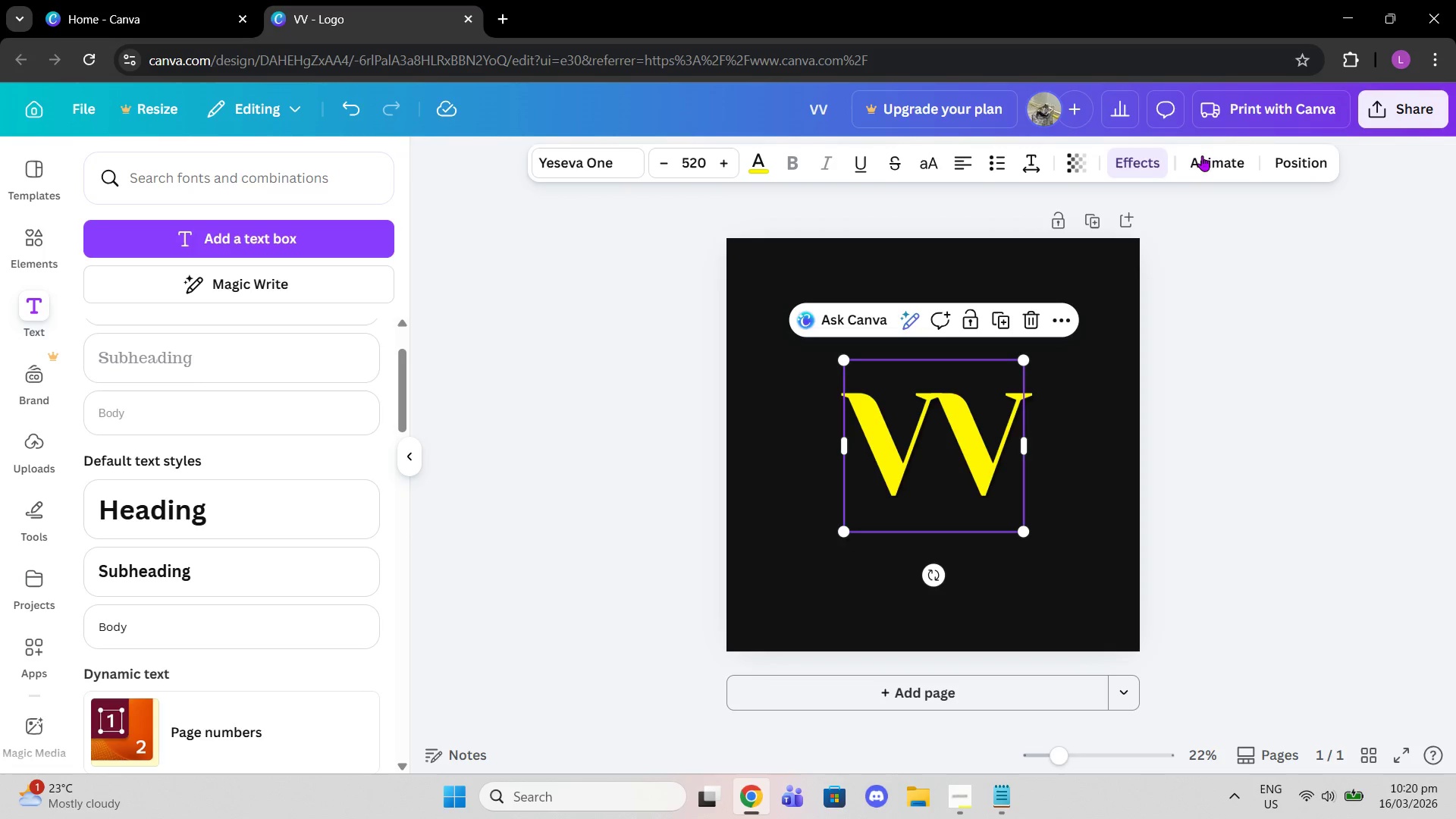 
left_click([1319, 155])
 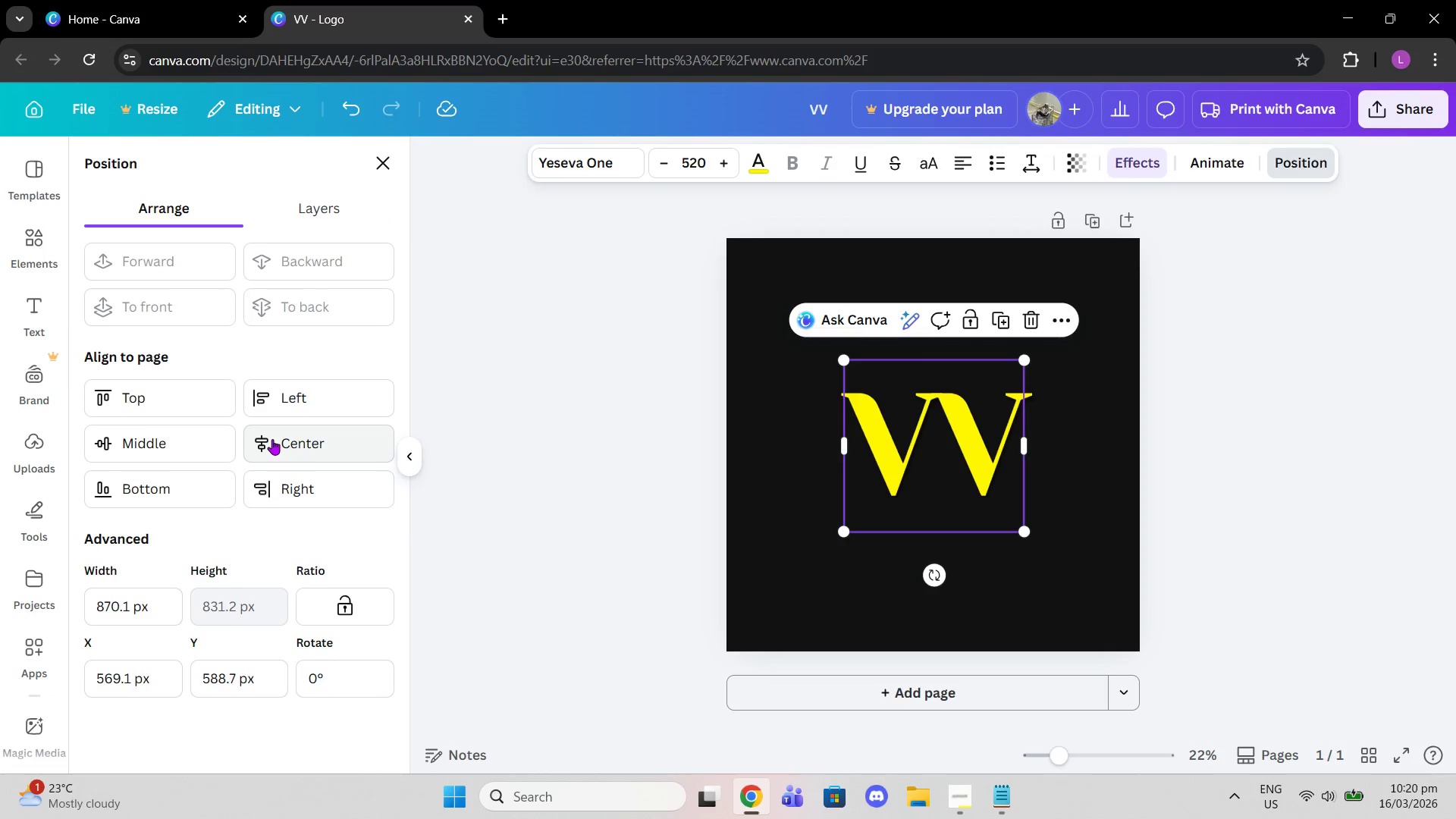 
double_click([206, 454])
 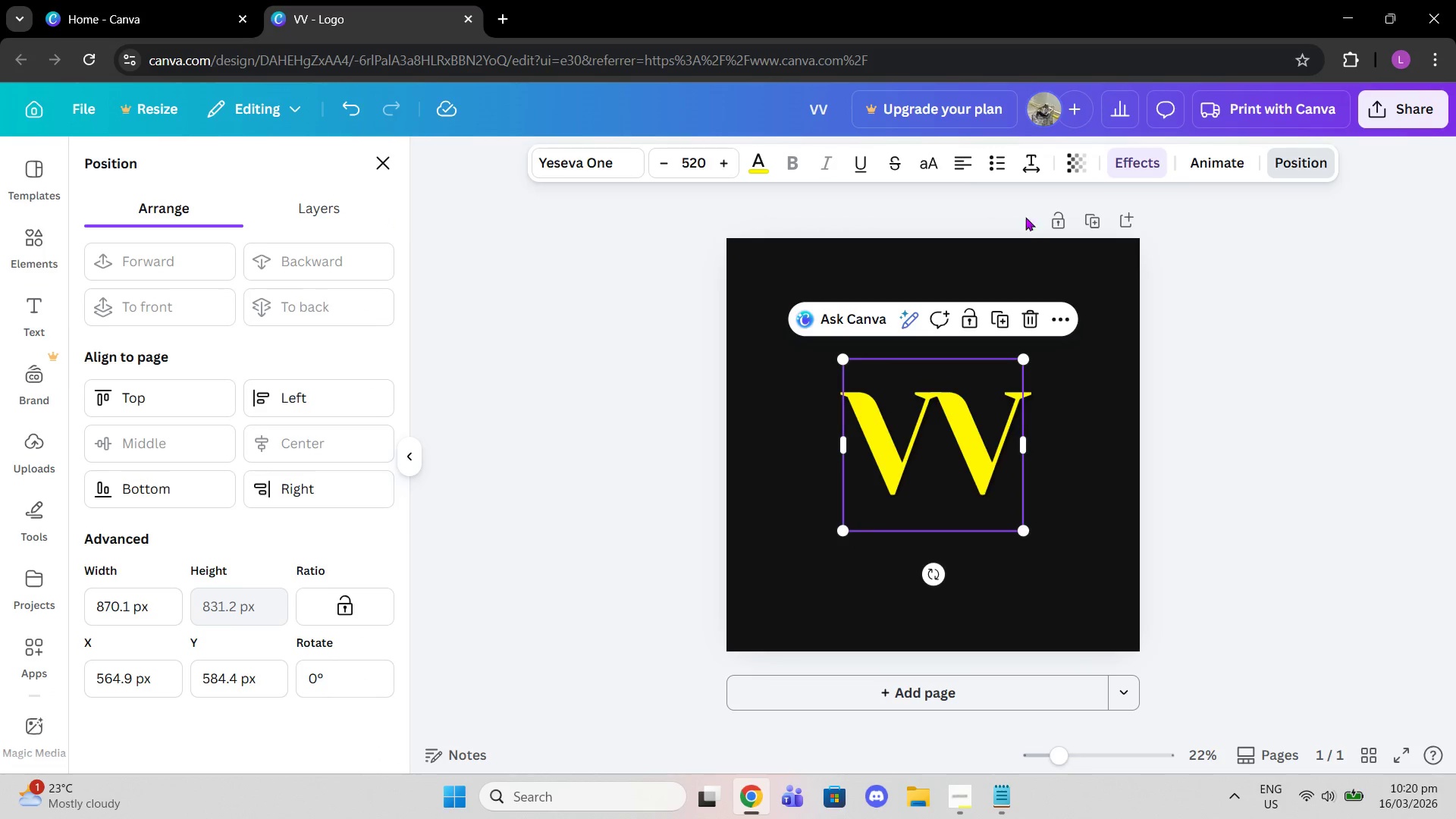 
left_click([959, 168])
 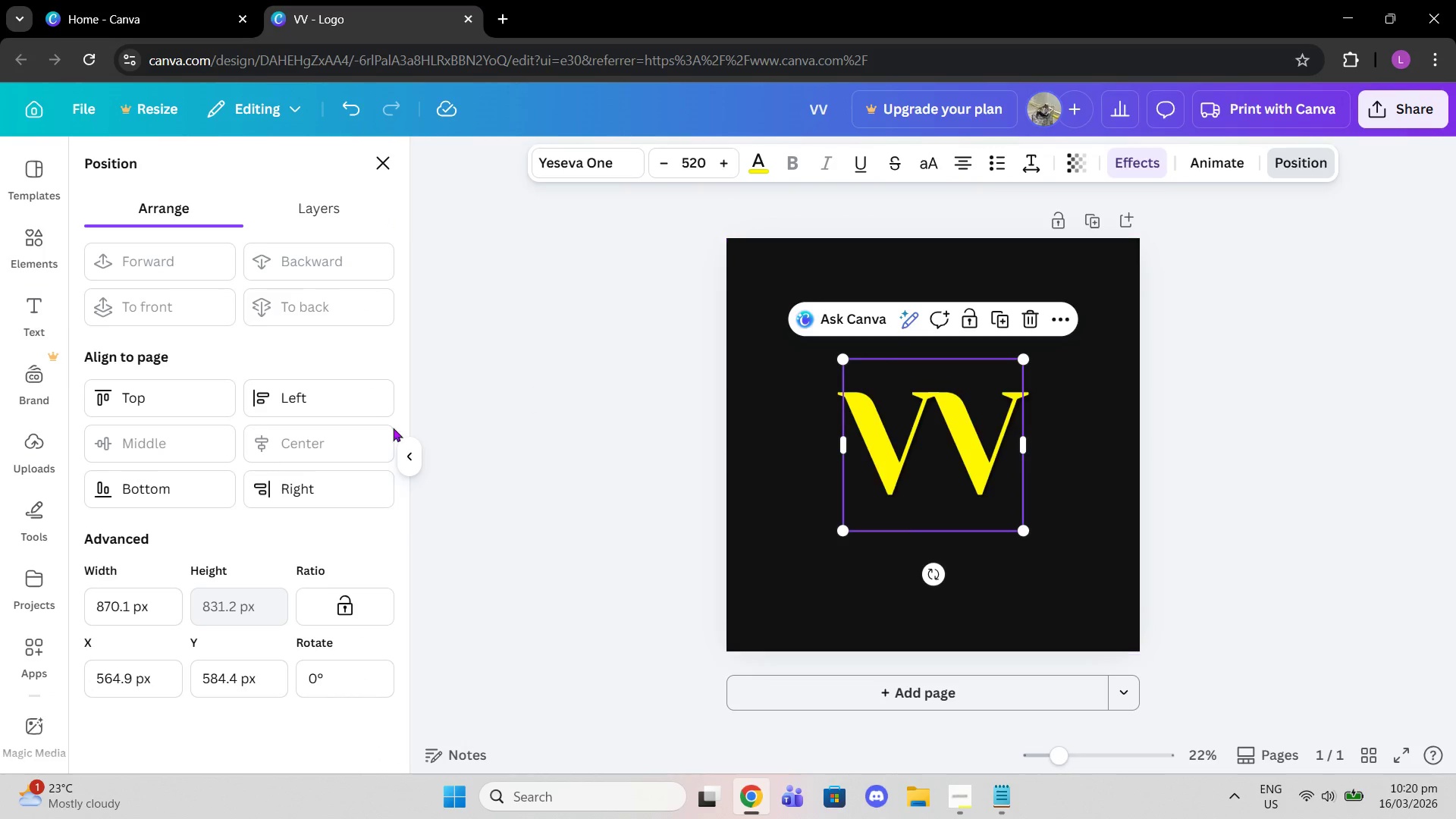 
left_click_drag(start_coordinate=[634, 391], to_coordinate=[628, 392])
 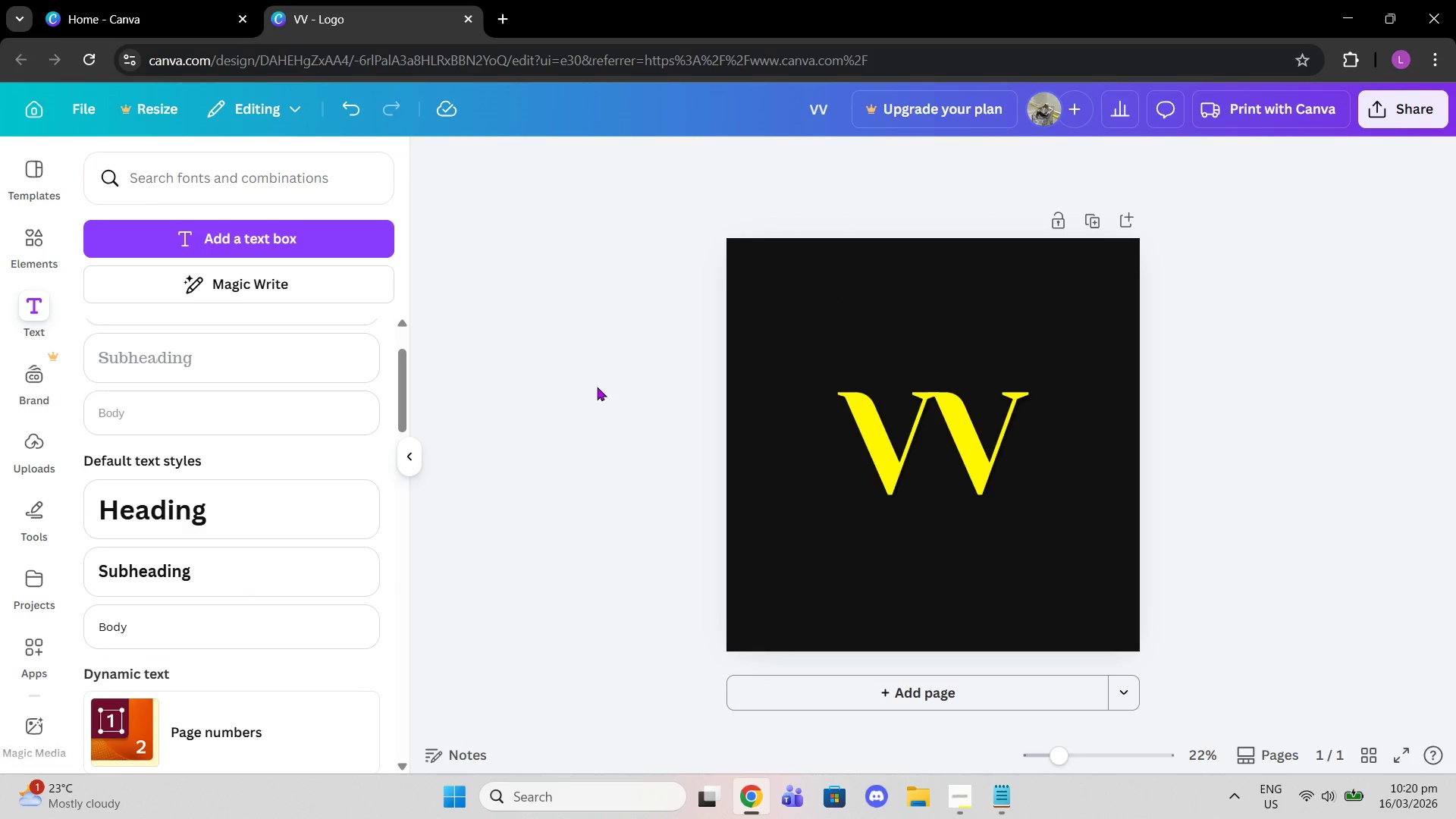 
left_click([597, 387])
 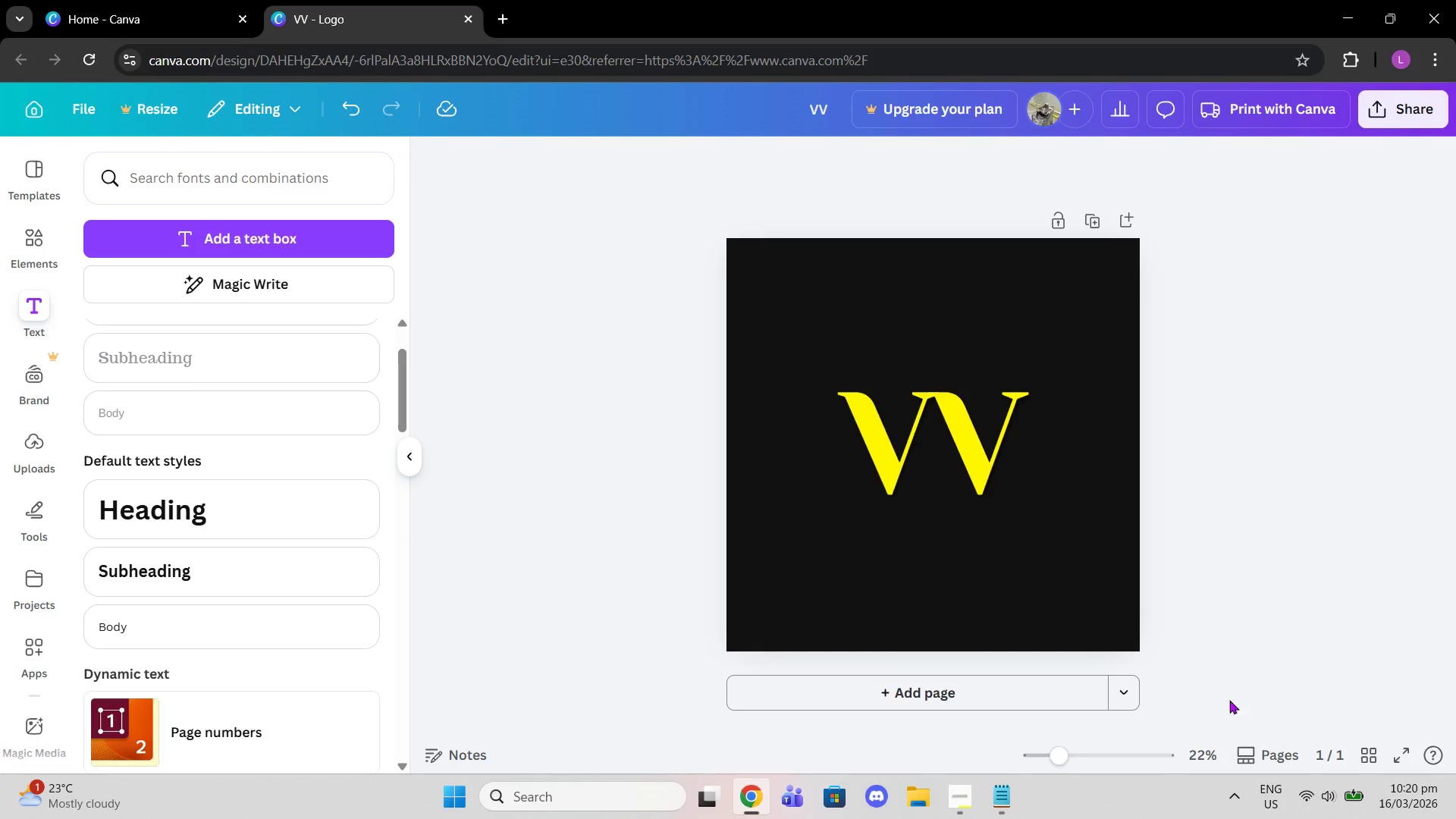 
wait(6.95)
 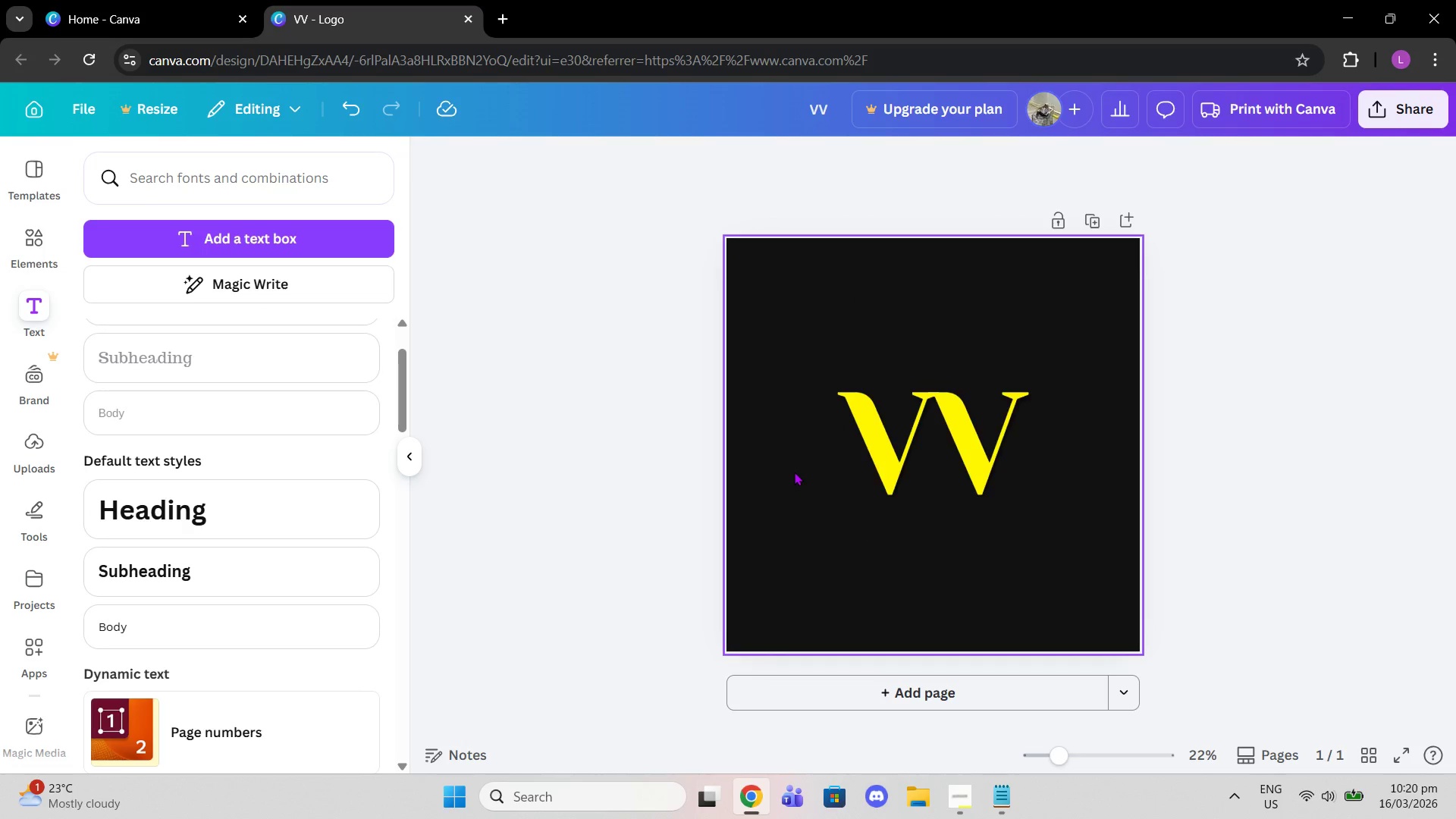 
left_click([1001, 803])
 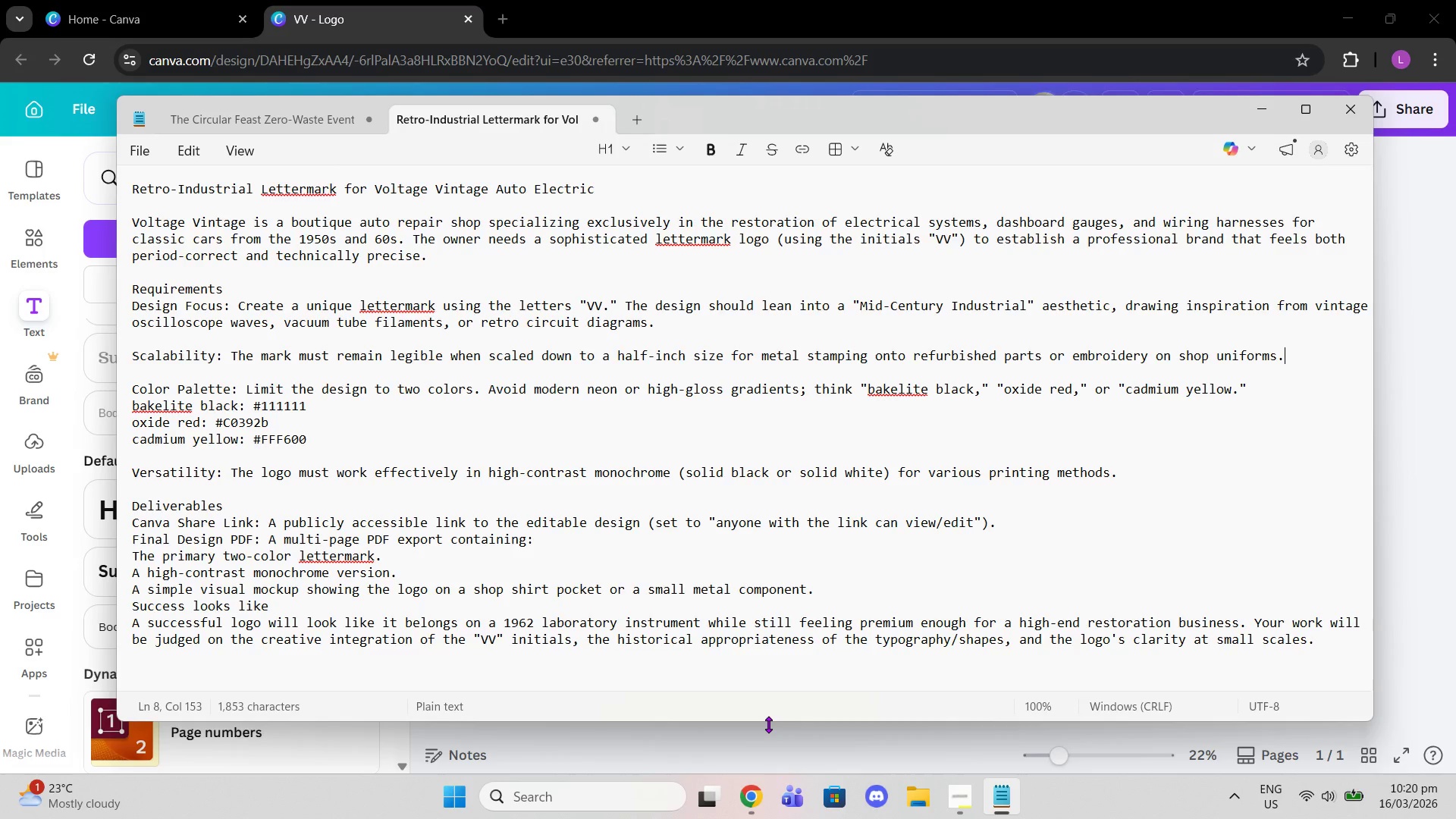 
wait(20.92)
 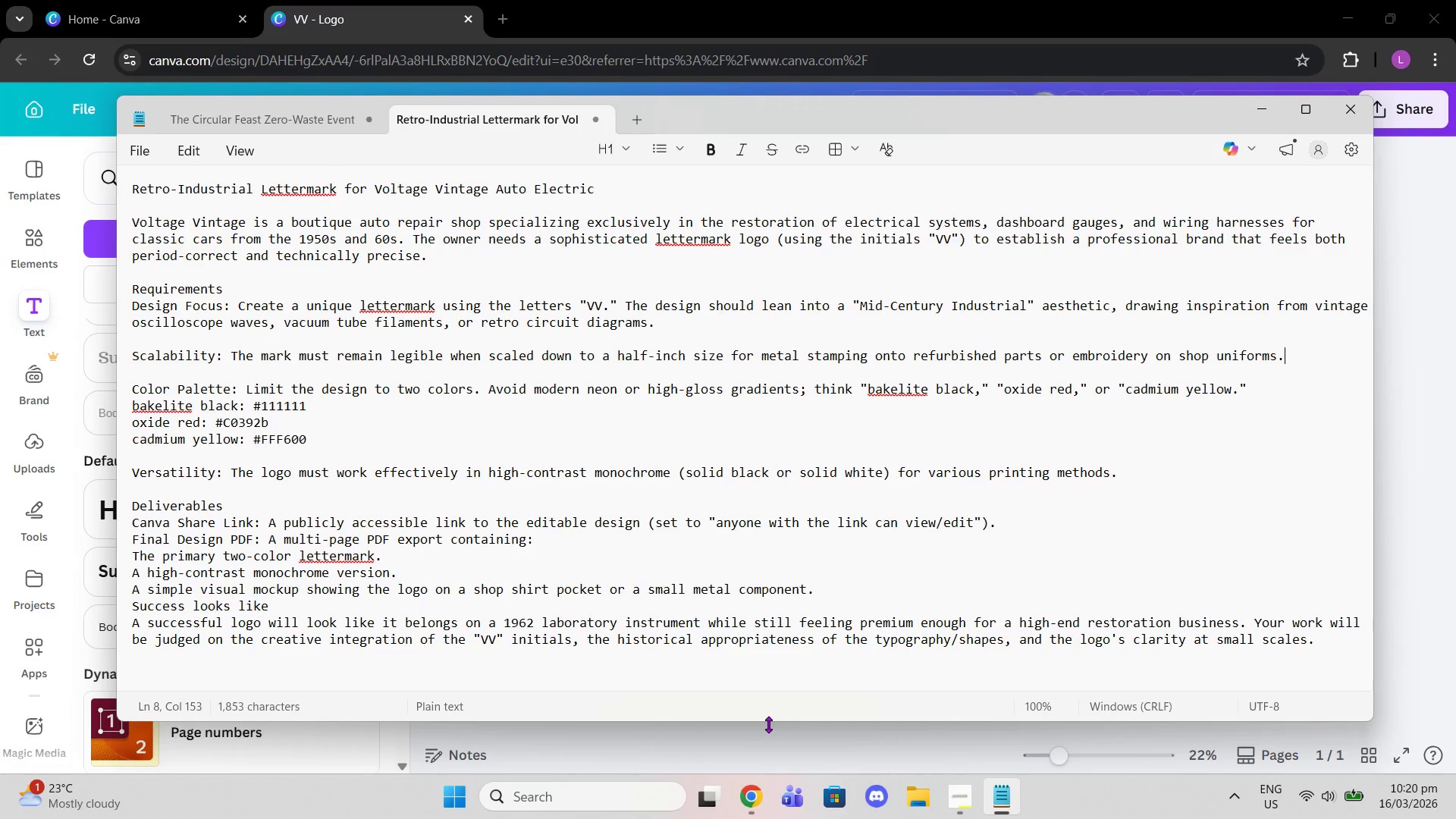 
left_click([95, 328])
 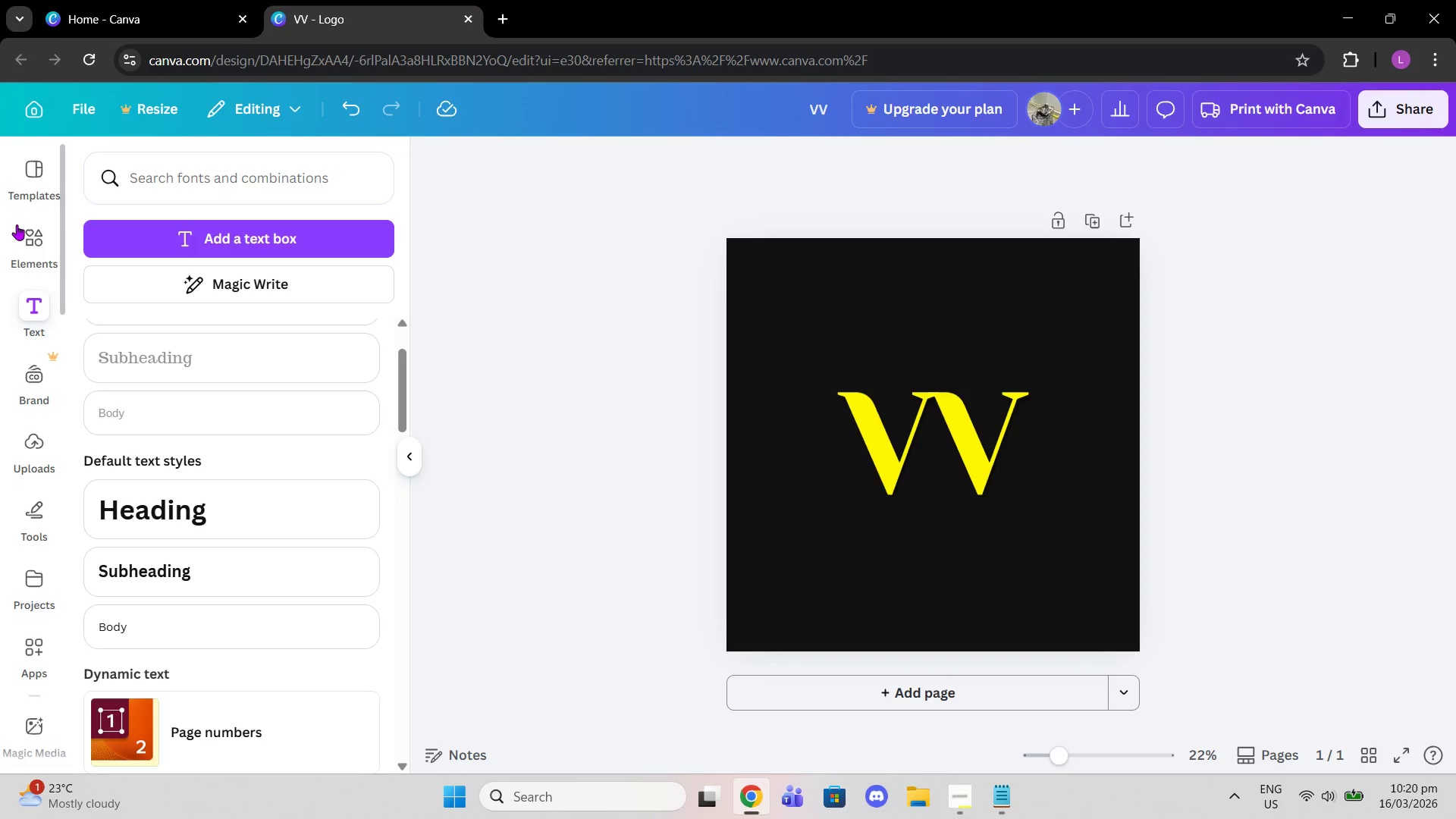 
left_click([32, 234])
 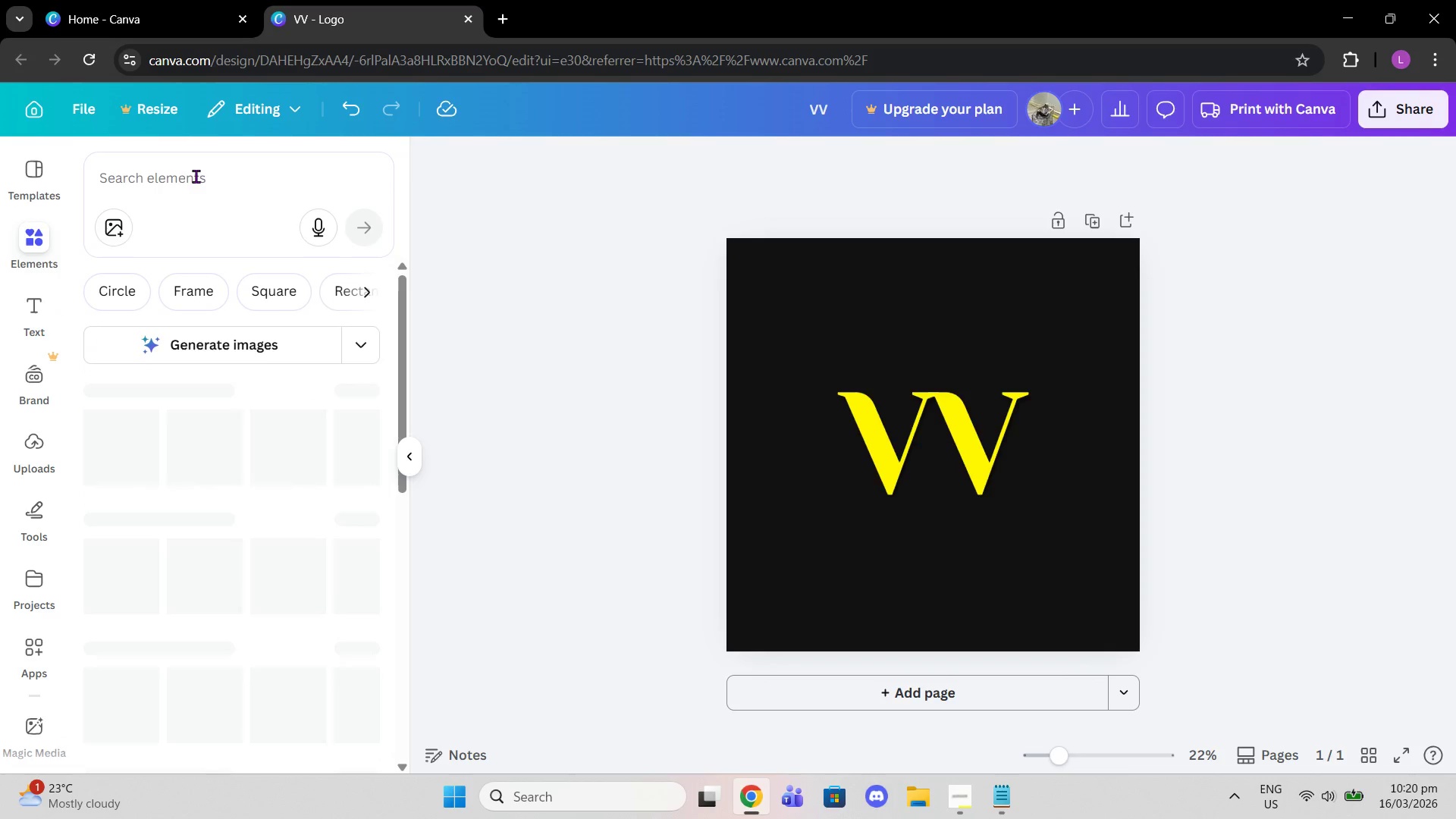 
left_click([203, 178])
 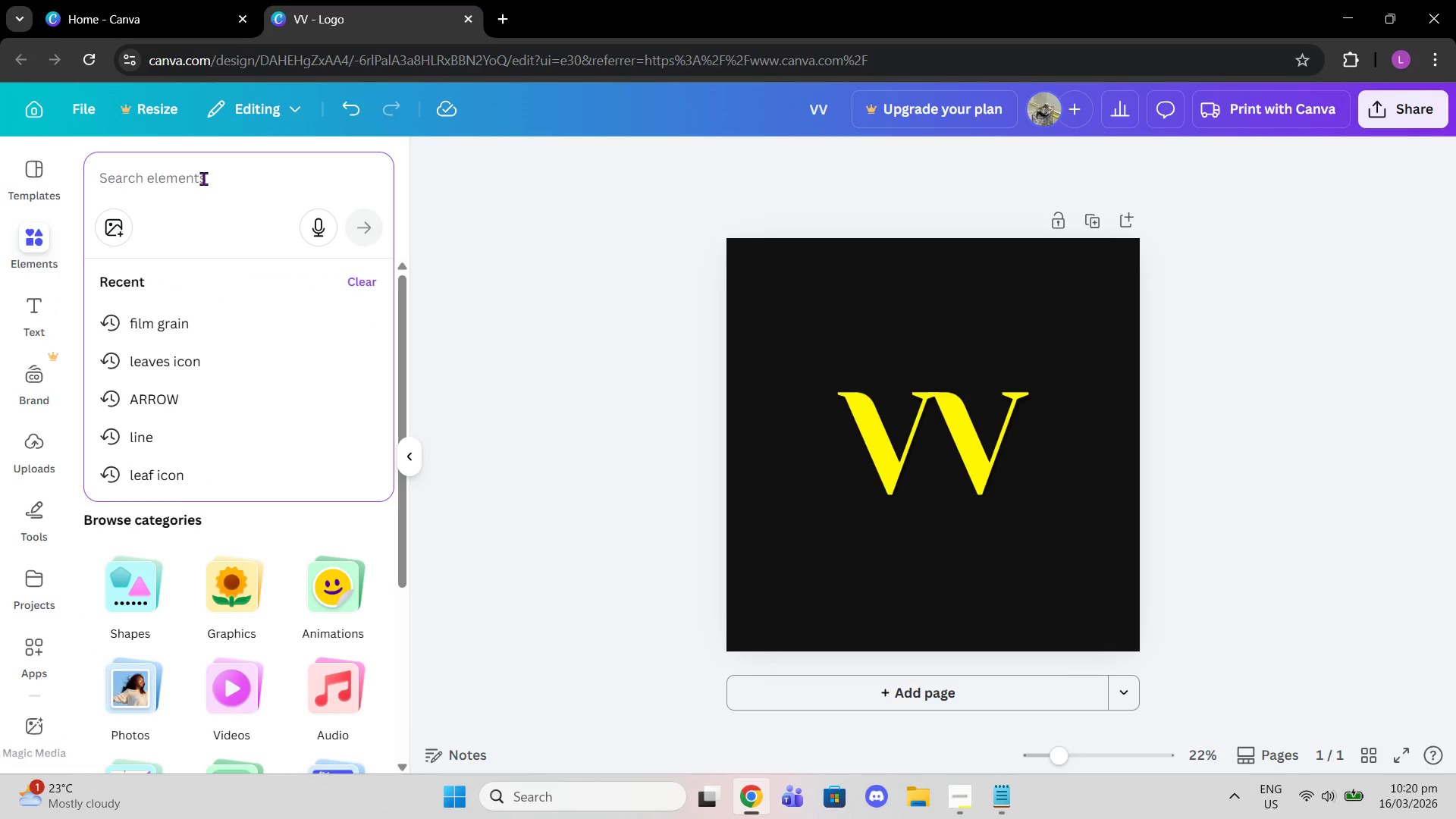 
type(line sound wave)
 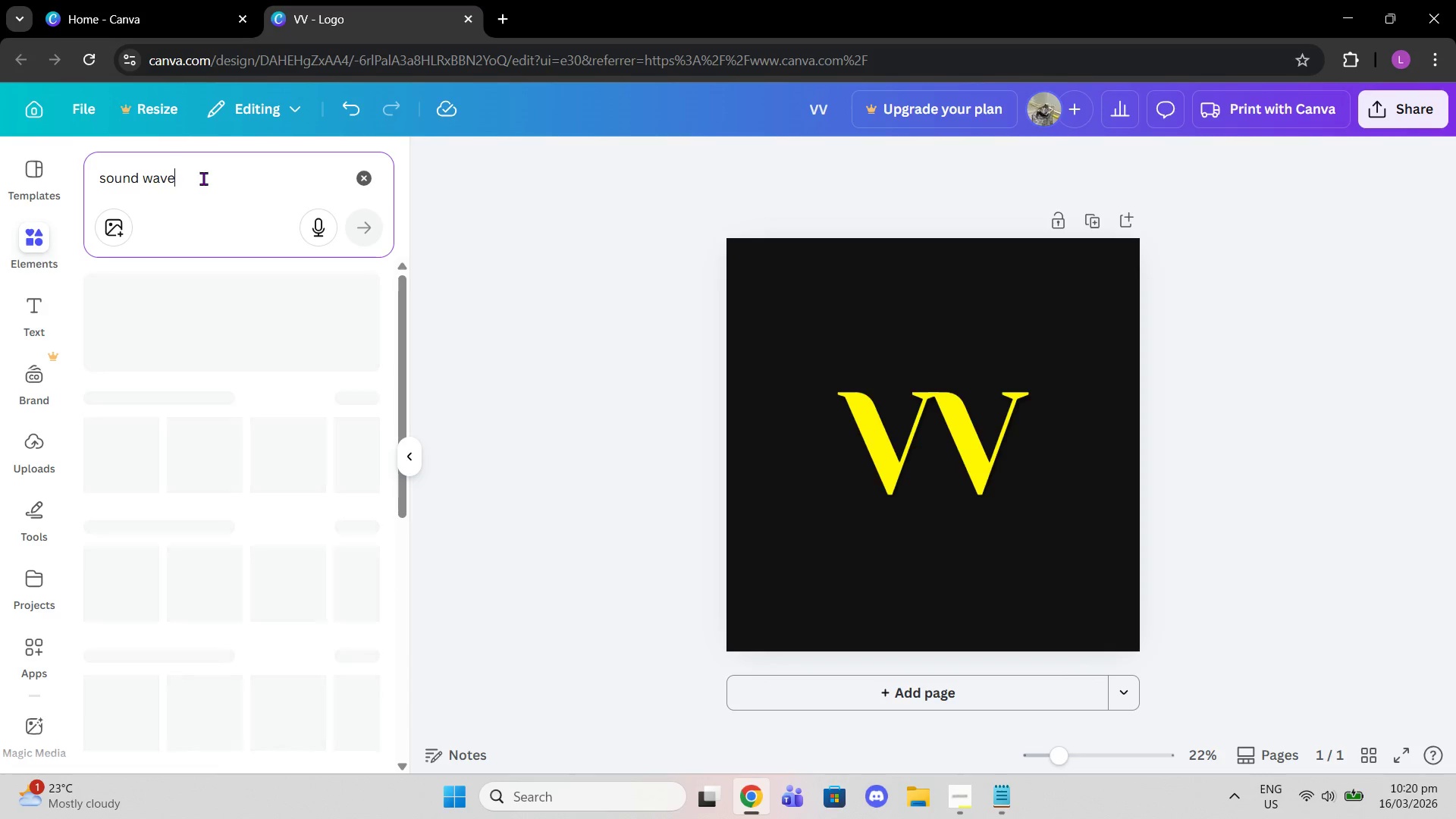 
hold_key(key=Backspace, duration=0.72)
 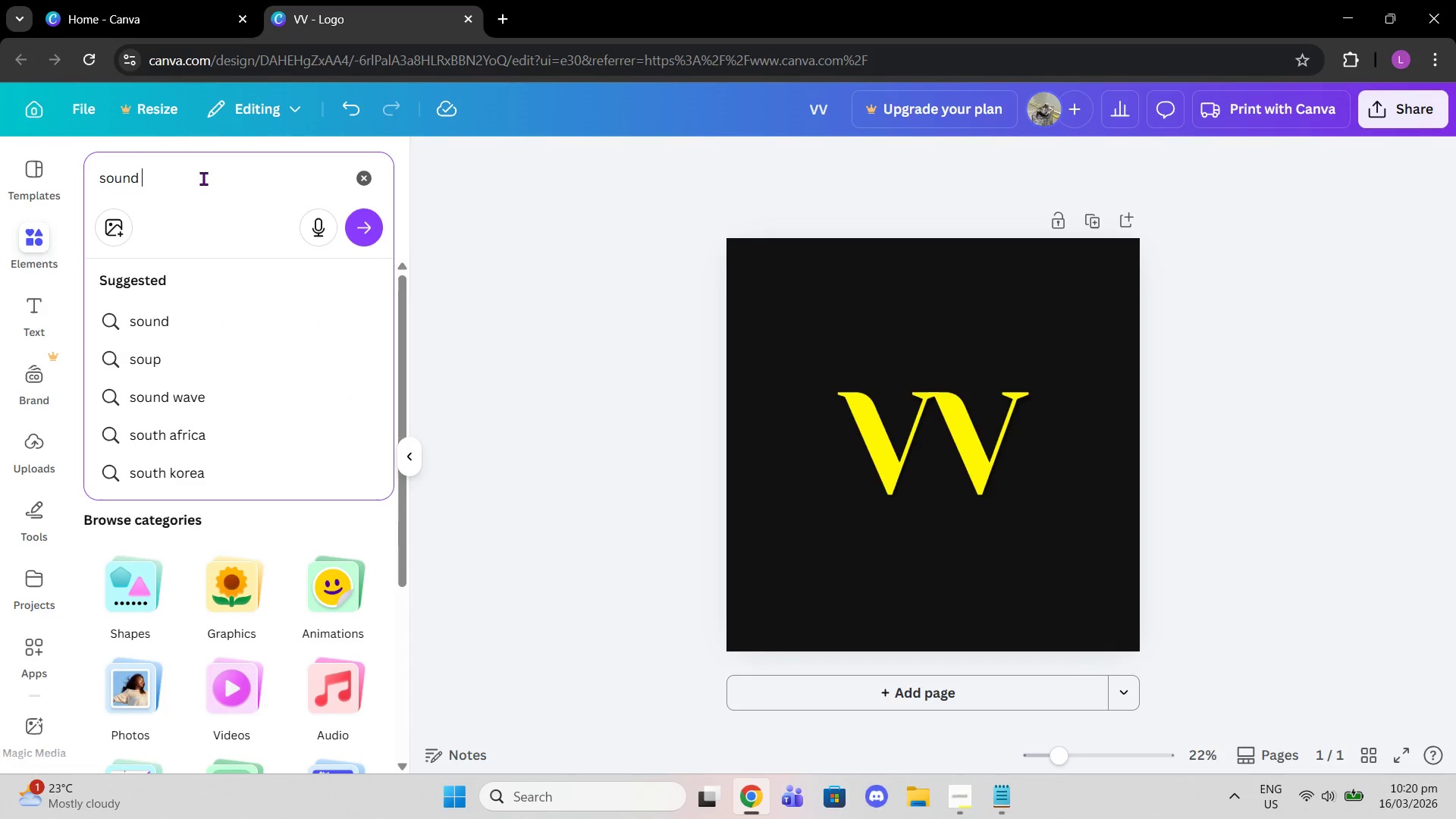 
key(Enter)
 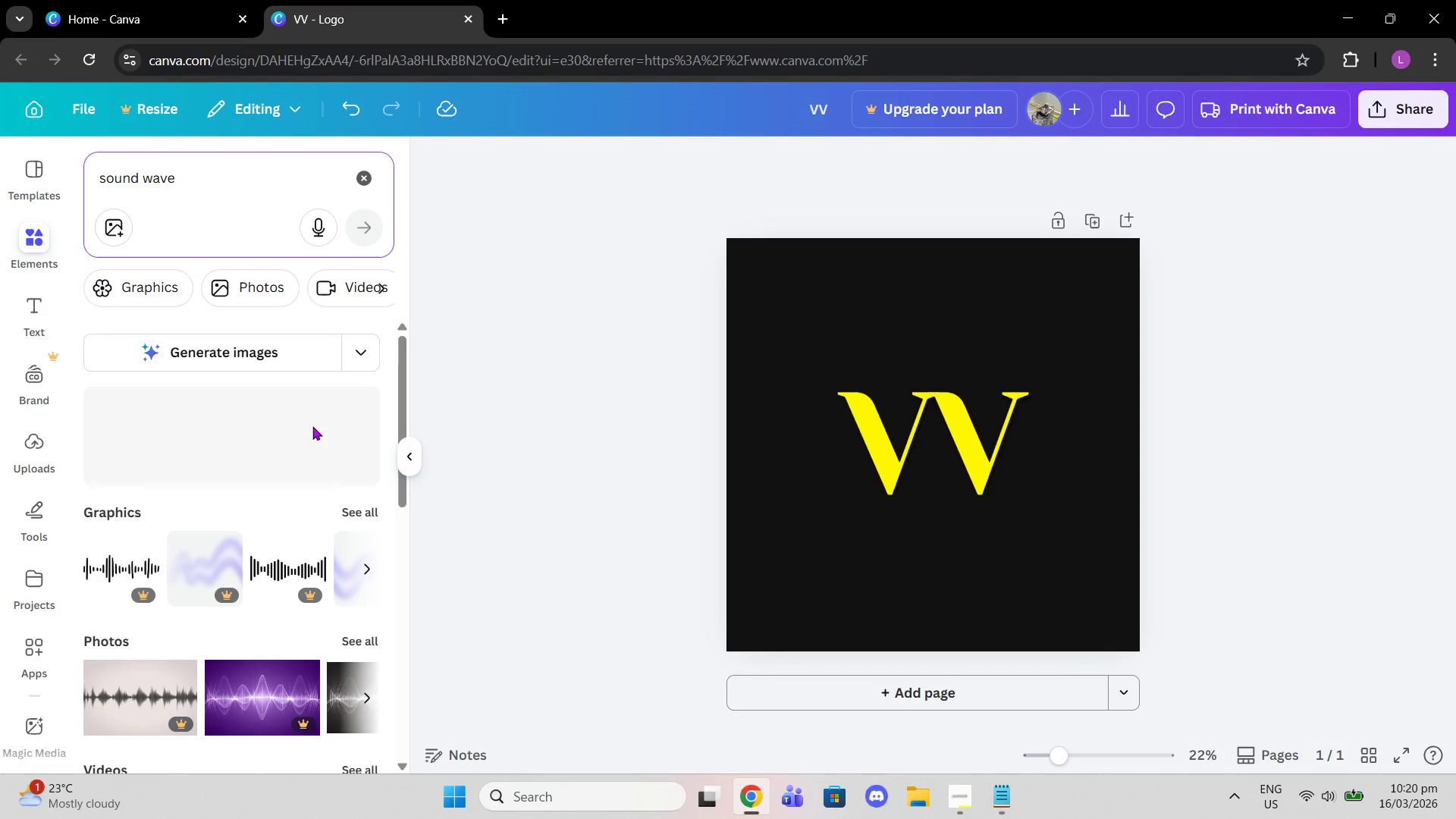 
wait(5.88)
 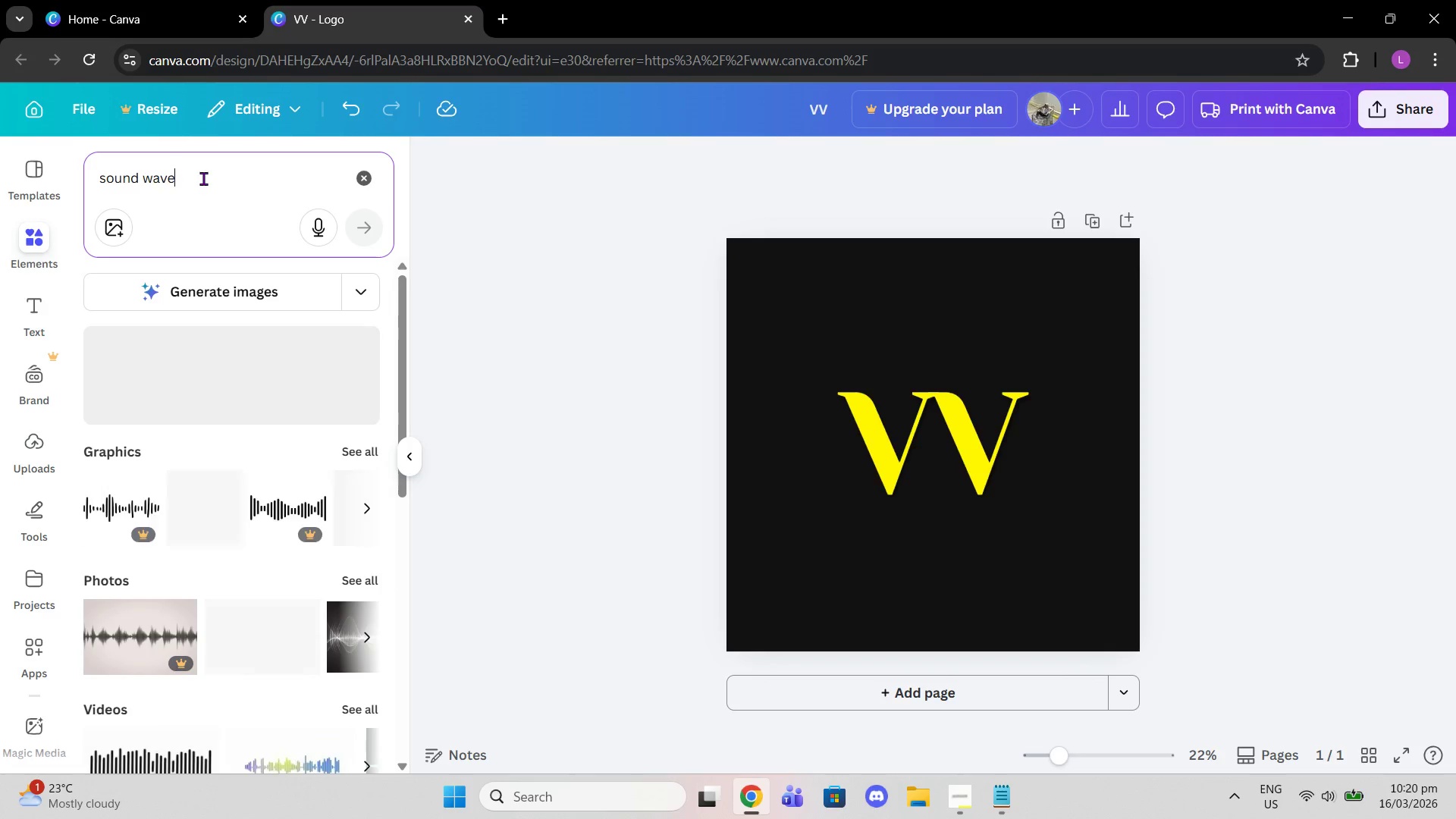 
scroll: coordinate [355, 465], scroll_direction: down, amount: 1.0
 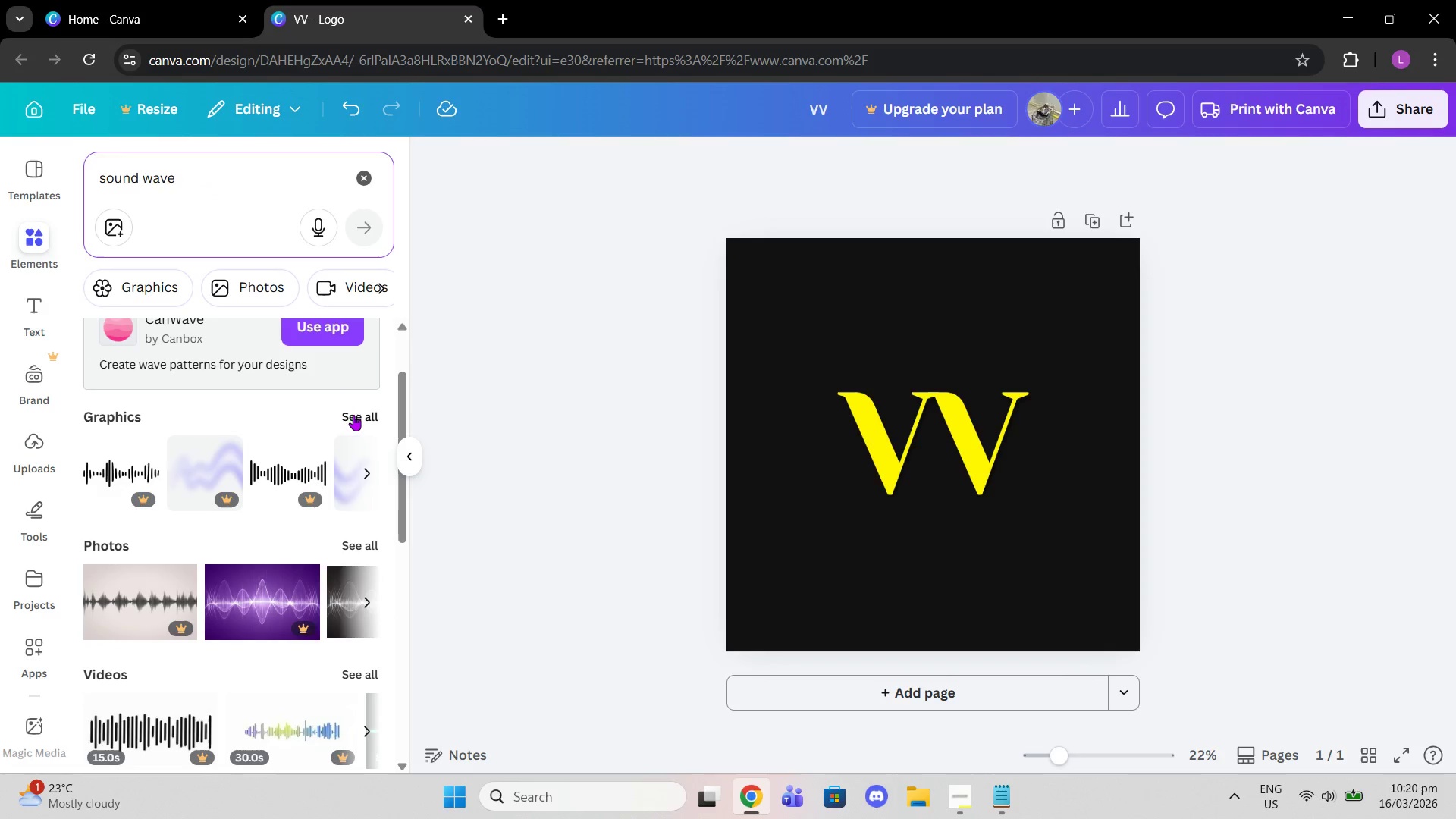 
left_click([353, 416])
 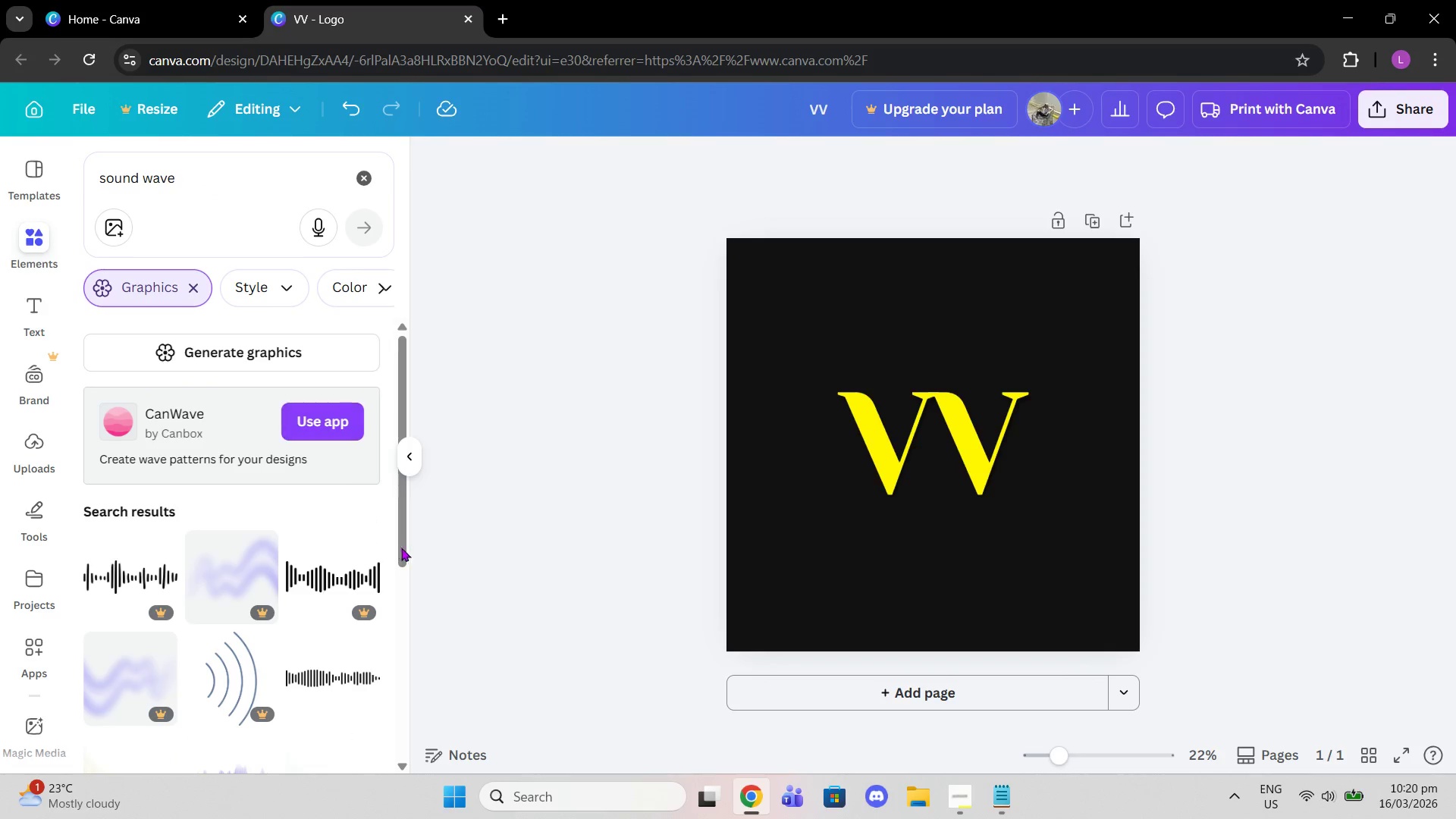 
scroll: coordinate [302, 536], scroll_direction: down, amount: 7.0
 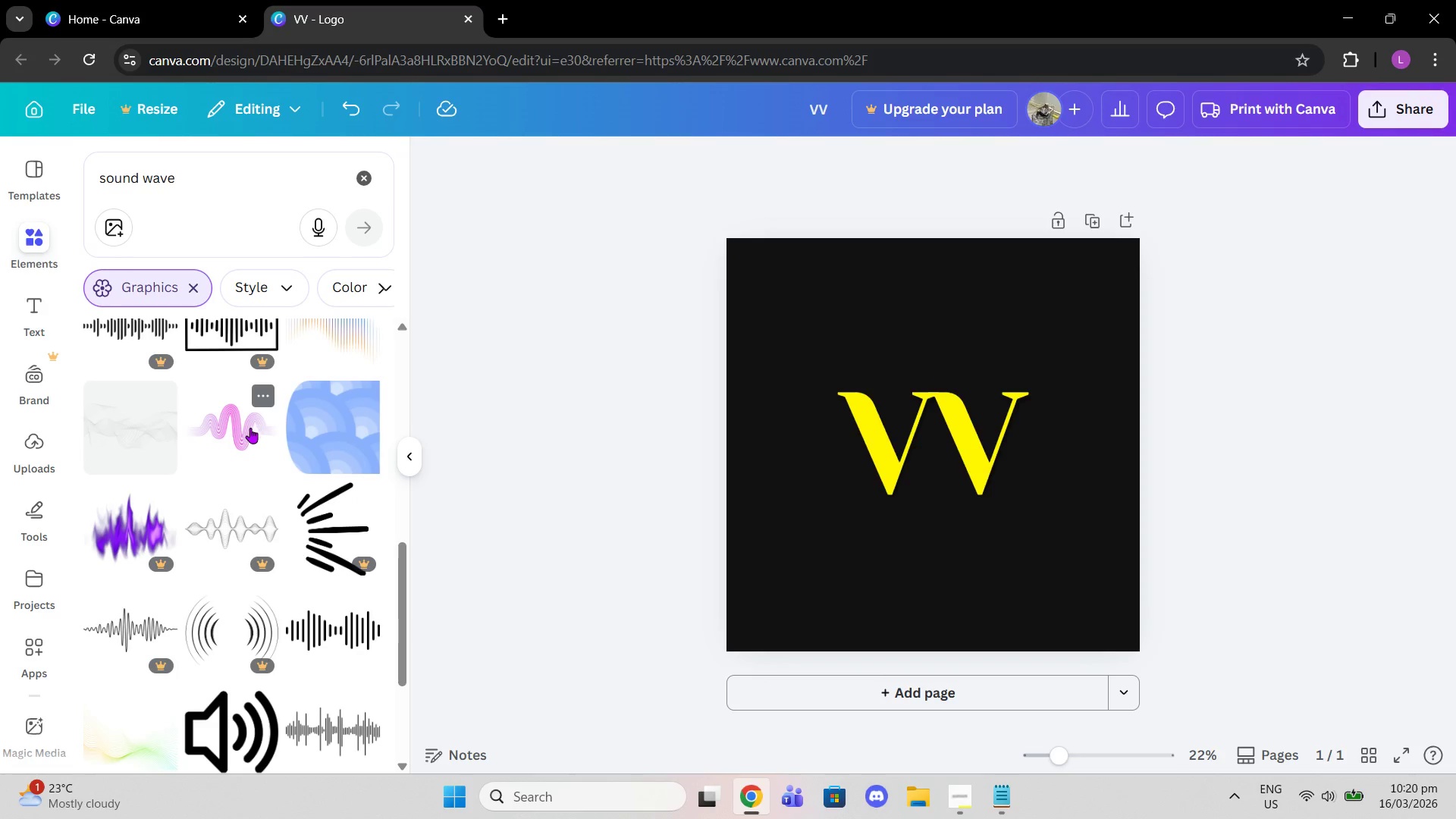 
left_click([250, 428])
 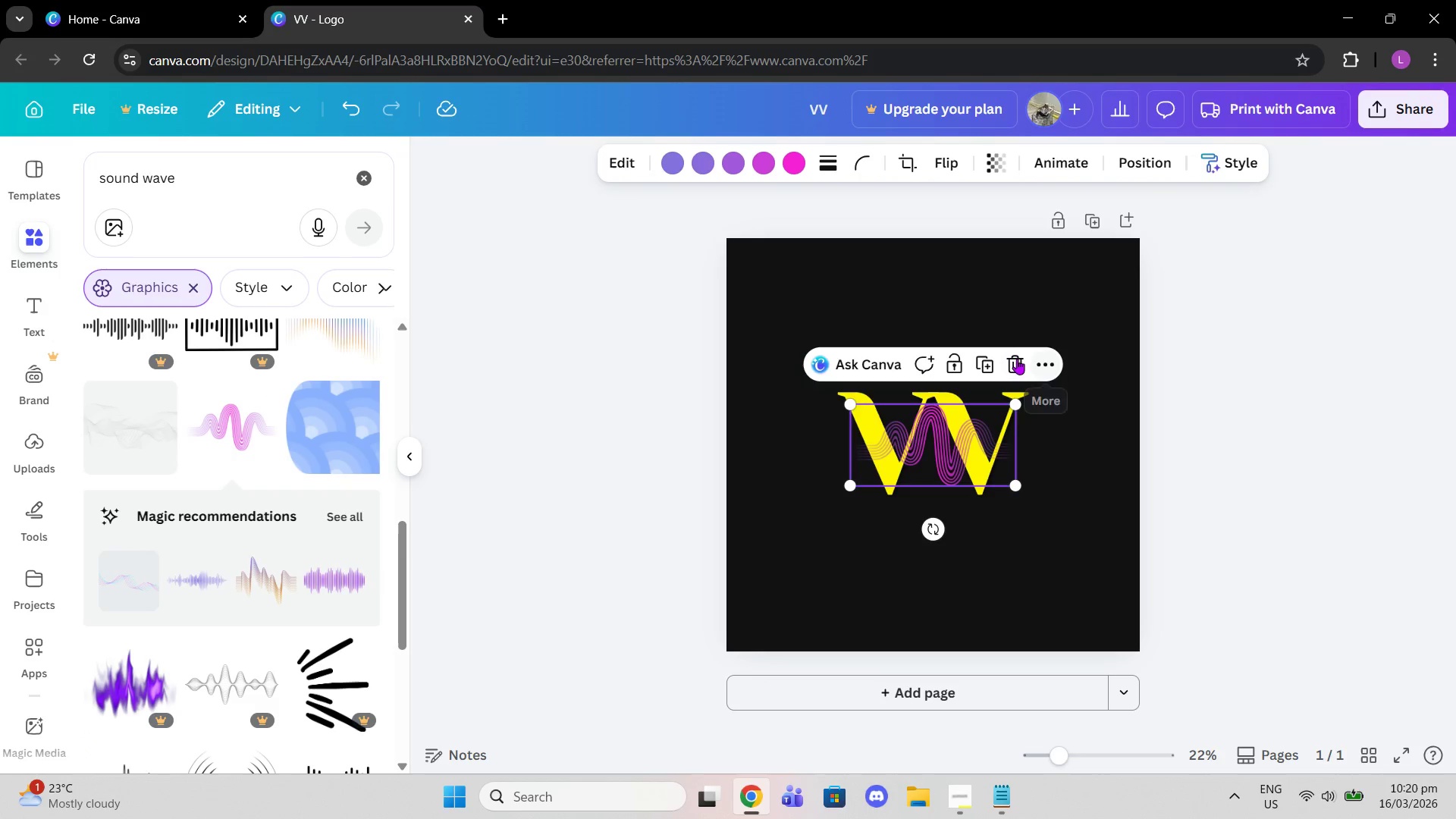 
scroll: coordinate [276, 475], scroll_direction: down, amount: 3.0
 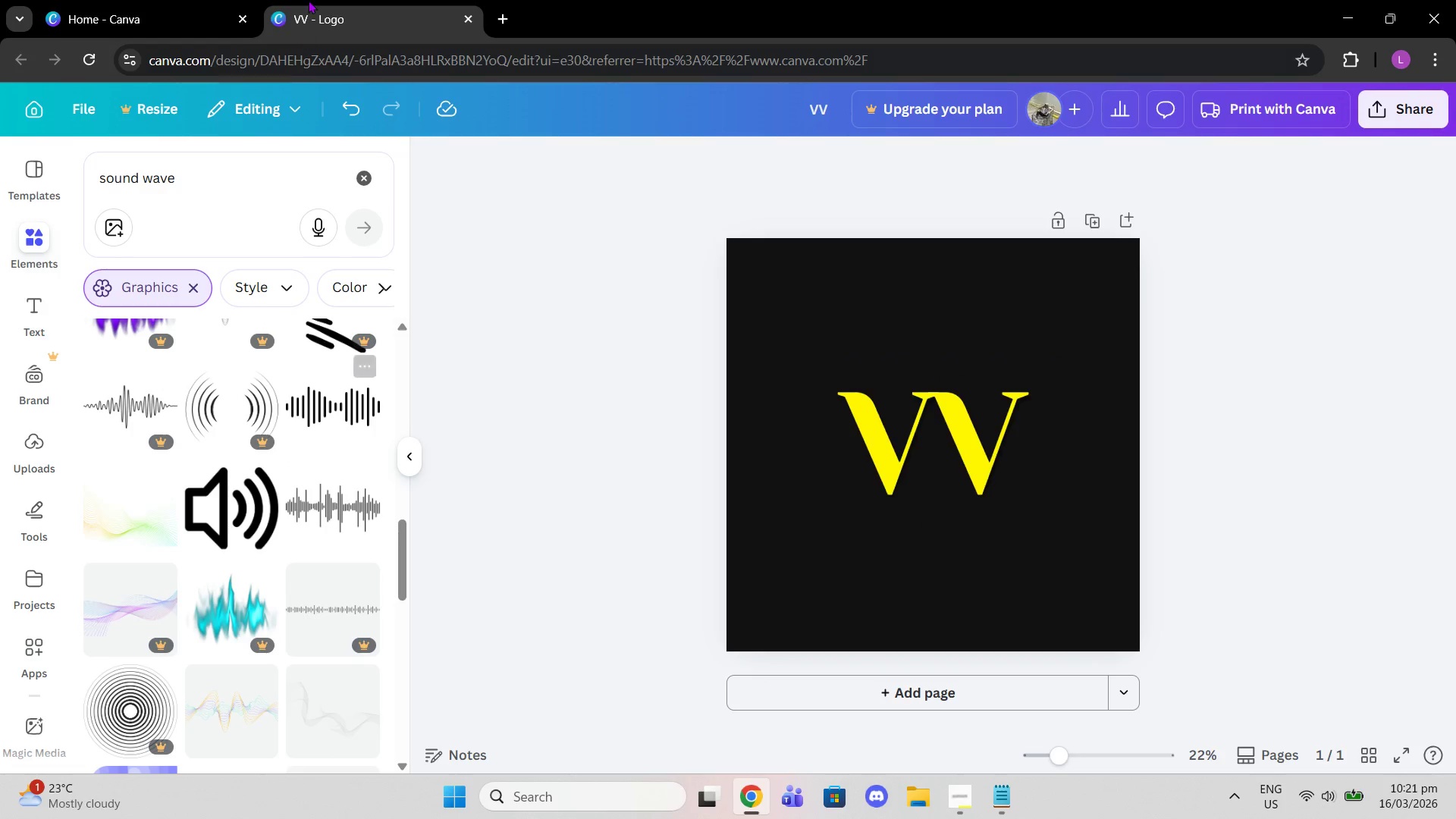 
left_click([501, 9])
 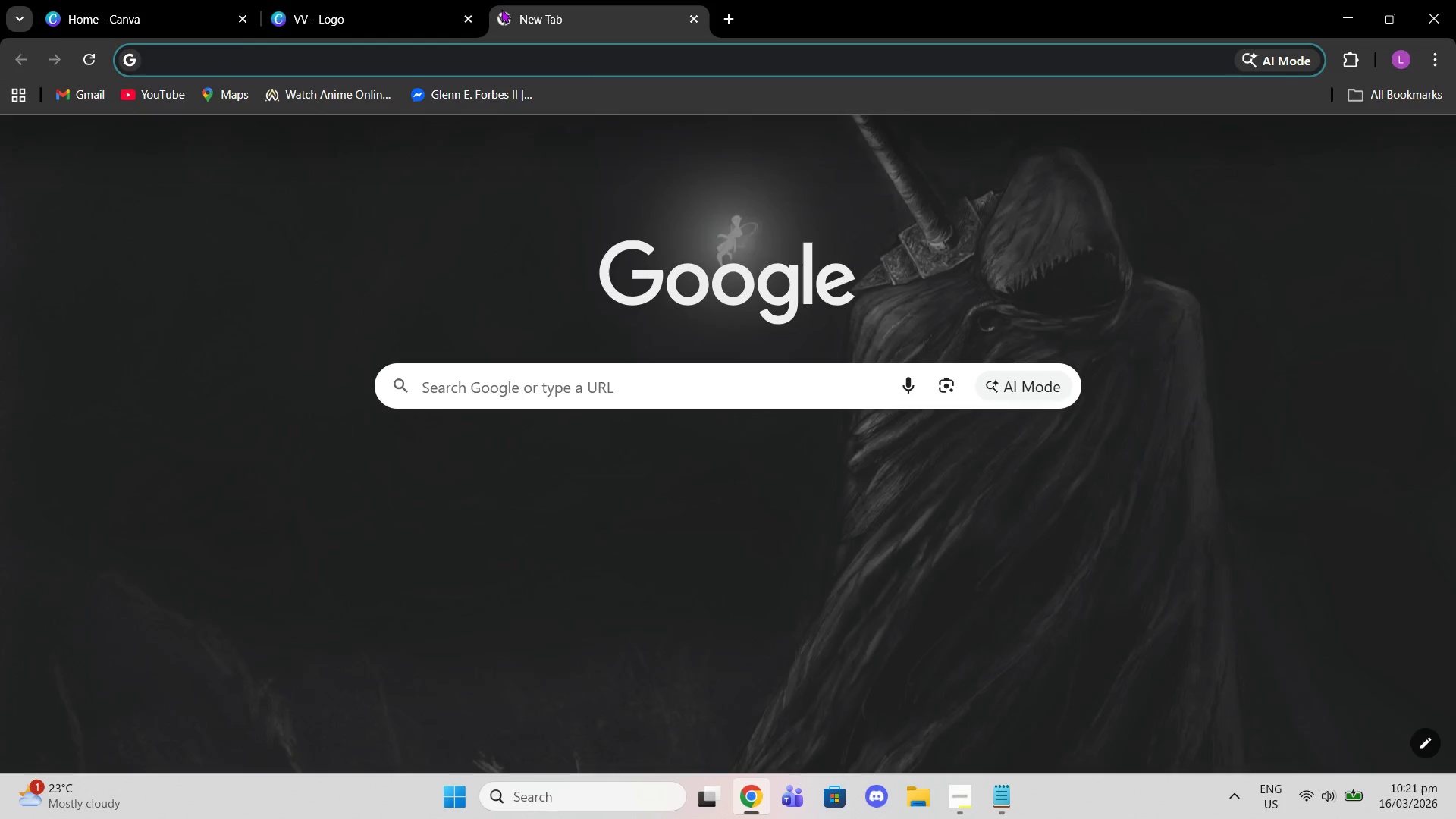 
type(oscilloscope wave)
 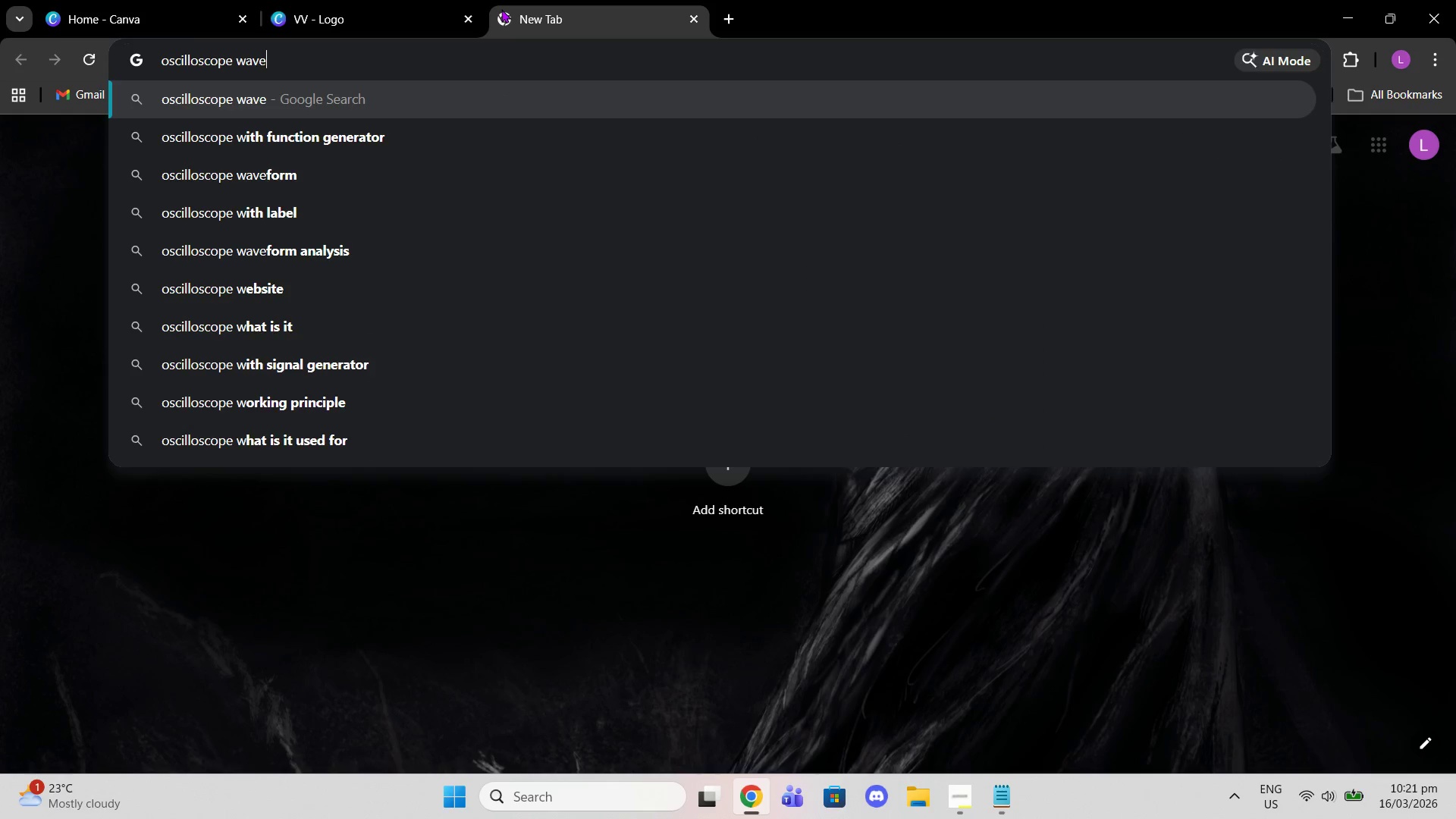 
key(Enter)
 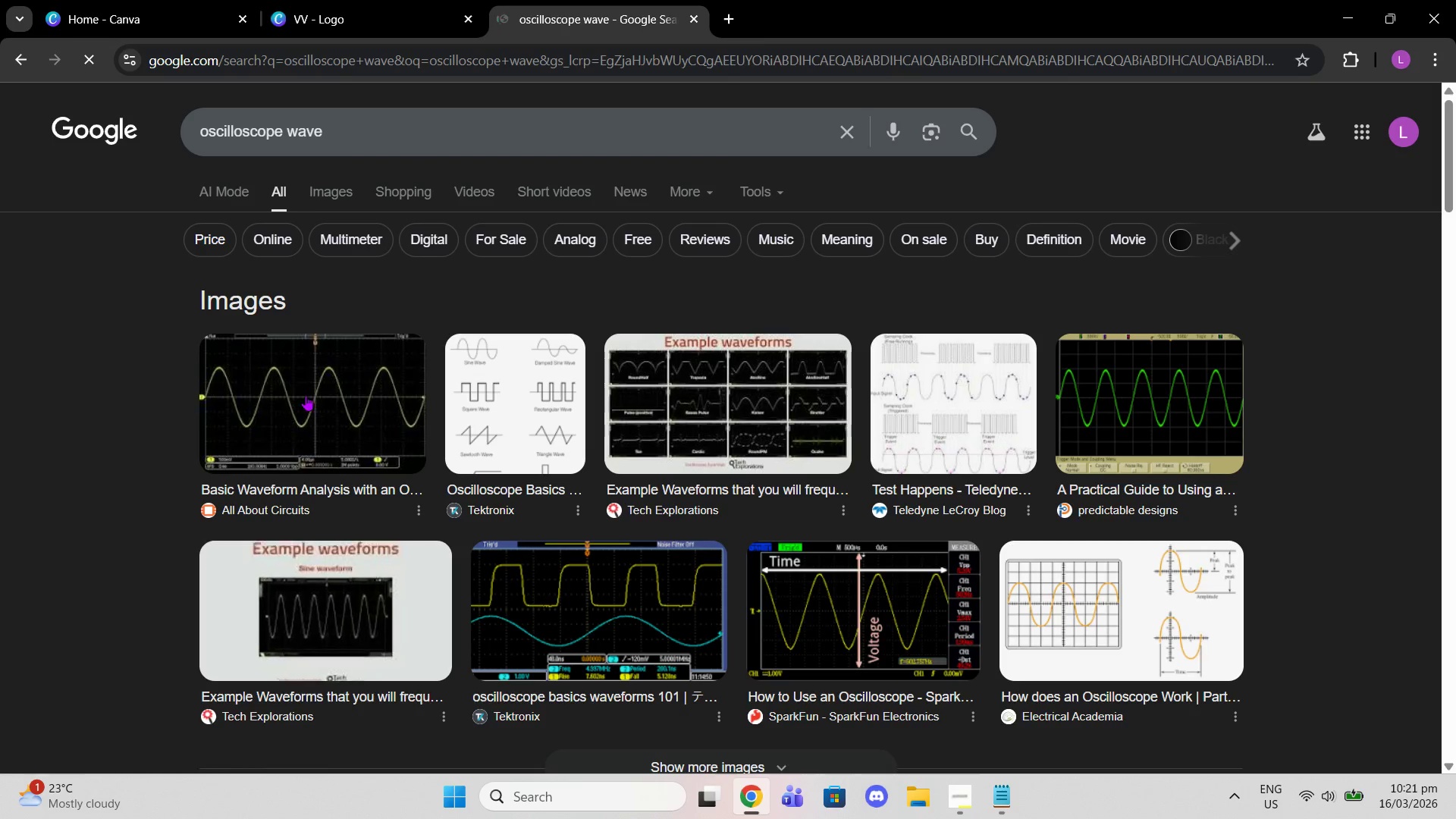 
left_click([334, 193])
 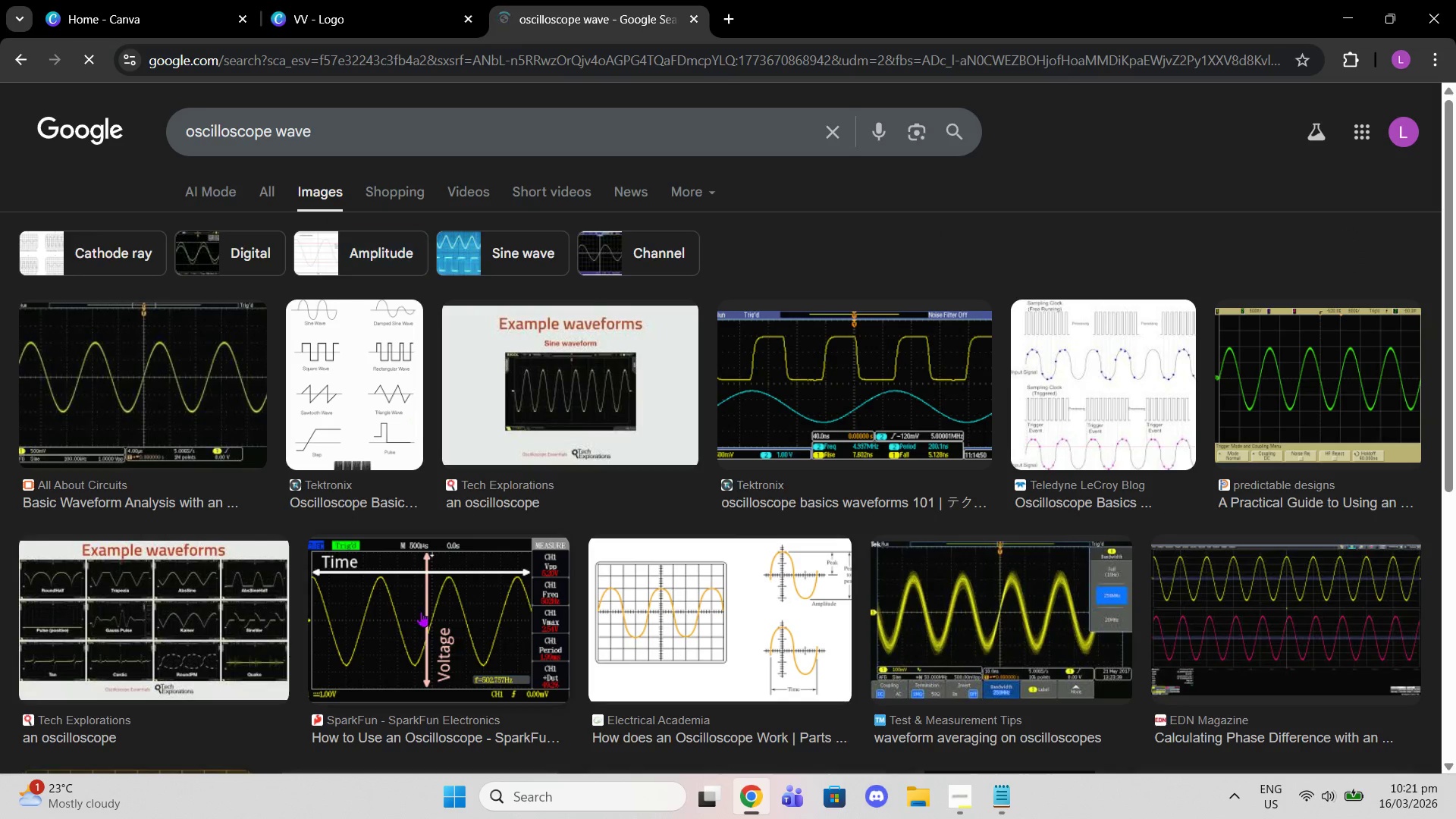 
left_click([388, 126])
 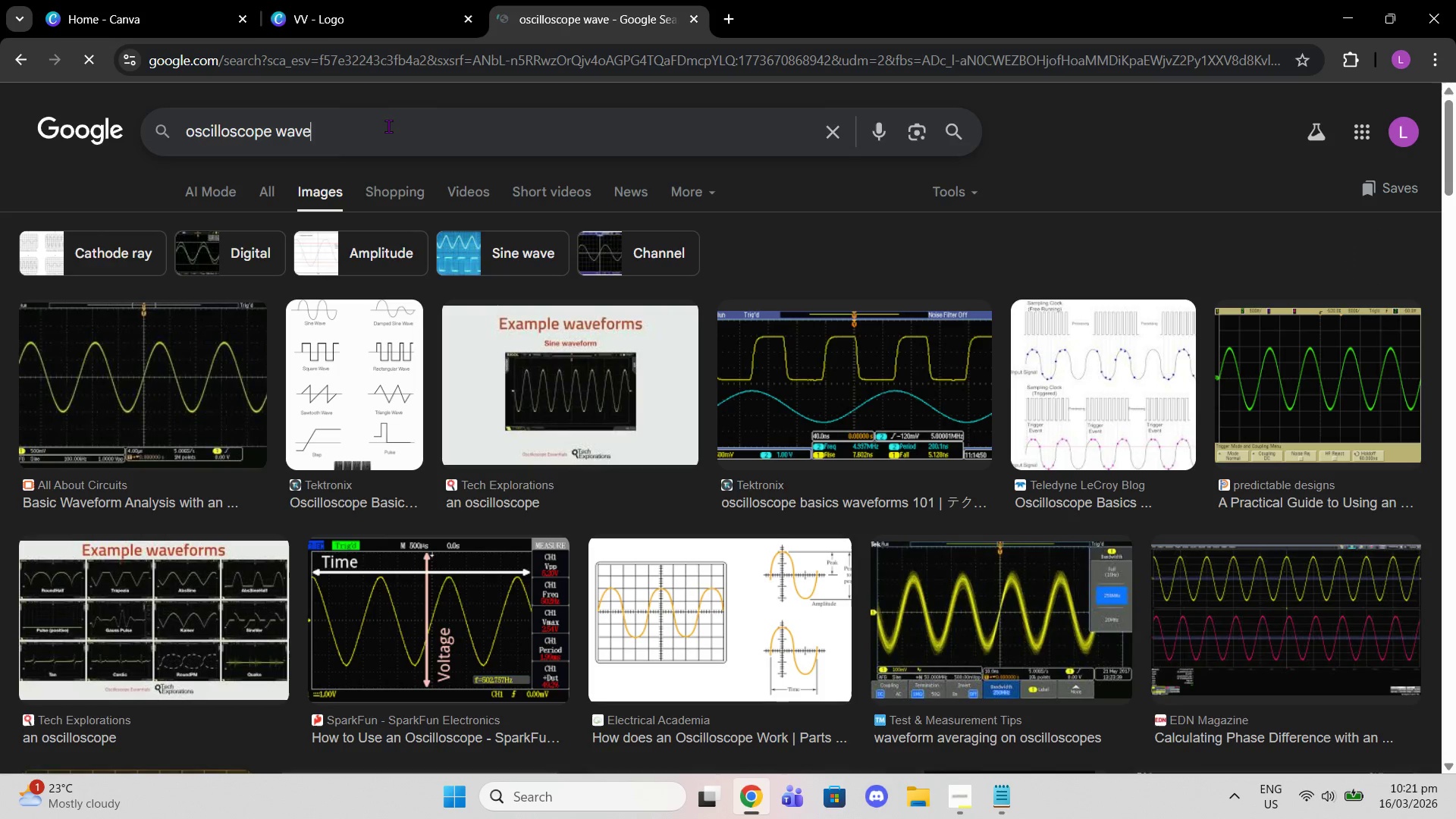 
key(Space)
 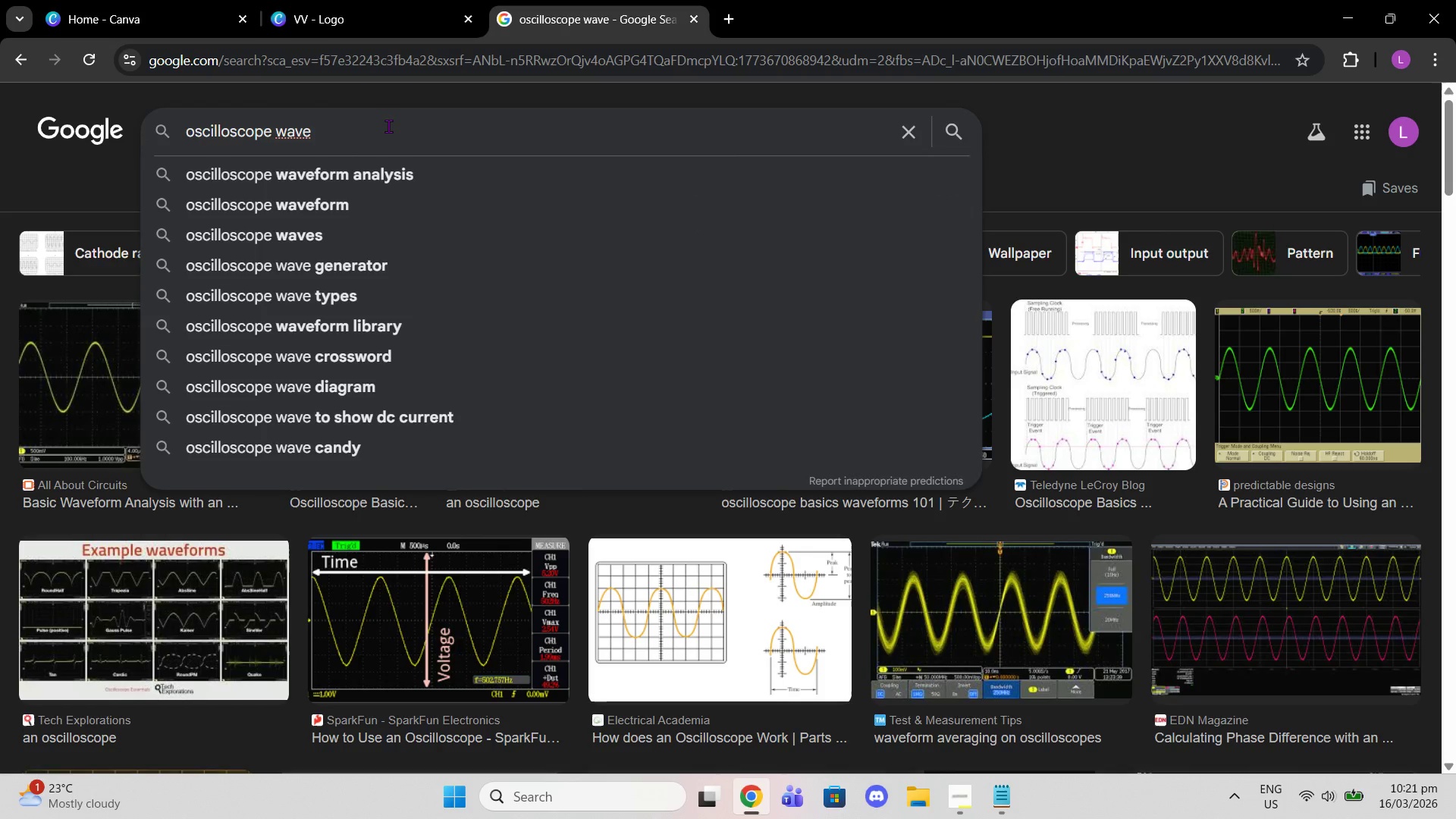 
type(vector)
 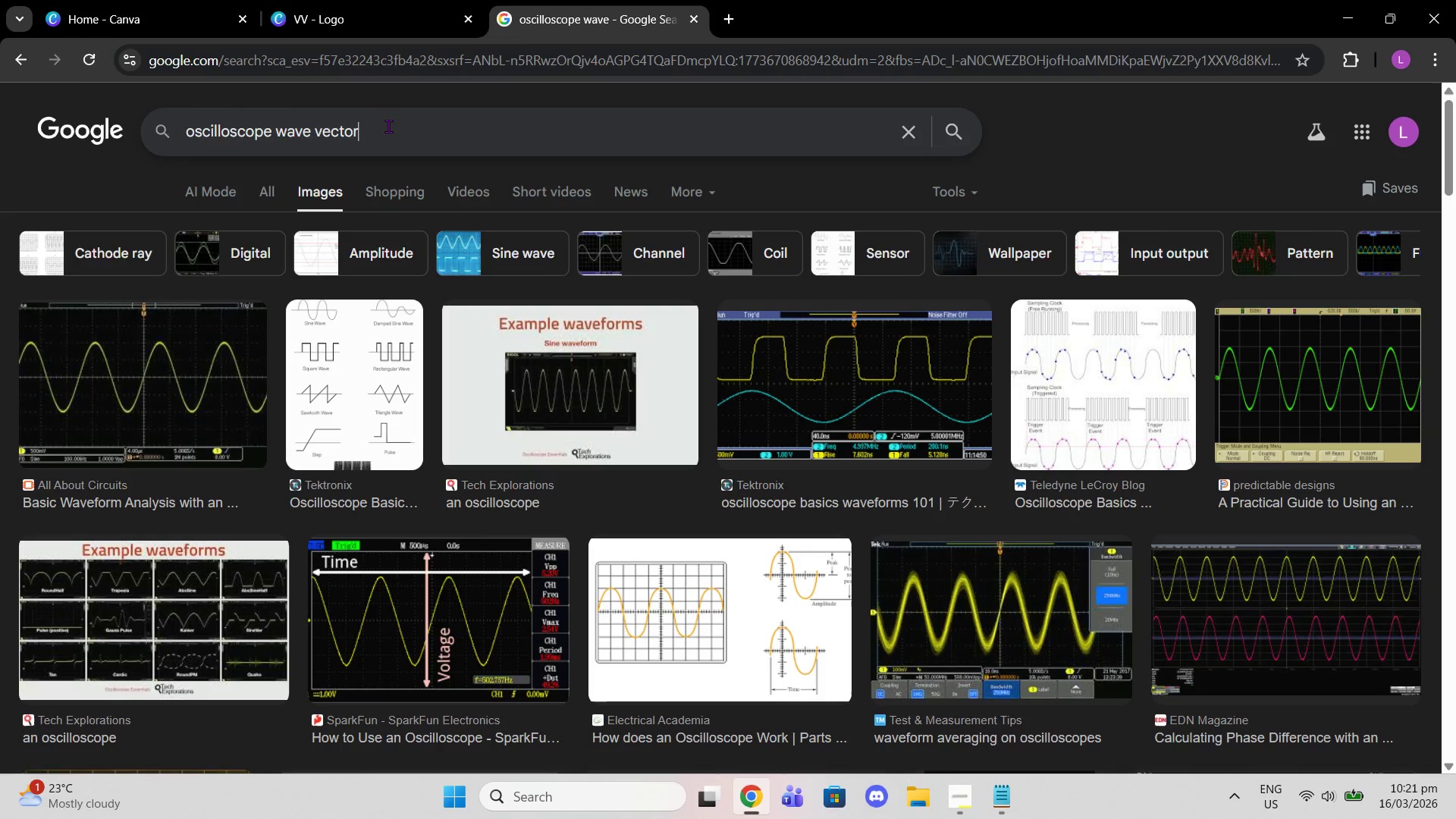 
key(Enter)
 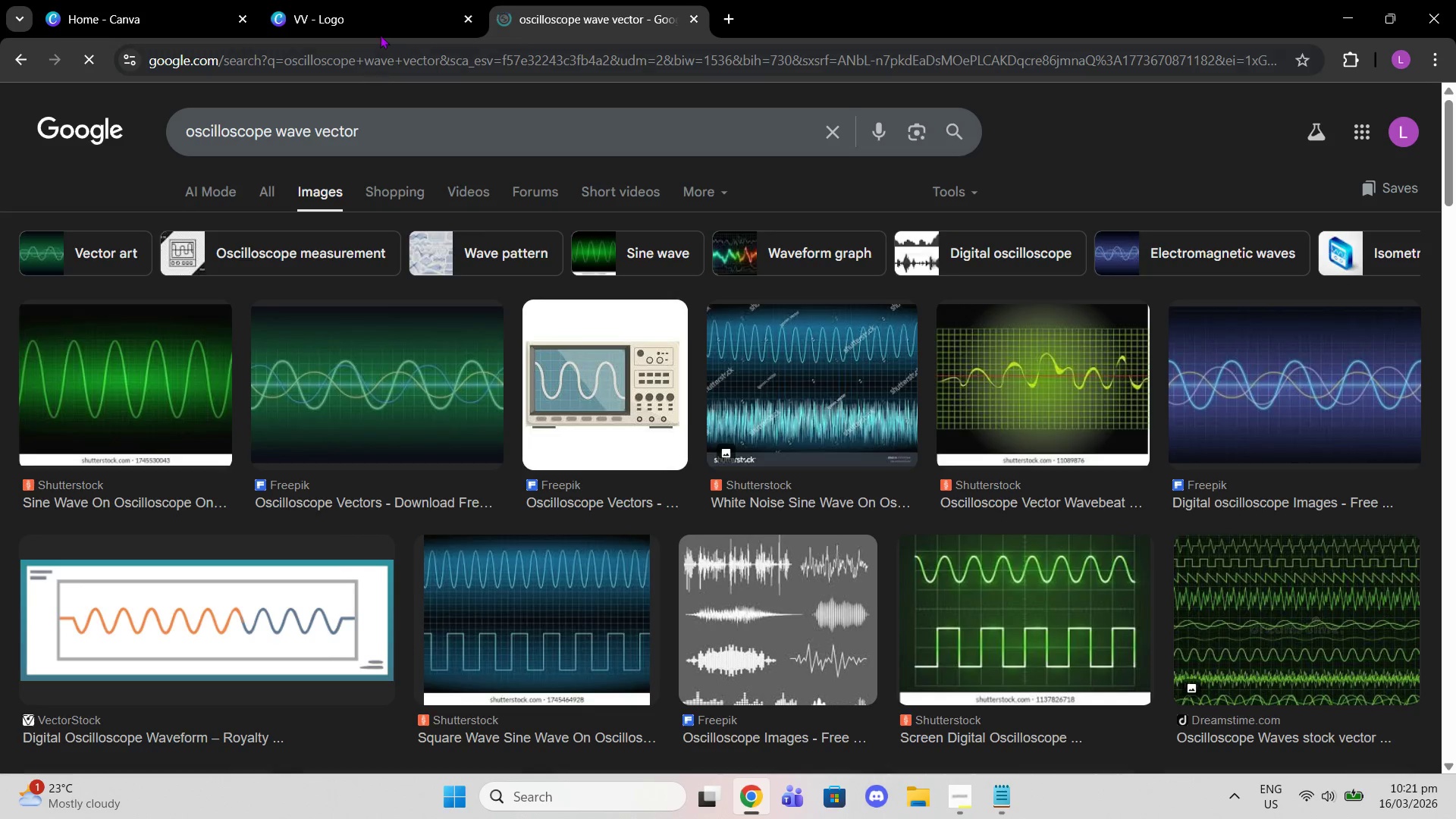 
left_click([420, 133])
 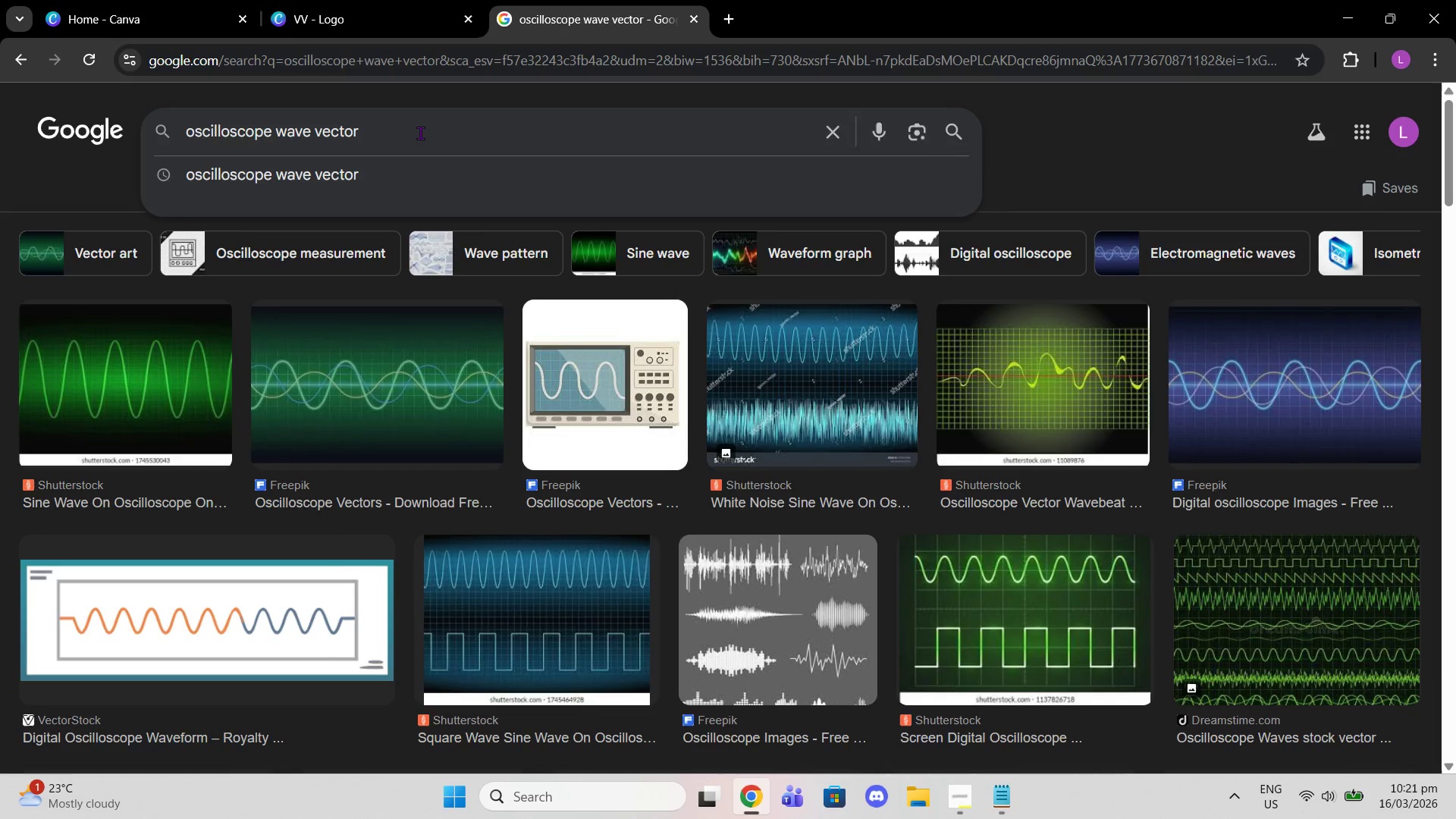 
type( c)
key(Backspace)
type(art)
 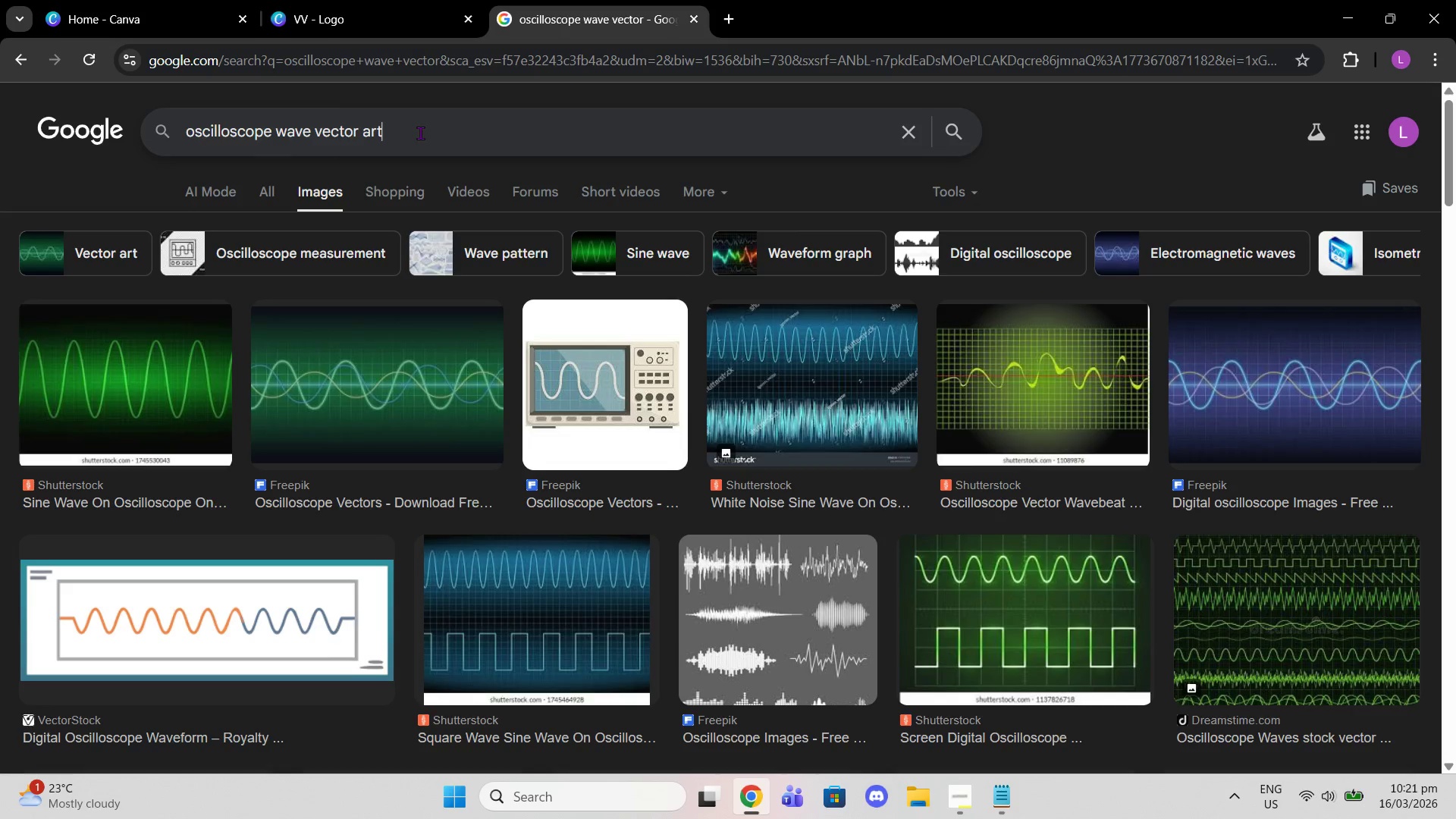 
key(Enter)
 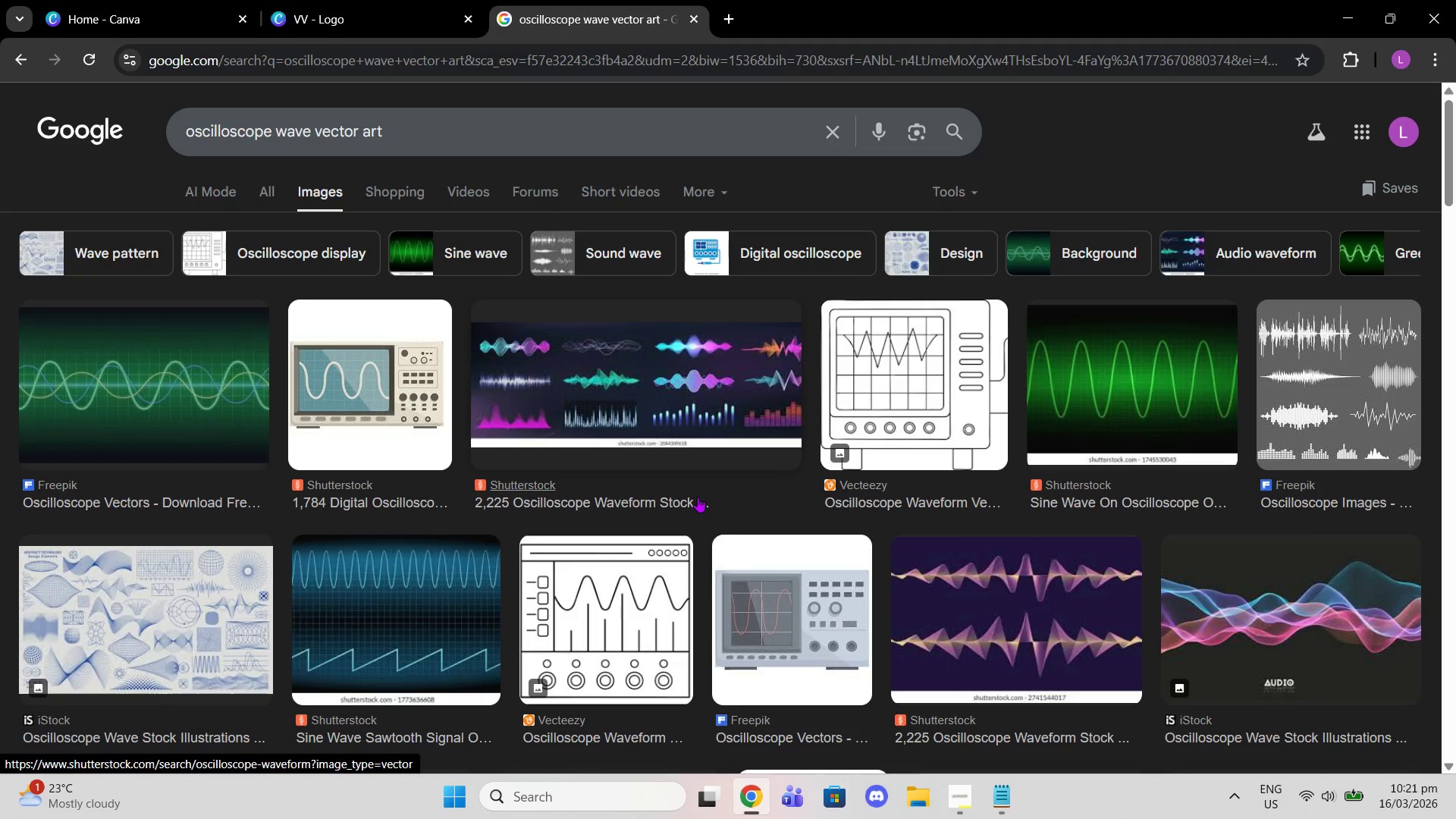 
scroll: coordinate [498, 425], scroll_direction: down, amount: 11.0
 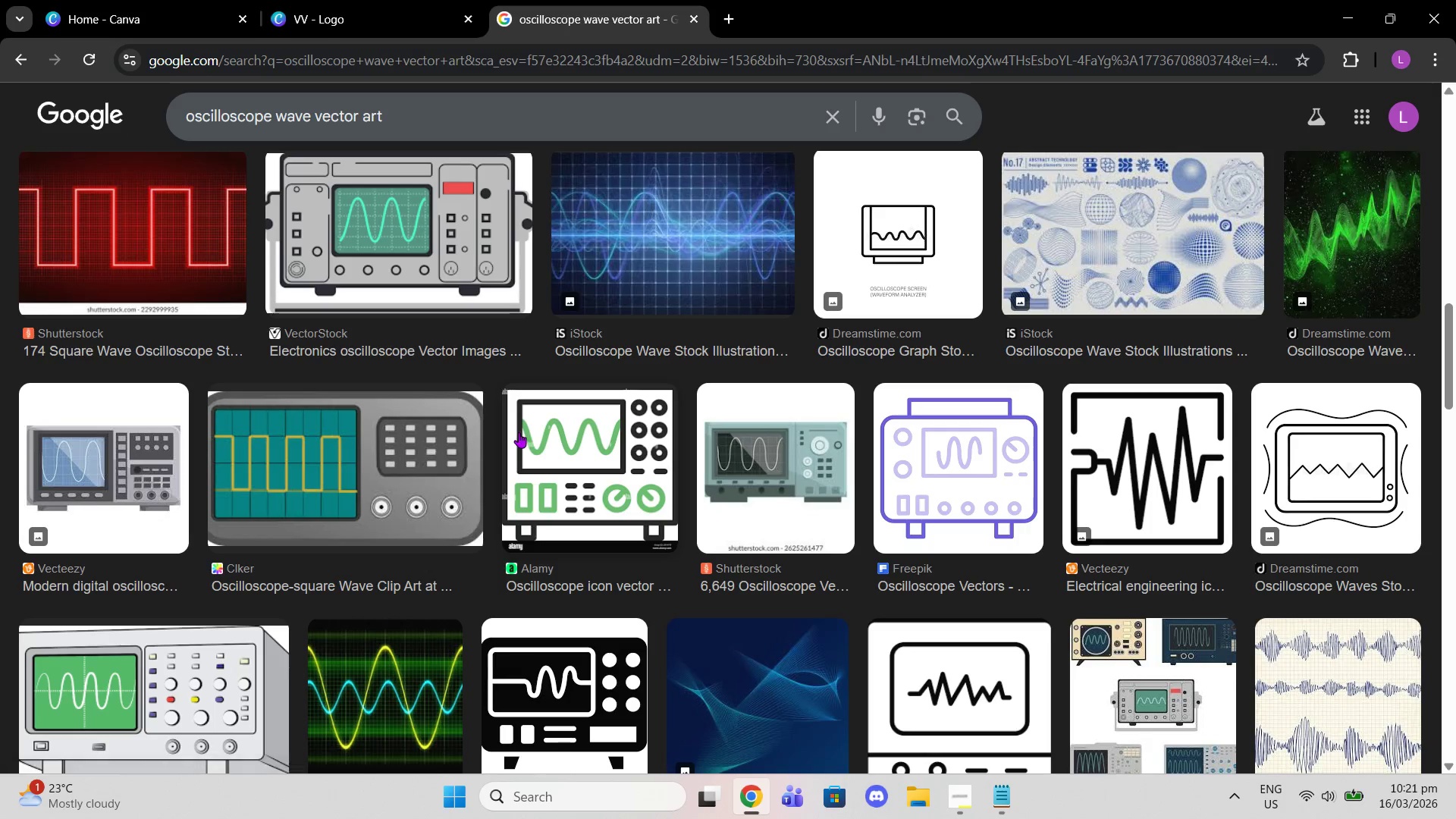 
scroll: coordinate [584, 367], scroll_direction: up, amount: 8.0
 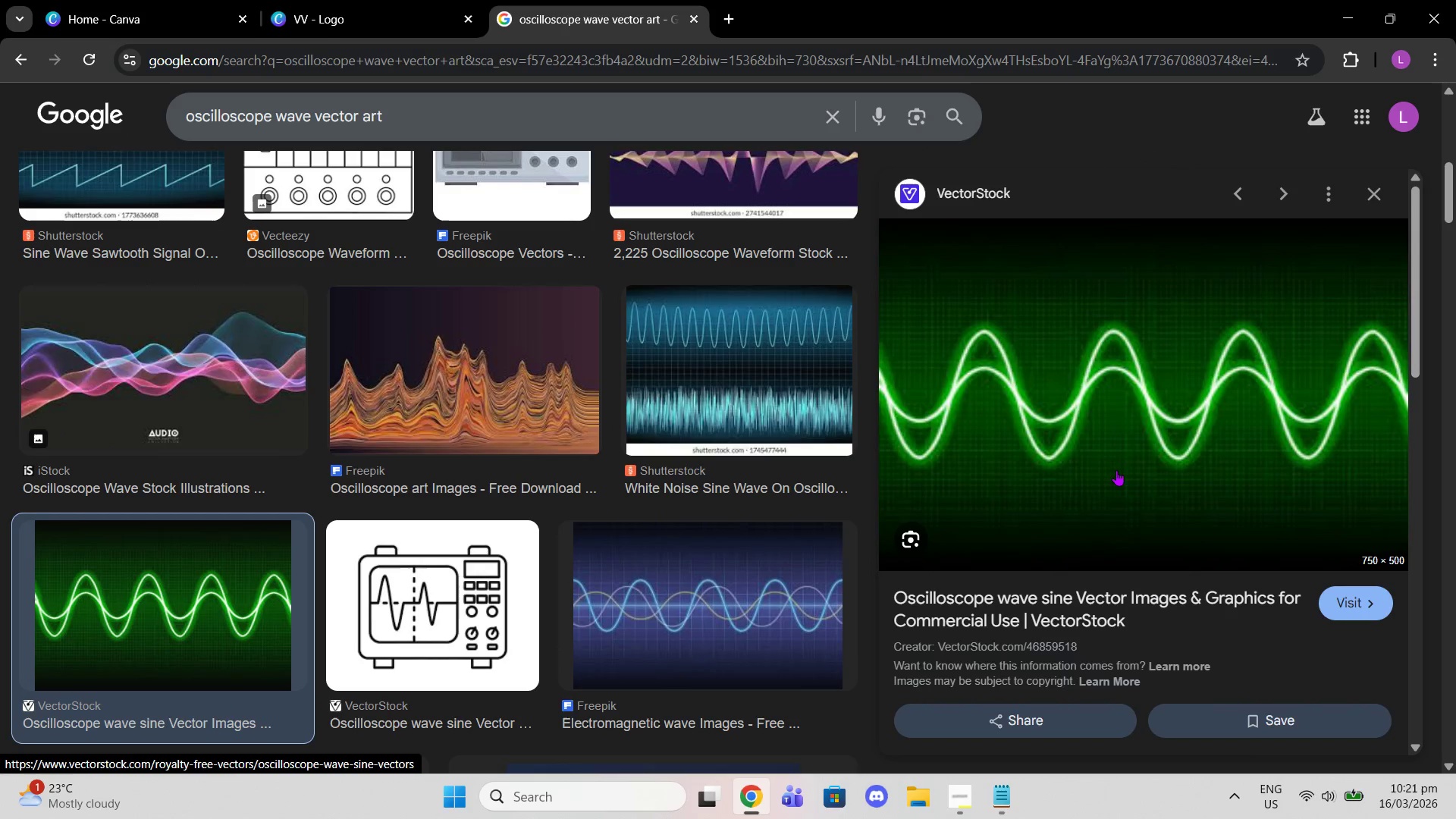 
scroll: coordinate [1141, 486], scroll_direction: down, amount: 4.0
 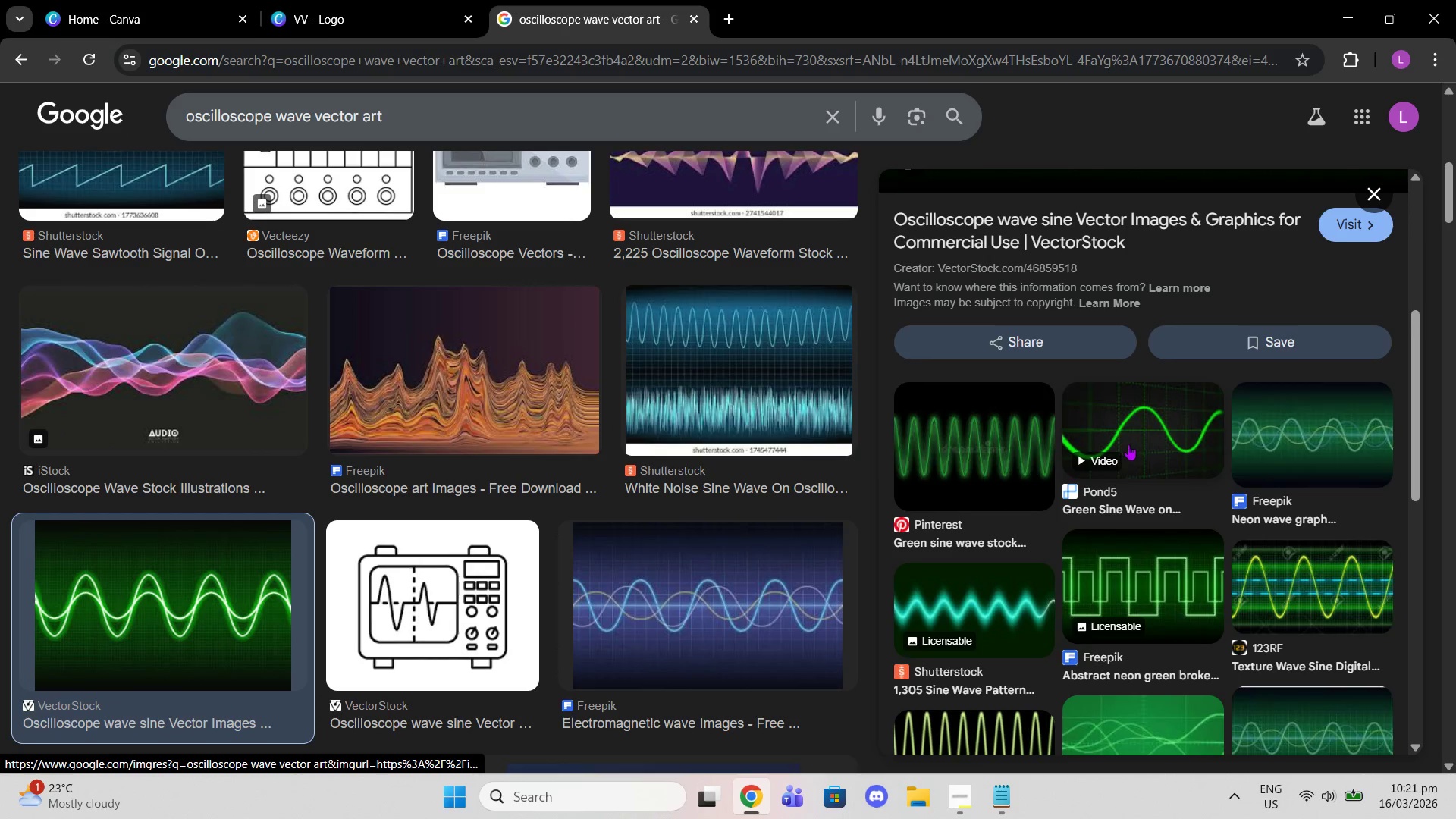 
scroll: coordinate [1131, 450], scroll_direction: up, amount: 5.0
 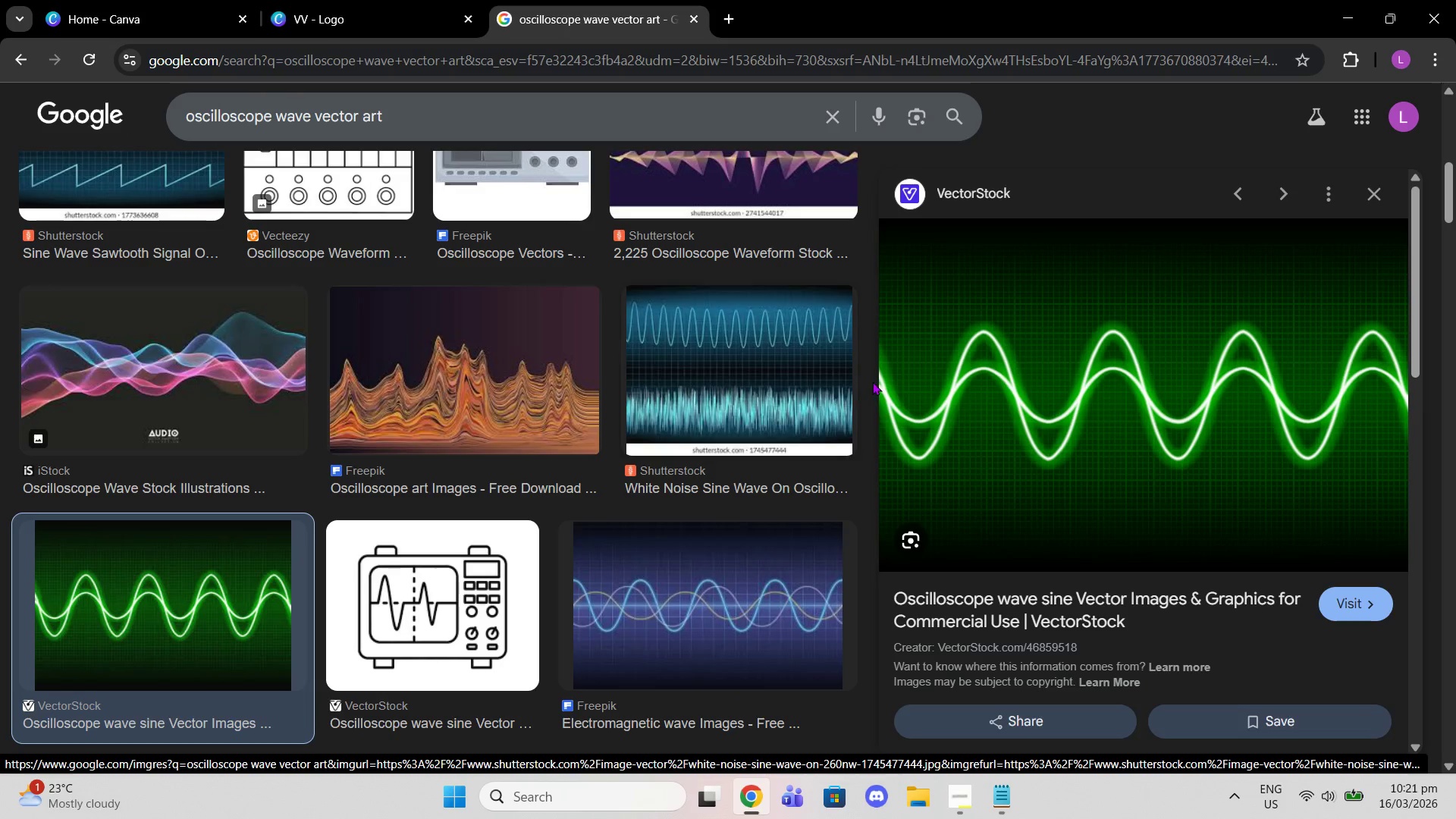 
wait(5.31)
 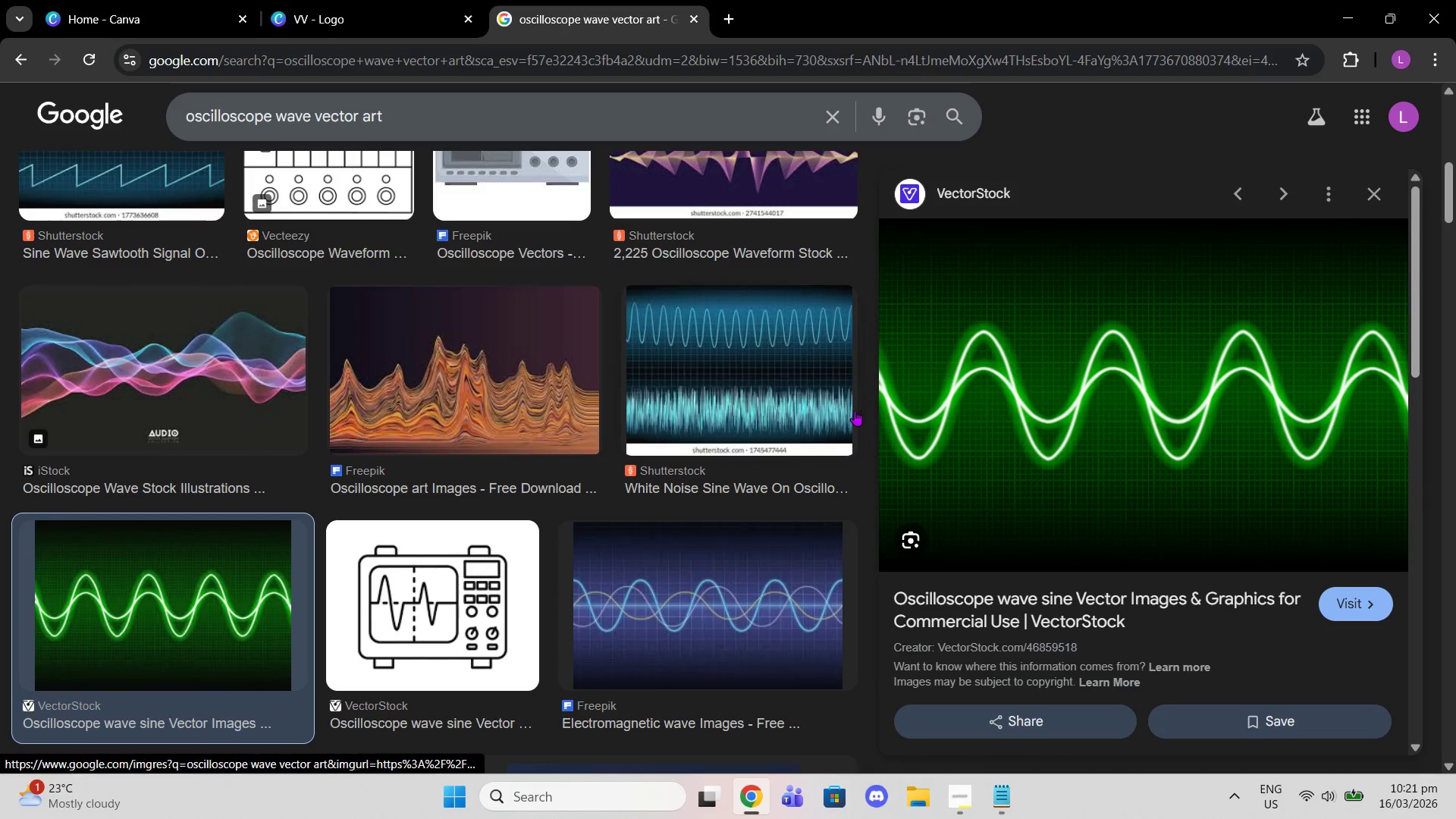 
left_click([399, 0])
 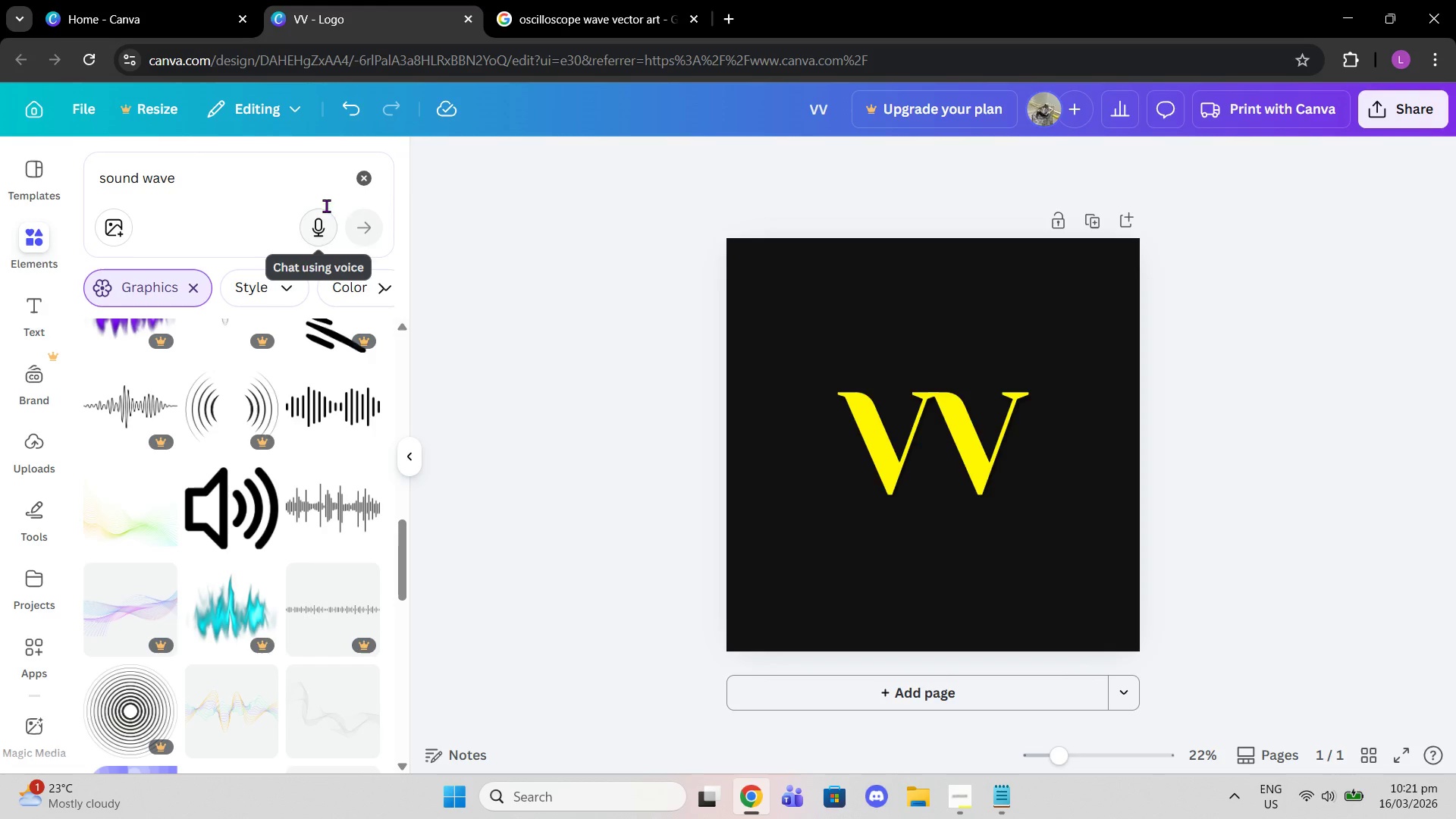 
left_click([352, 192])
 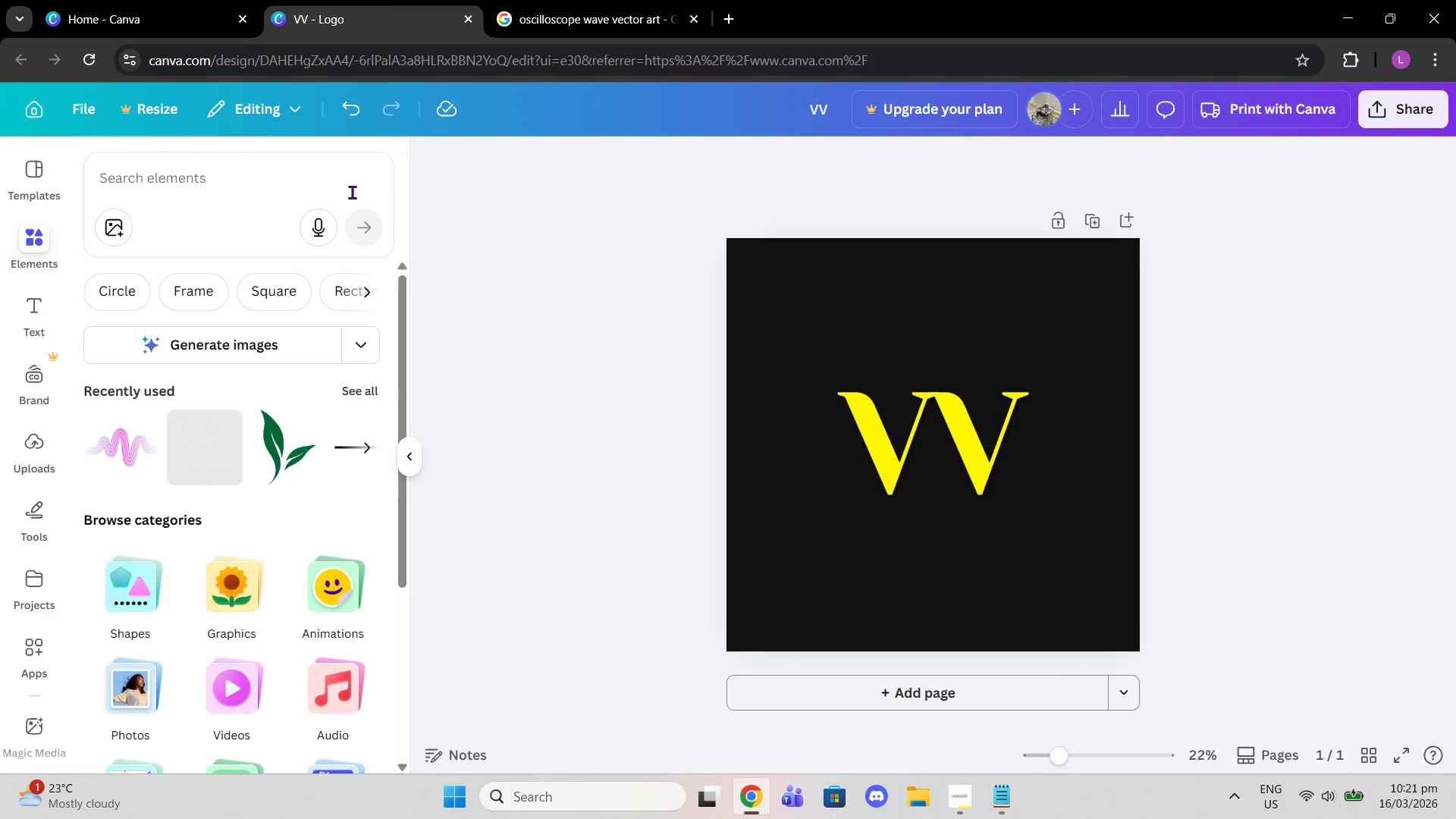 
type(wabe)
 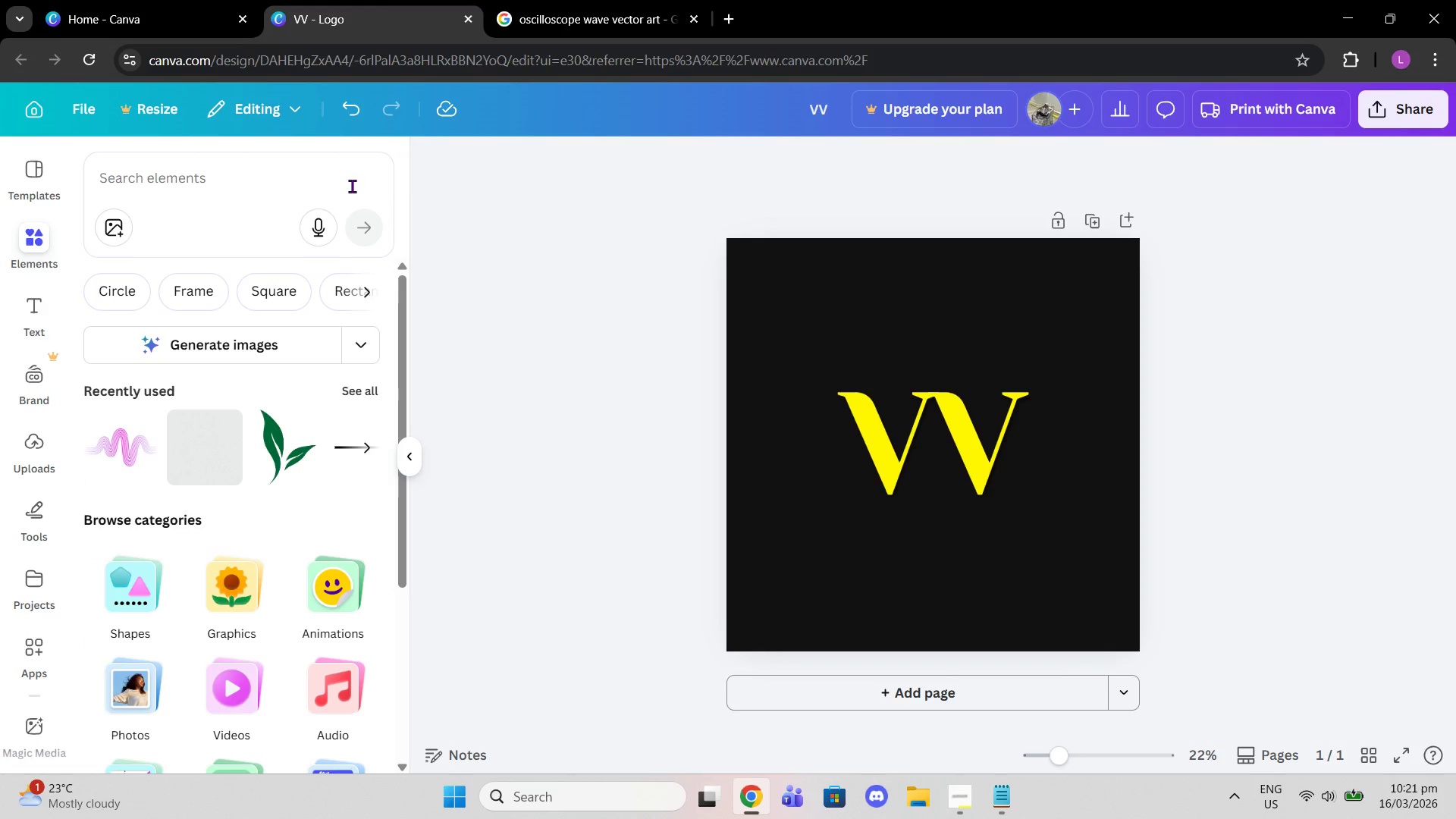 
left_click([352, 186])
 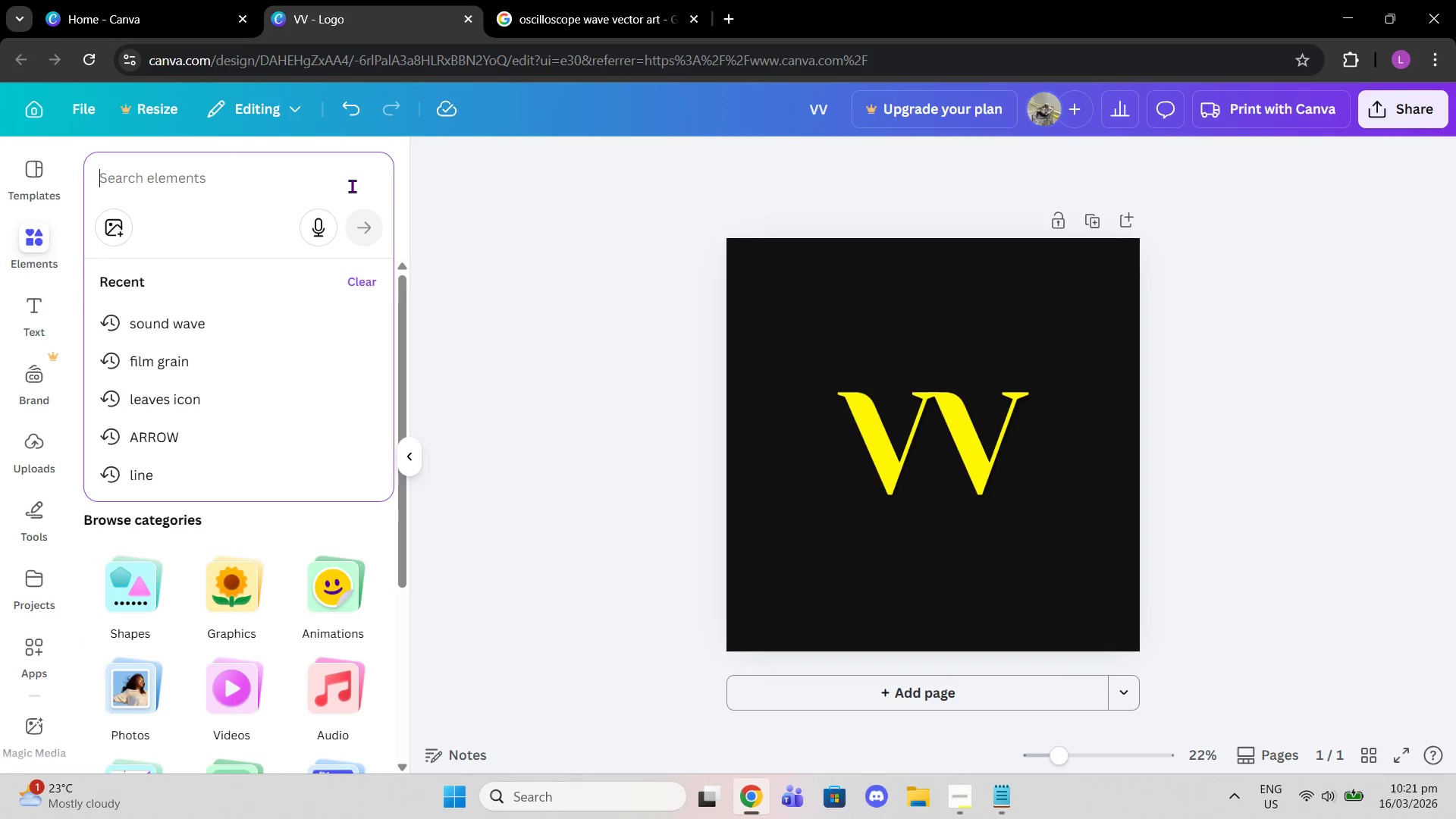 
type(wave)
 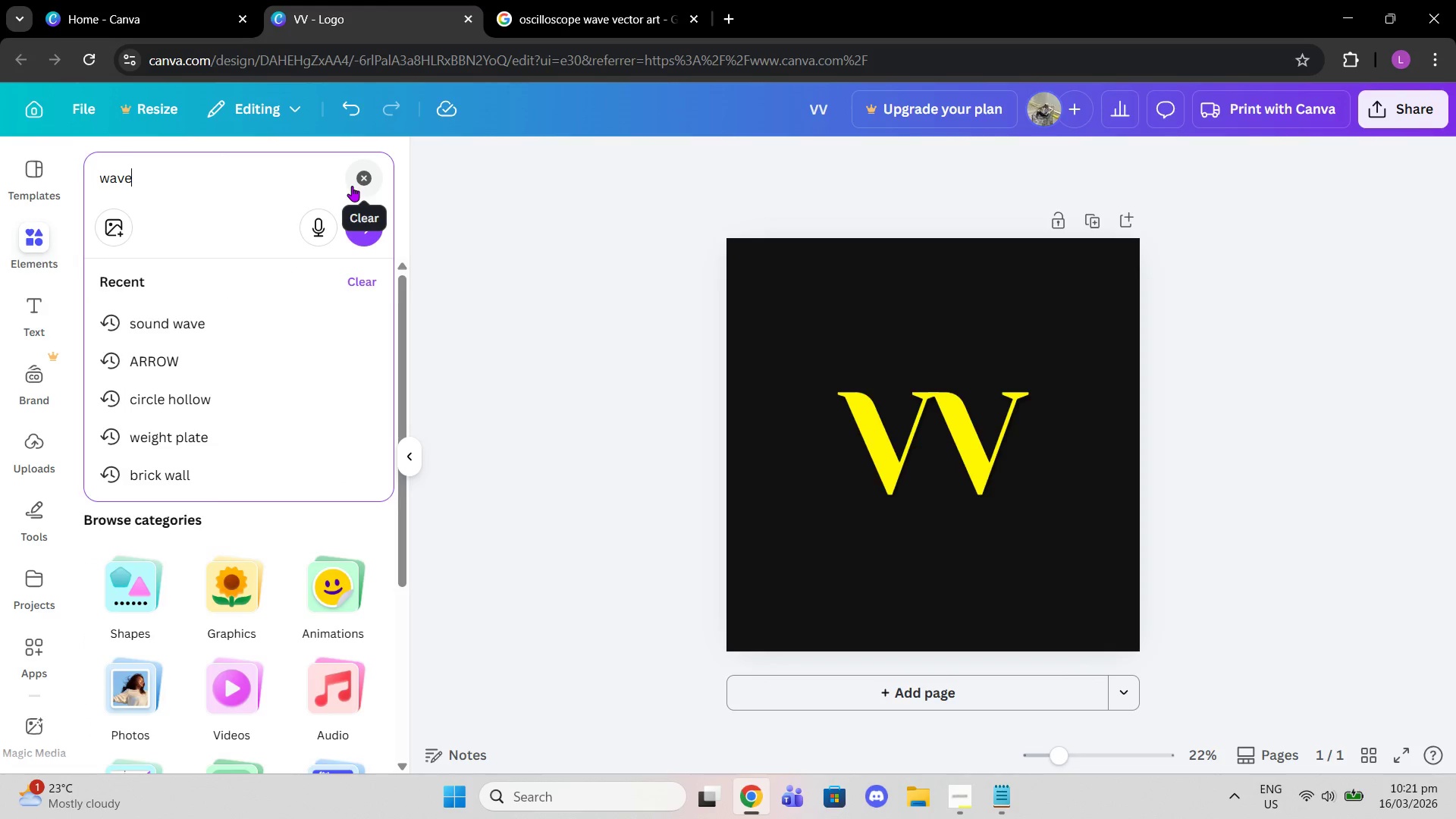 
key(Enter)
 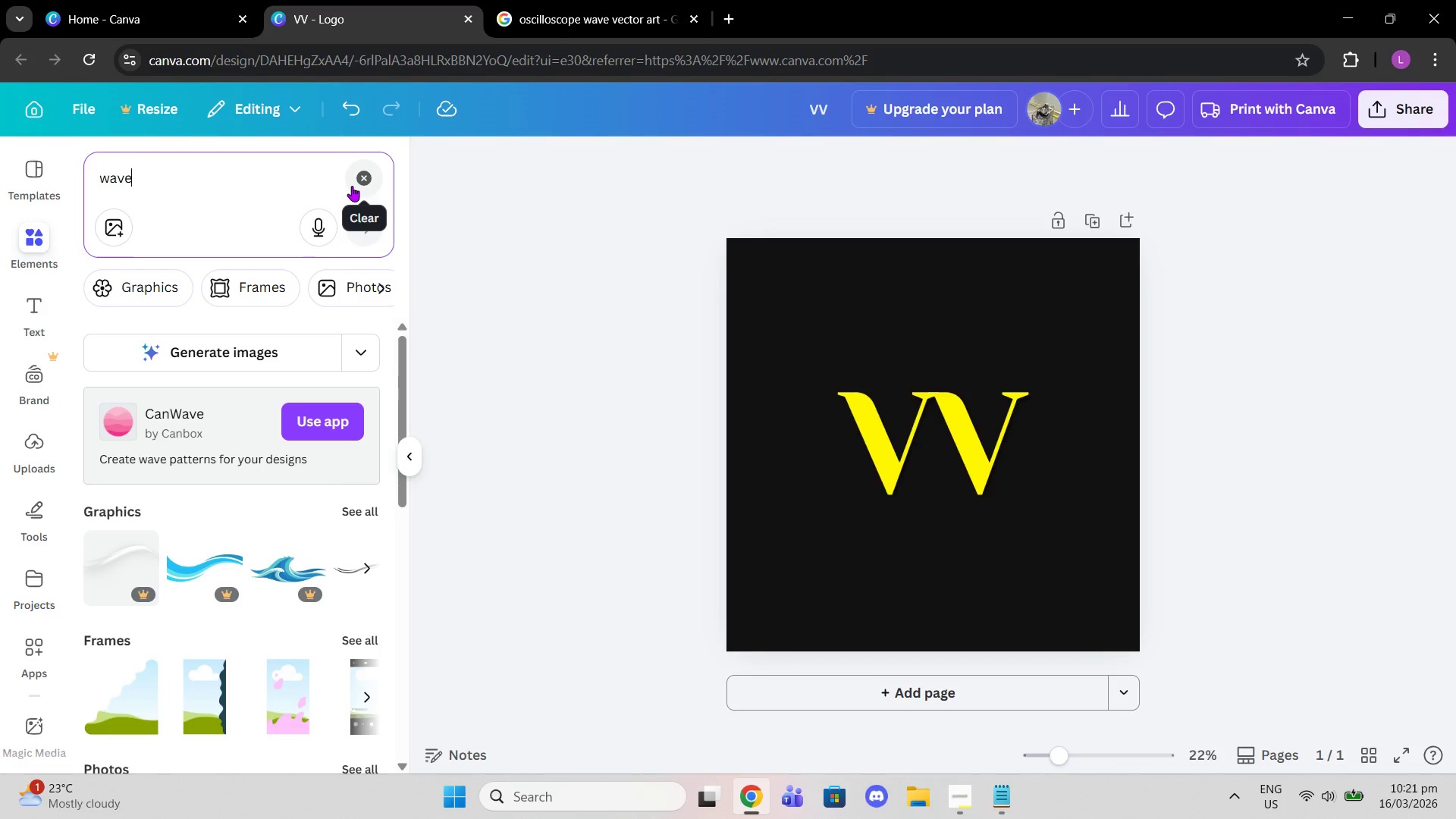 
left_click([352, 513])
 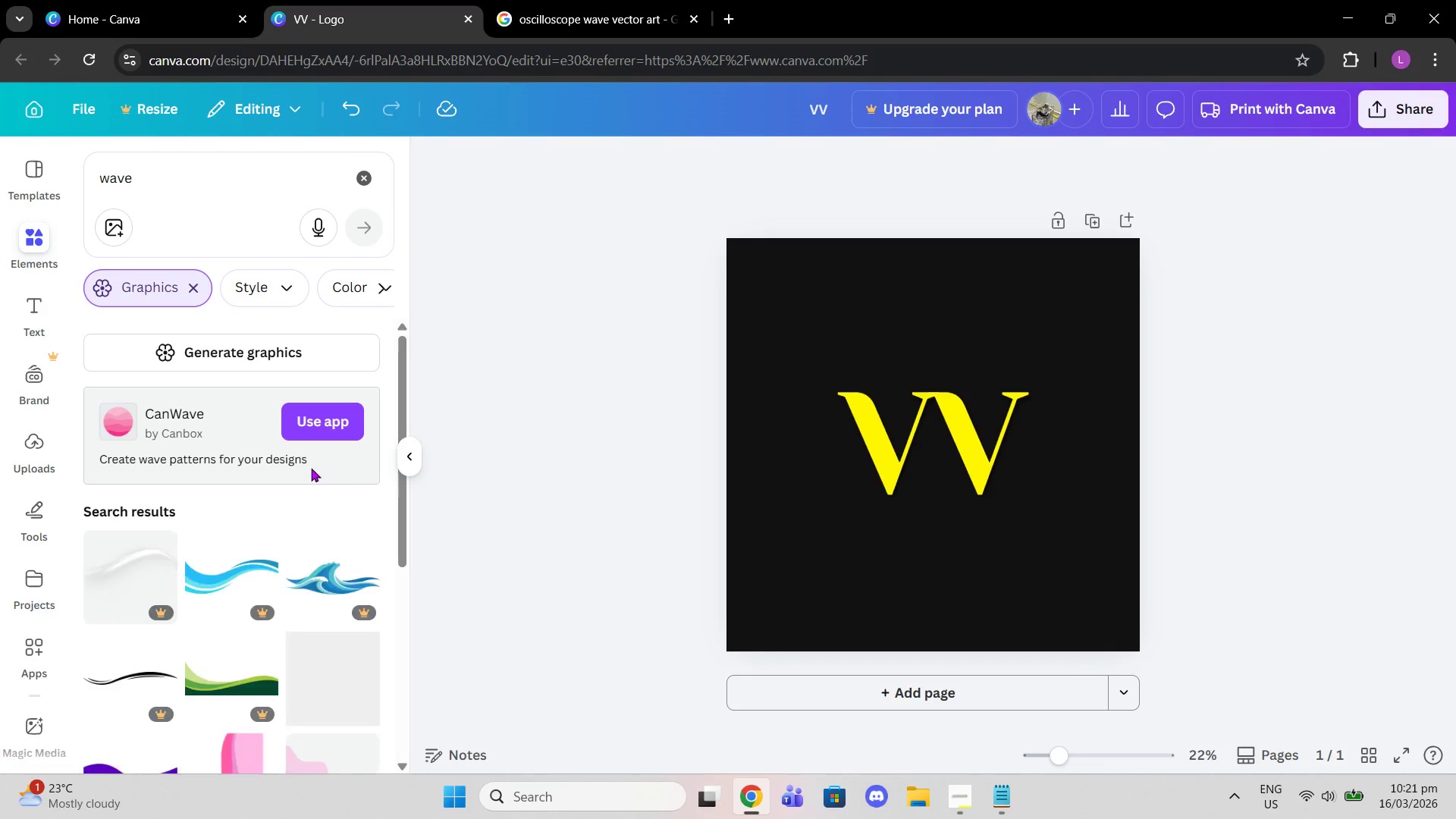 
scroll: coordinate [259, 577], scroll_direction: down, amount: 7.0
 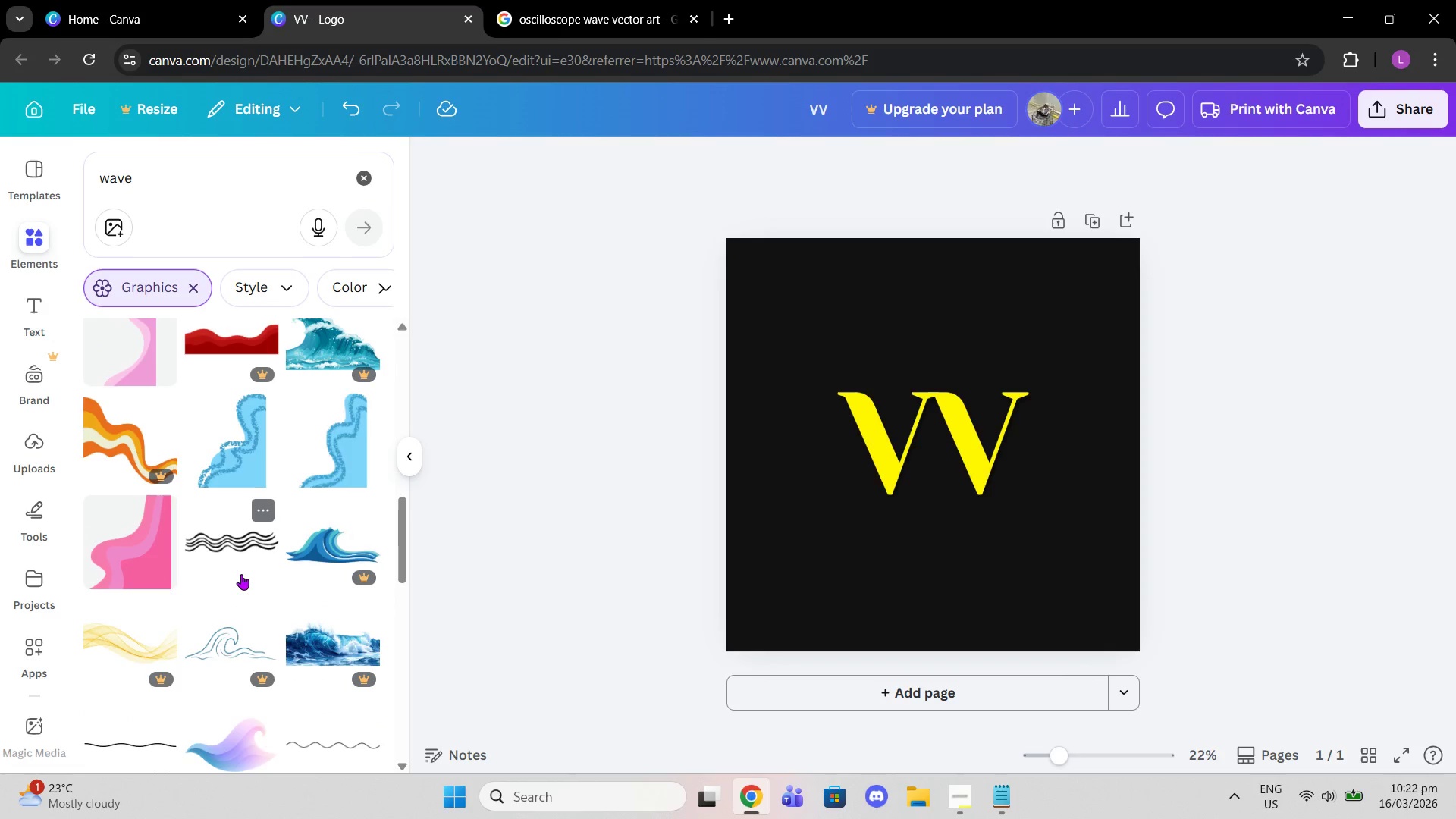 
scroll: coordinate [301, 490], scroll_direction: down, amount: 6.0
 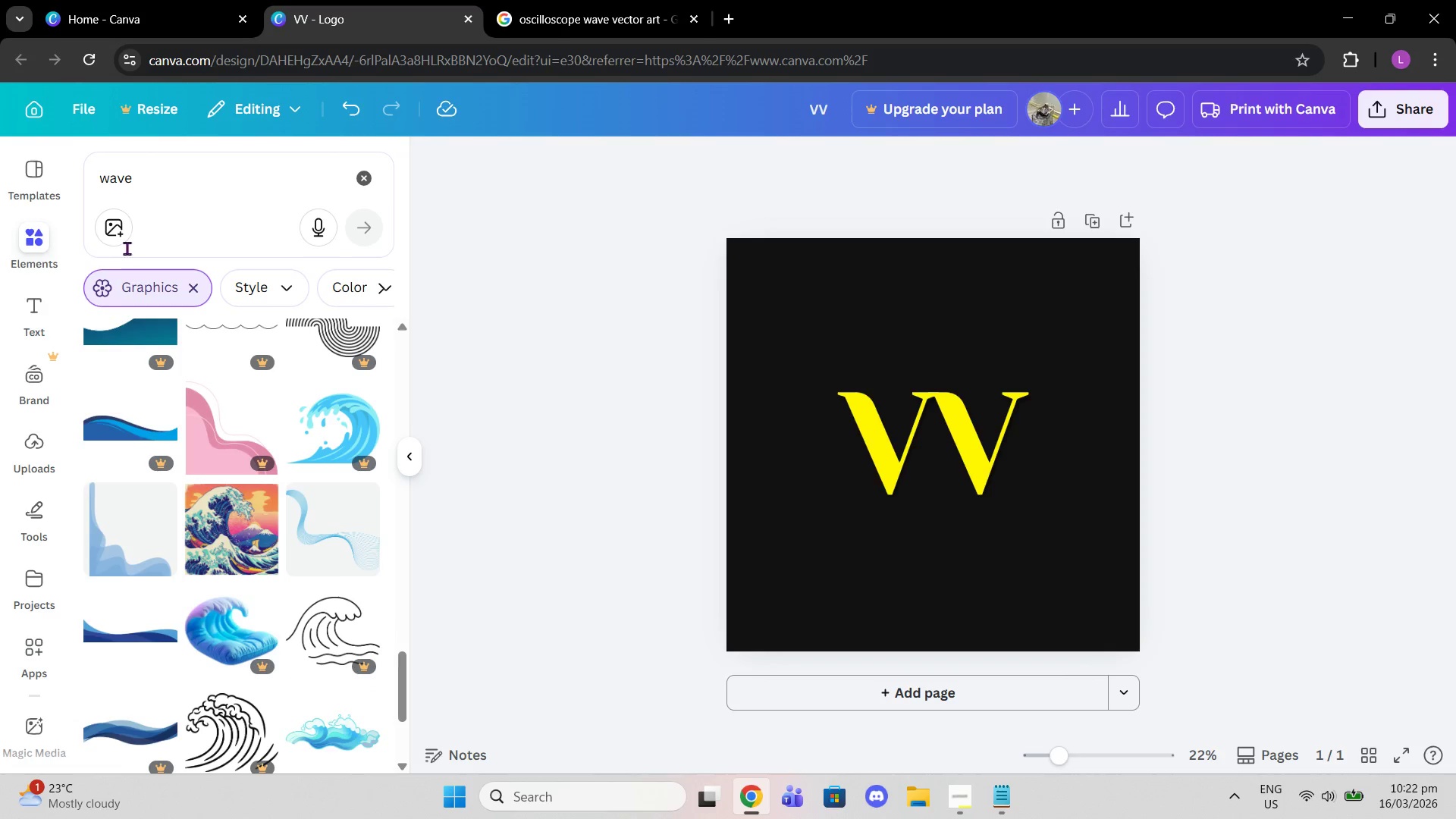 
left_click([99, 179])
 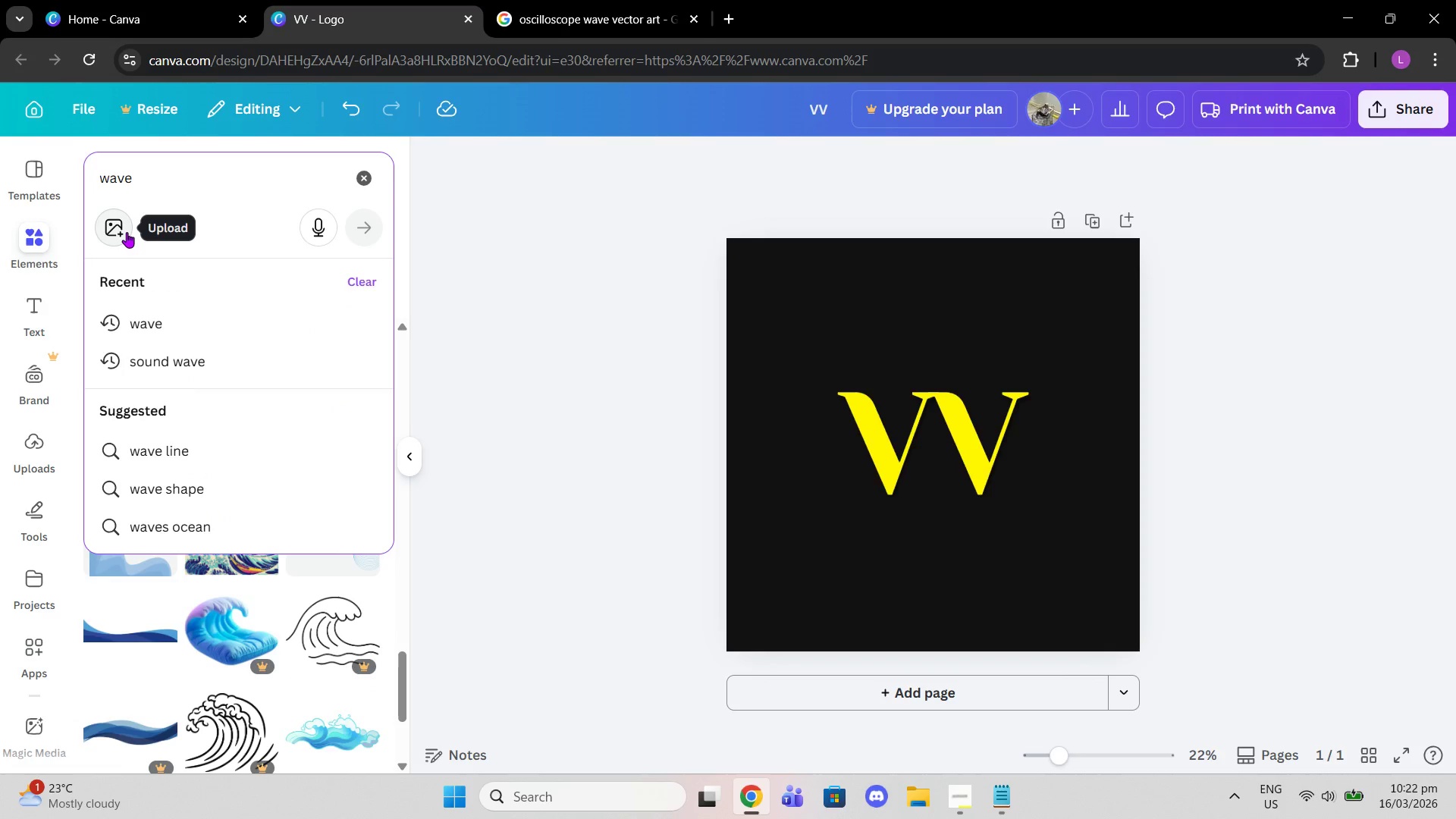 
type(line )
 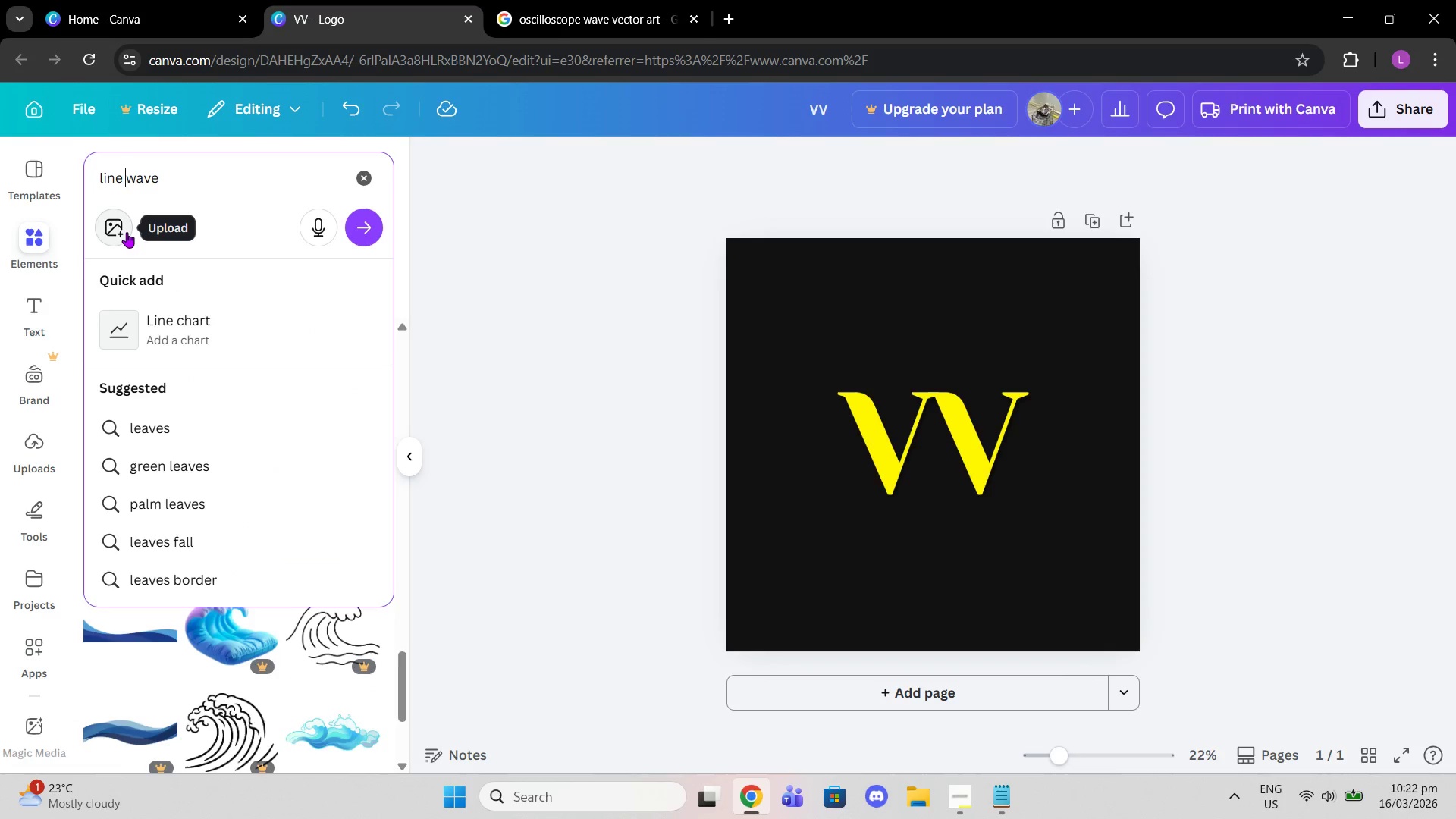 
key(Enter)
 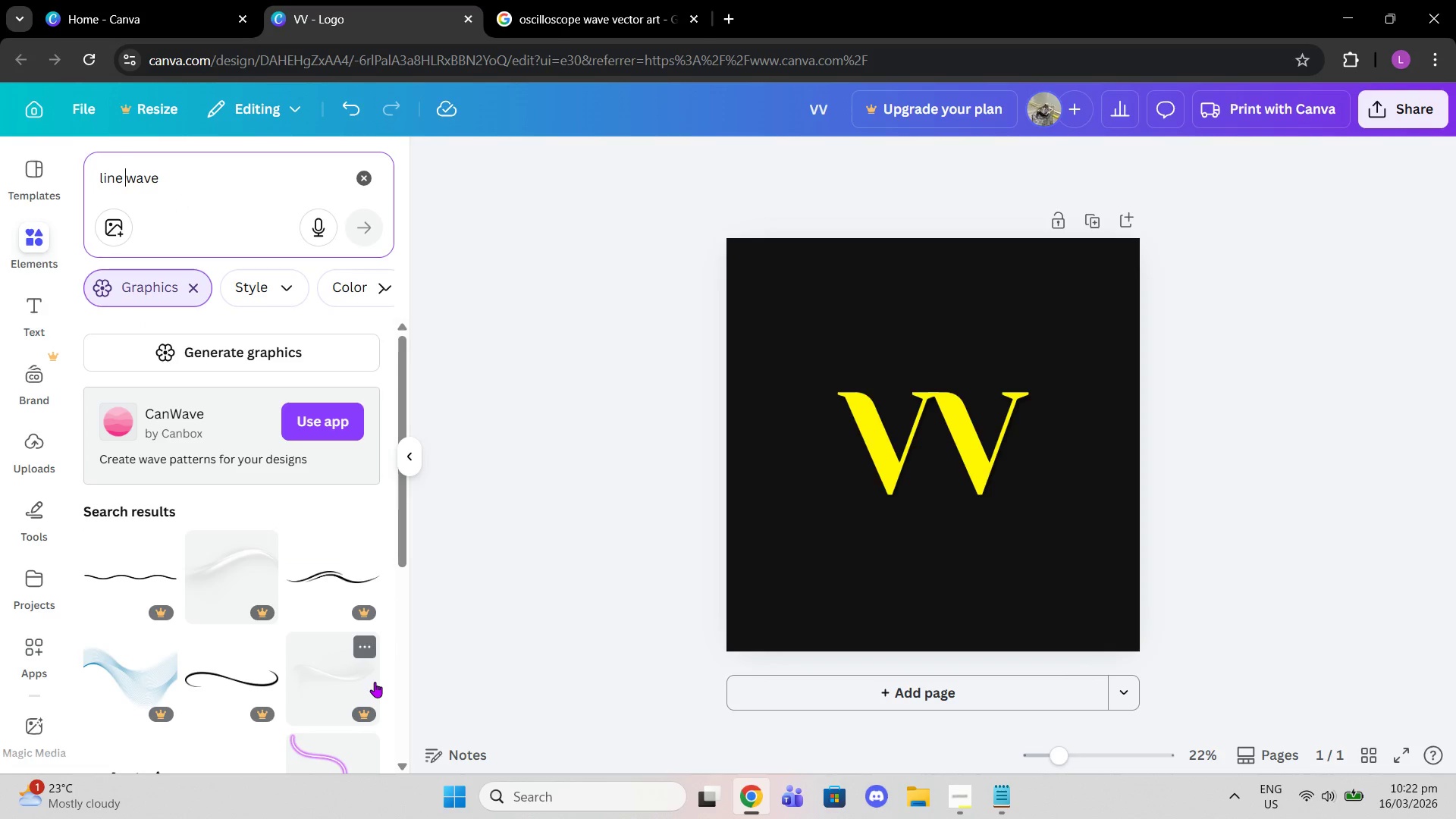 
scroll: coordinate [338, 621], scroll_direction: down, amount: 9.0
 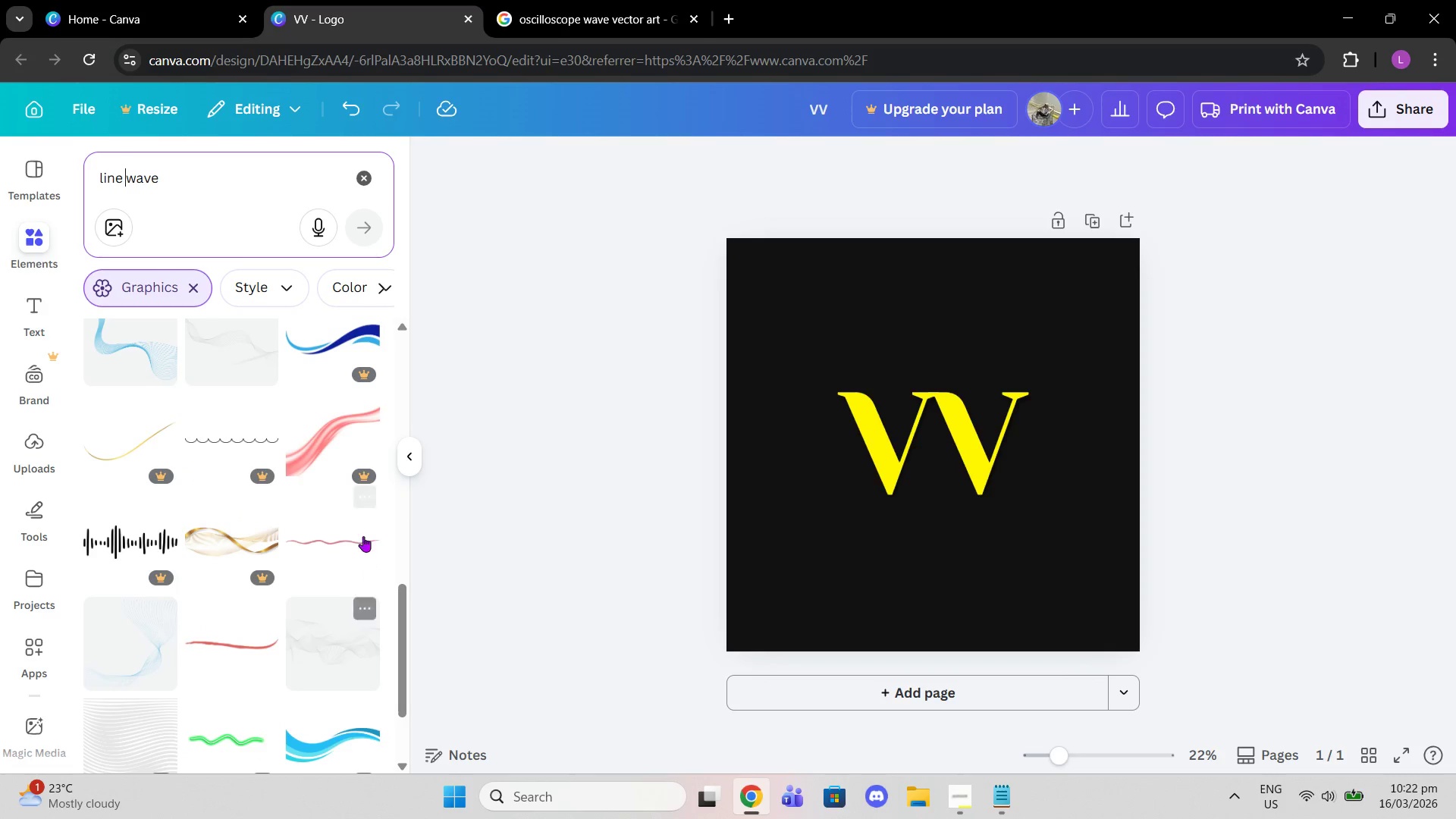 
left_click([351, 532])
 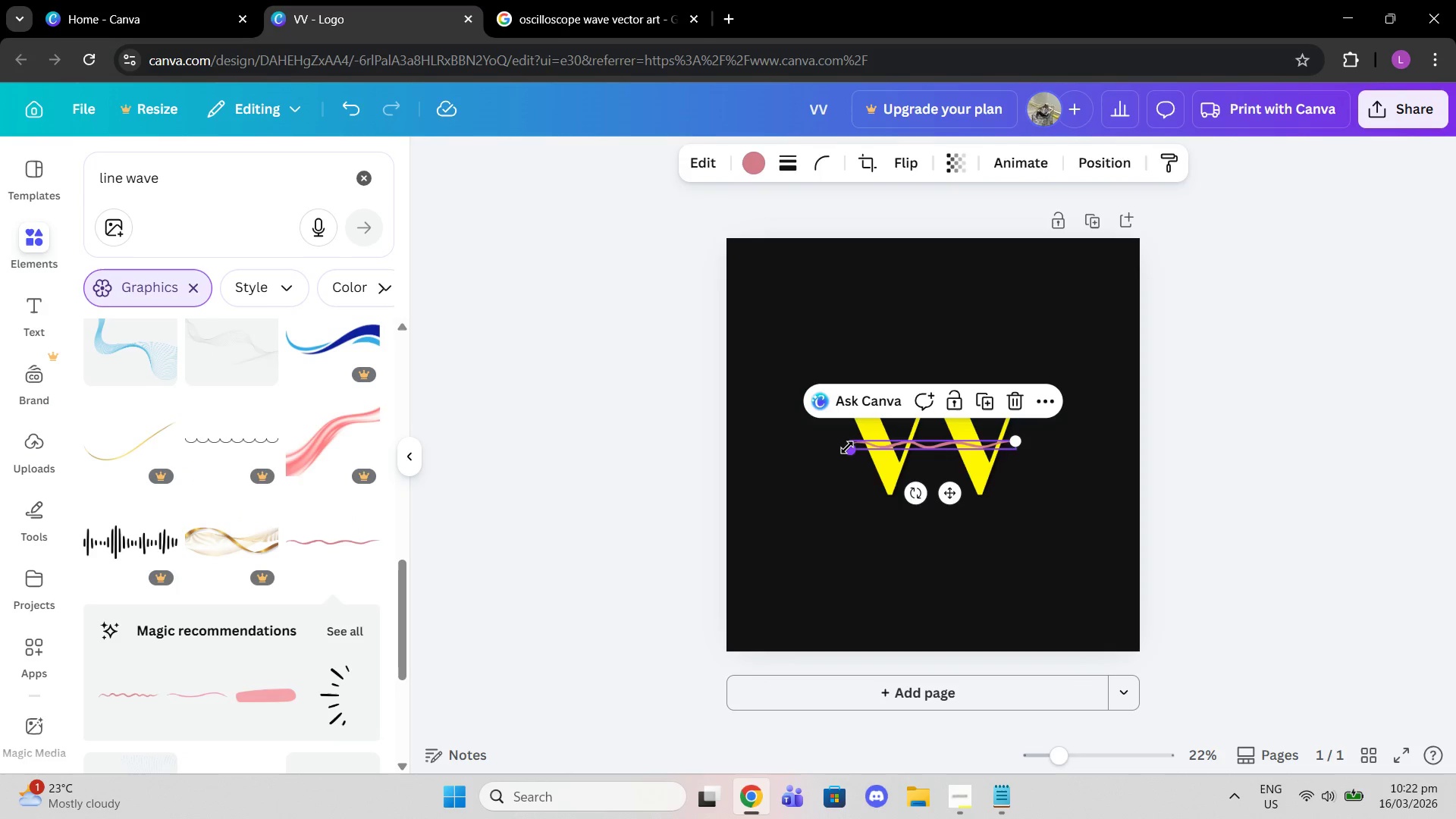 
left_click_drag(start_coordinate=[848, 452], to_coordinate=[786, 481])
 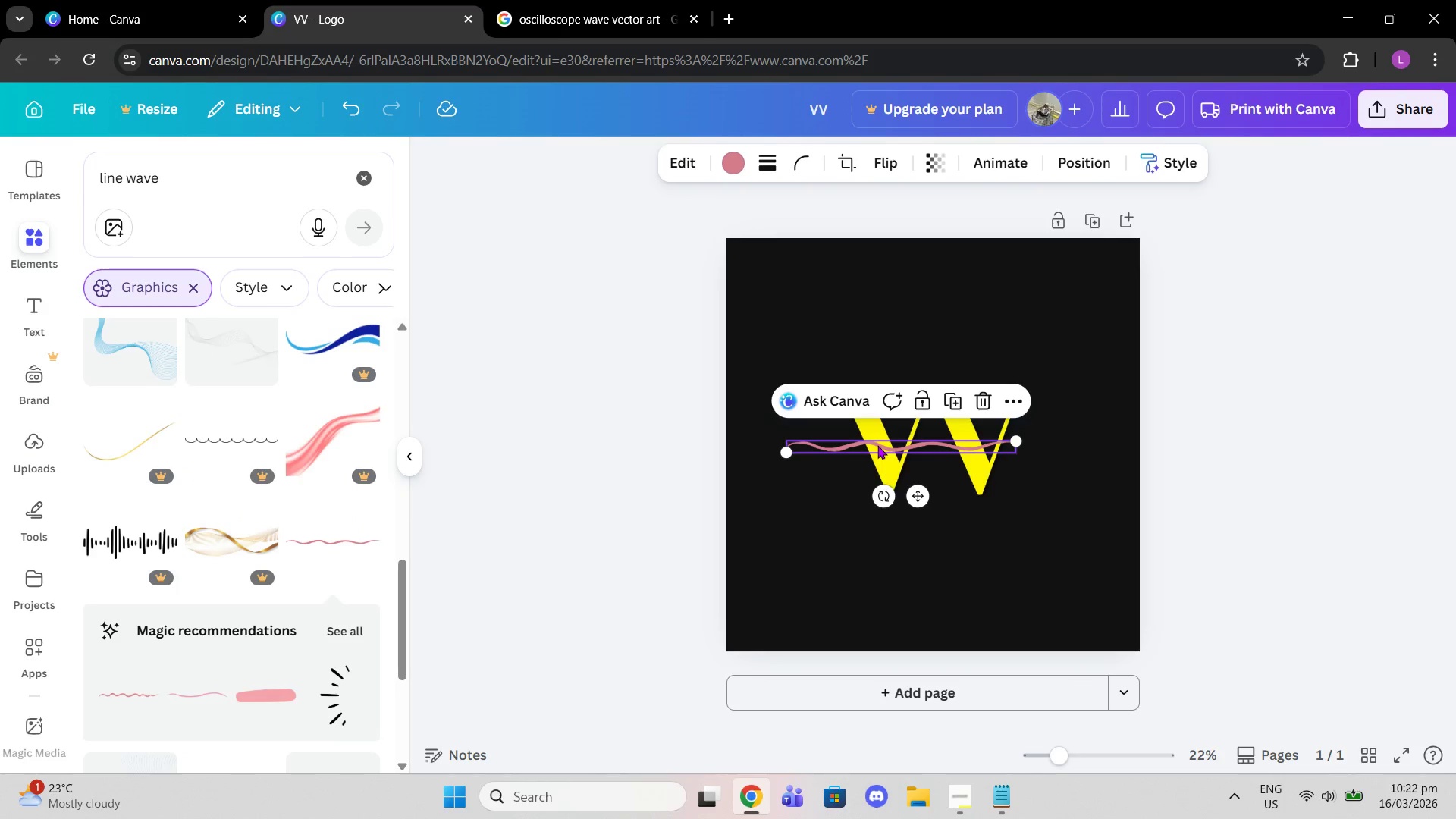 
left_click_drag(start_coordinate=[886, 447], to_coordinate=[915, 450])
 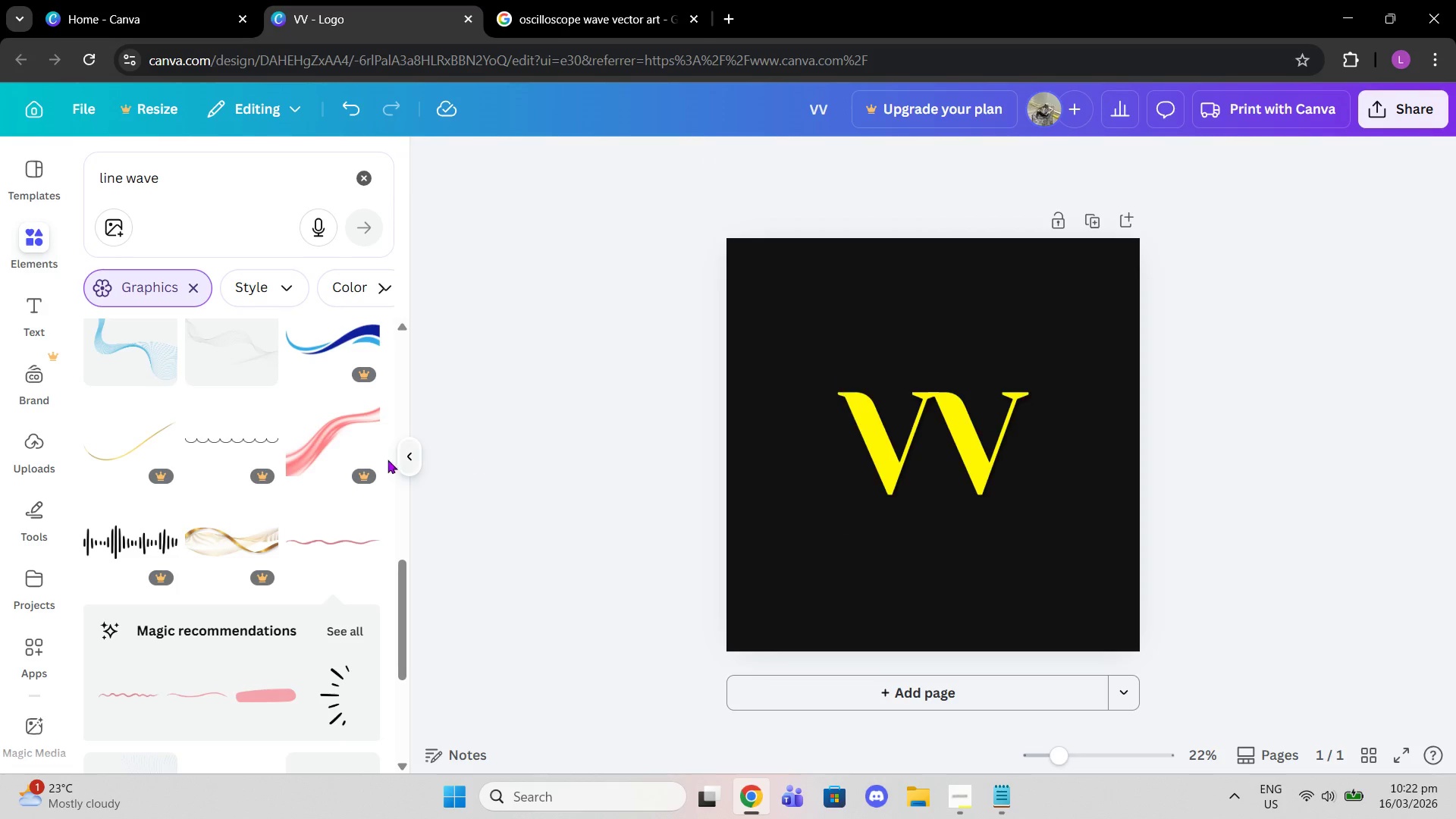 
scroll: coordinate [334, 583], scroll_direction: down, amount: 13.0
 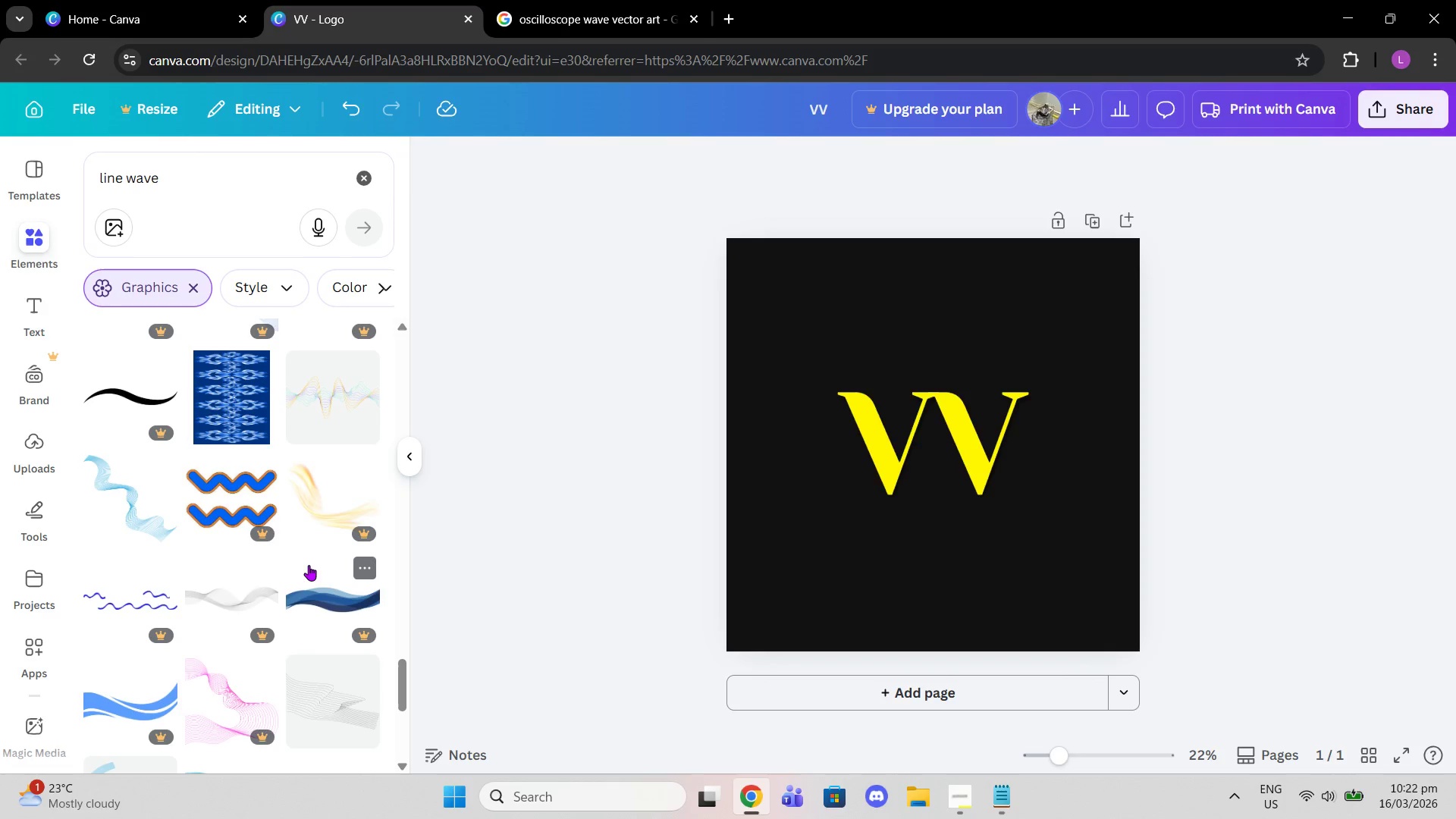 
mouse_move([247, 564])
 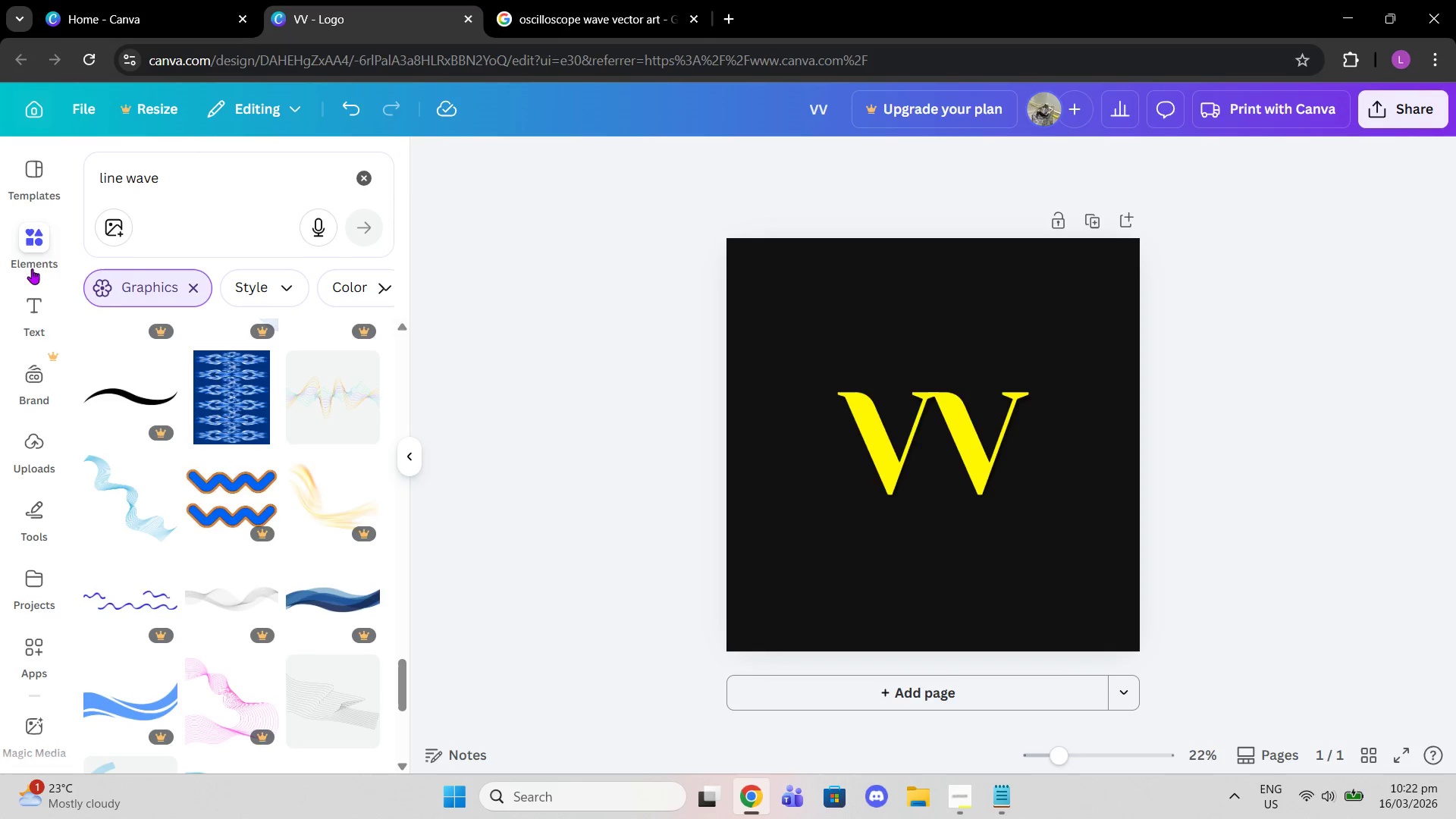 
scroll: coordinate [281, 525], scroll_direction: down, amount: 8.0
 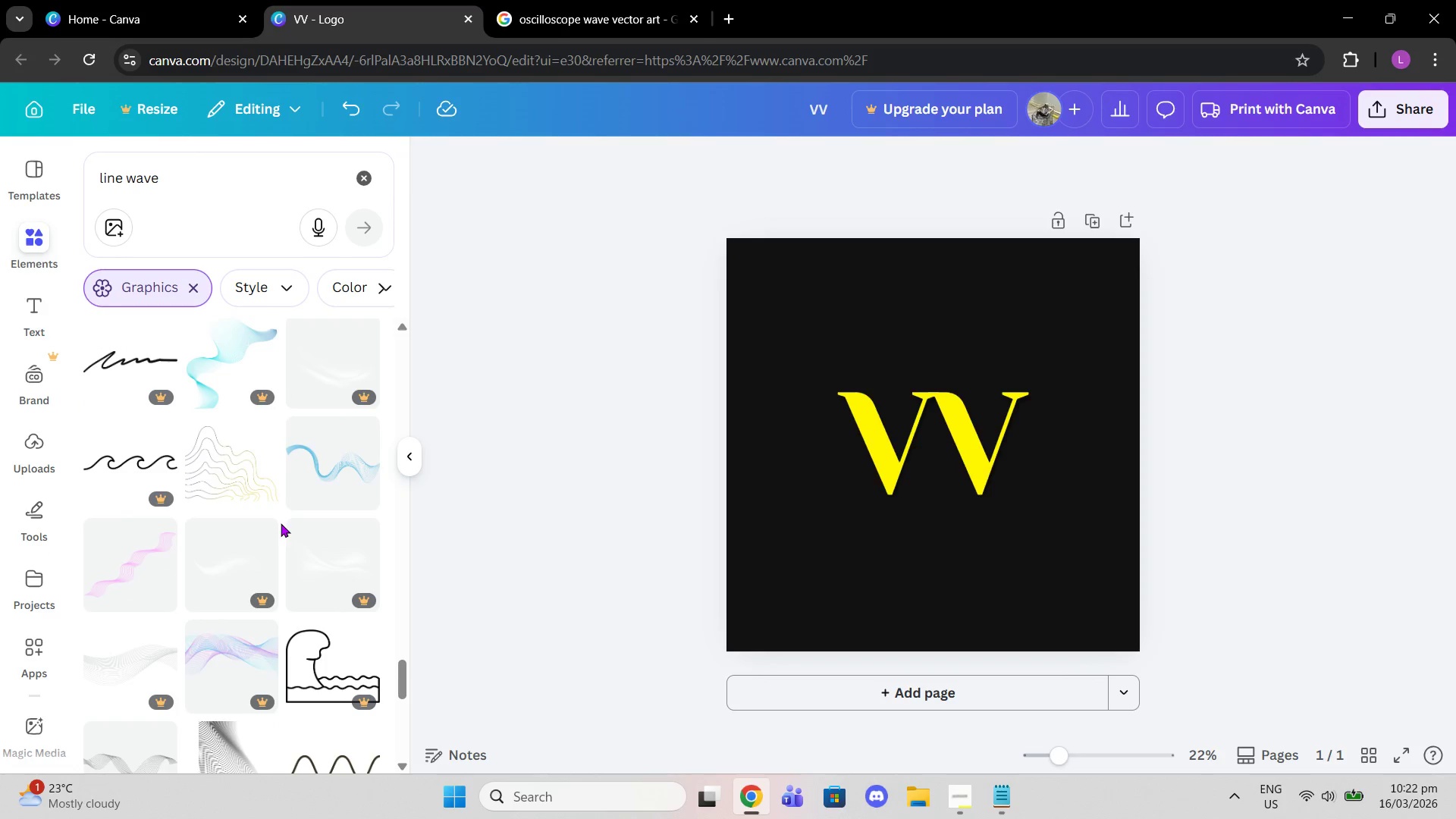 
scroll: coordinate [281, 523], scroll_direction: down, amount: 1.0
 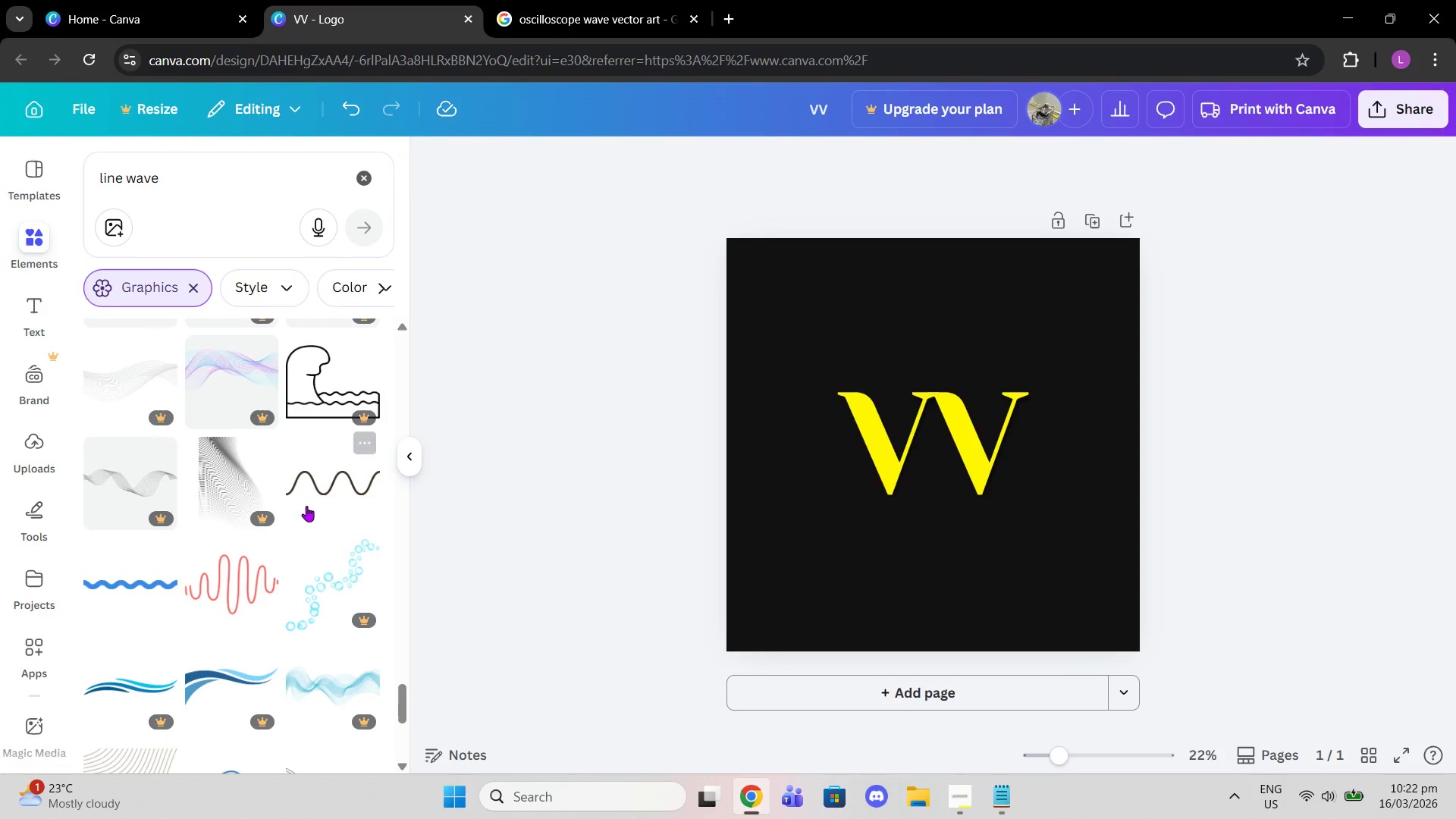 
left_click([315, 502])
 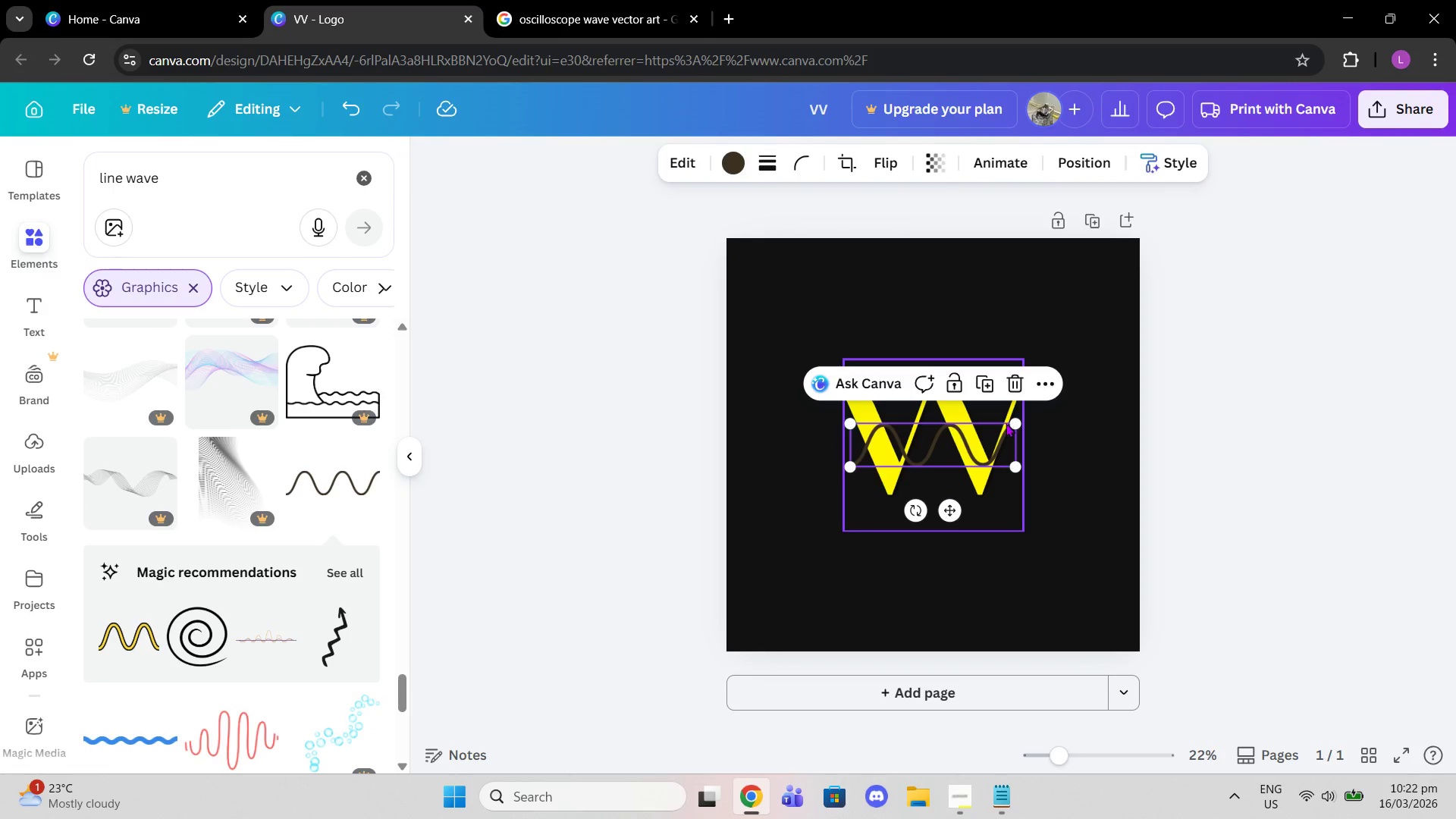 
left_click_drag(start_coordinate=[1011, 425], to_coordinate=[1044, 412])
 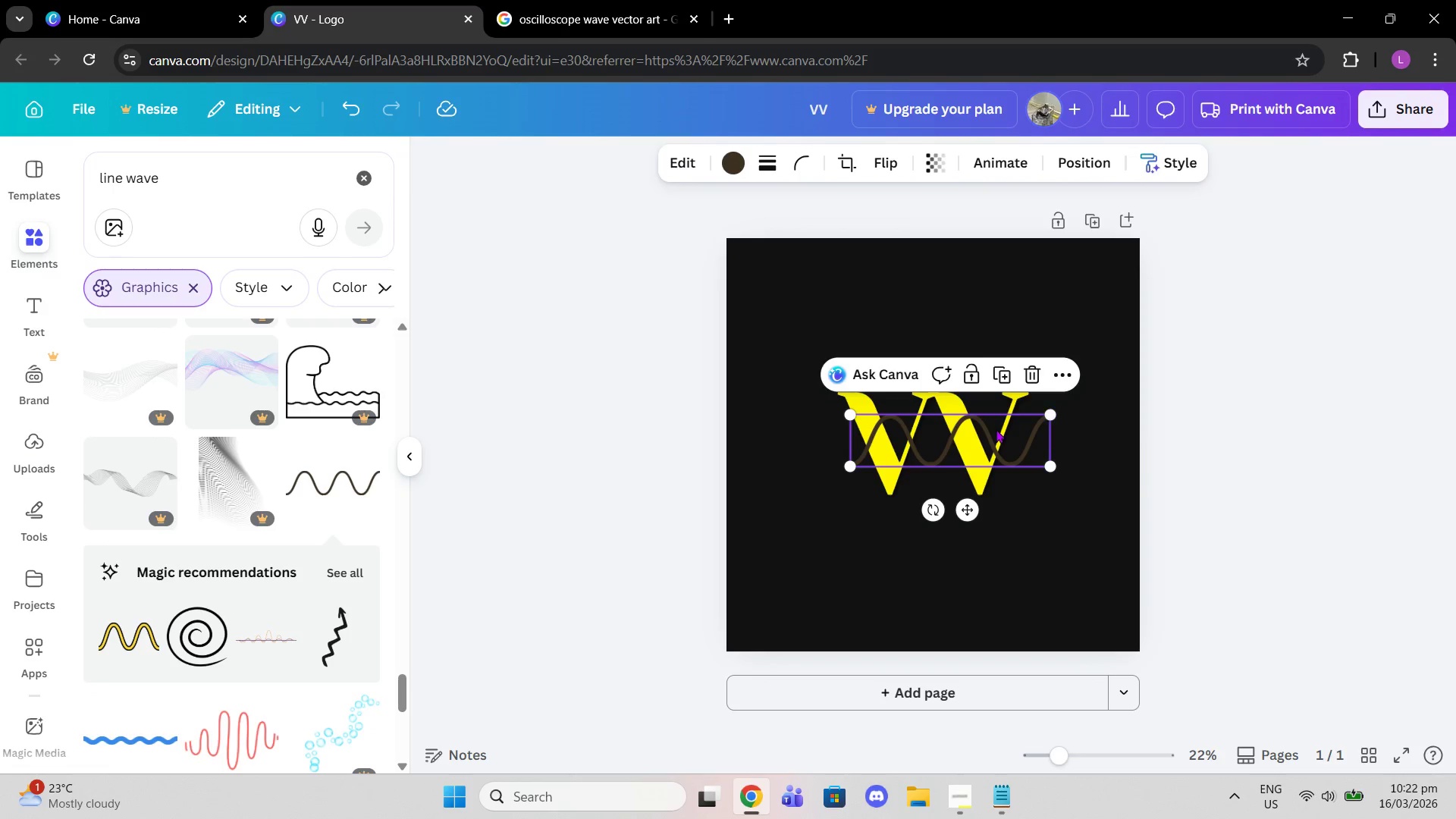 
left_click_drag(start_coordinate=[996, 429], to_coordinate=[977, 444])
 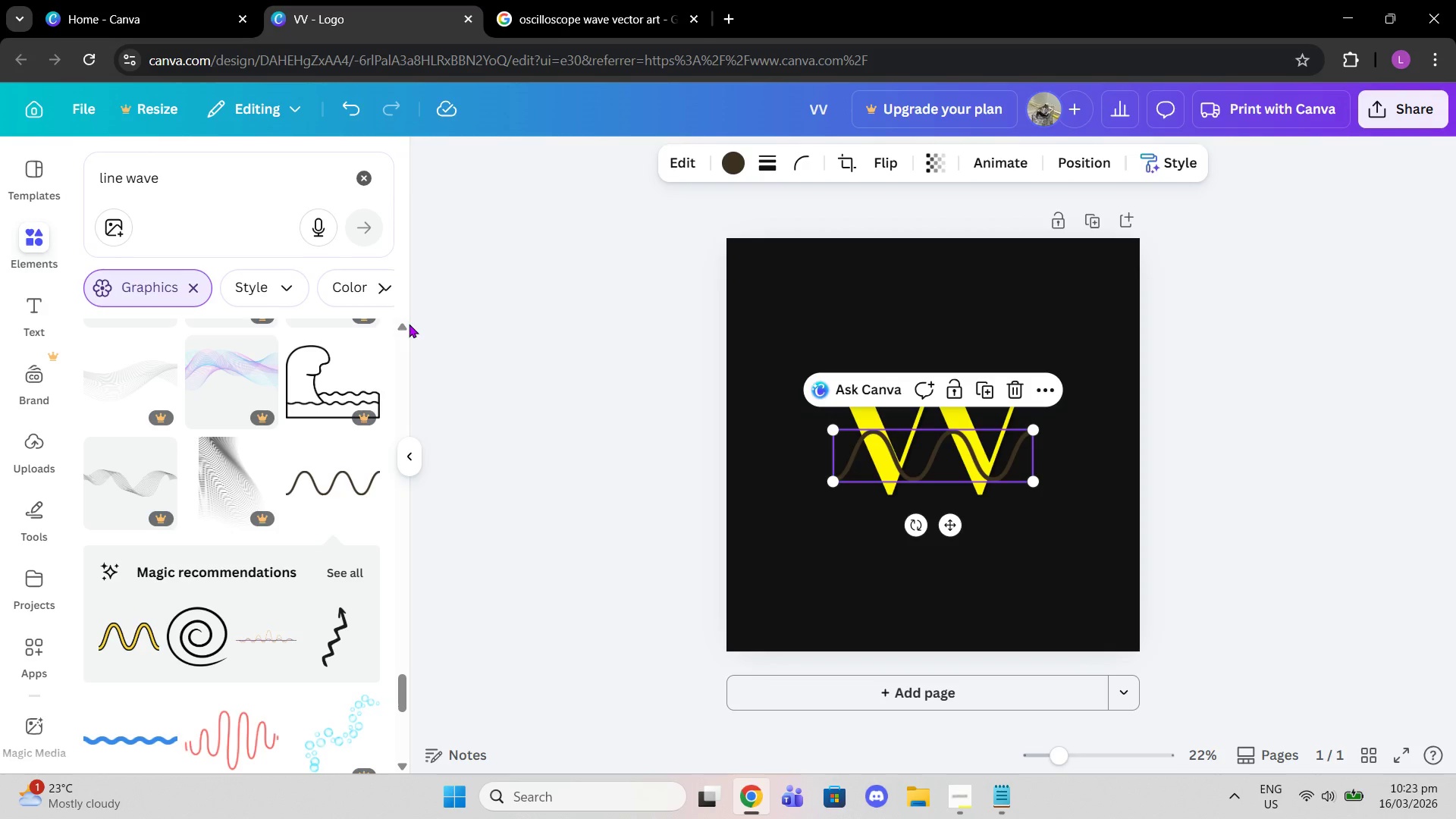 
wait(8.44)
 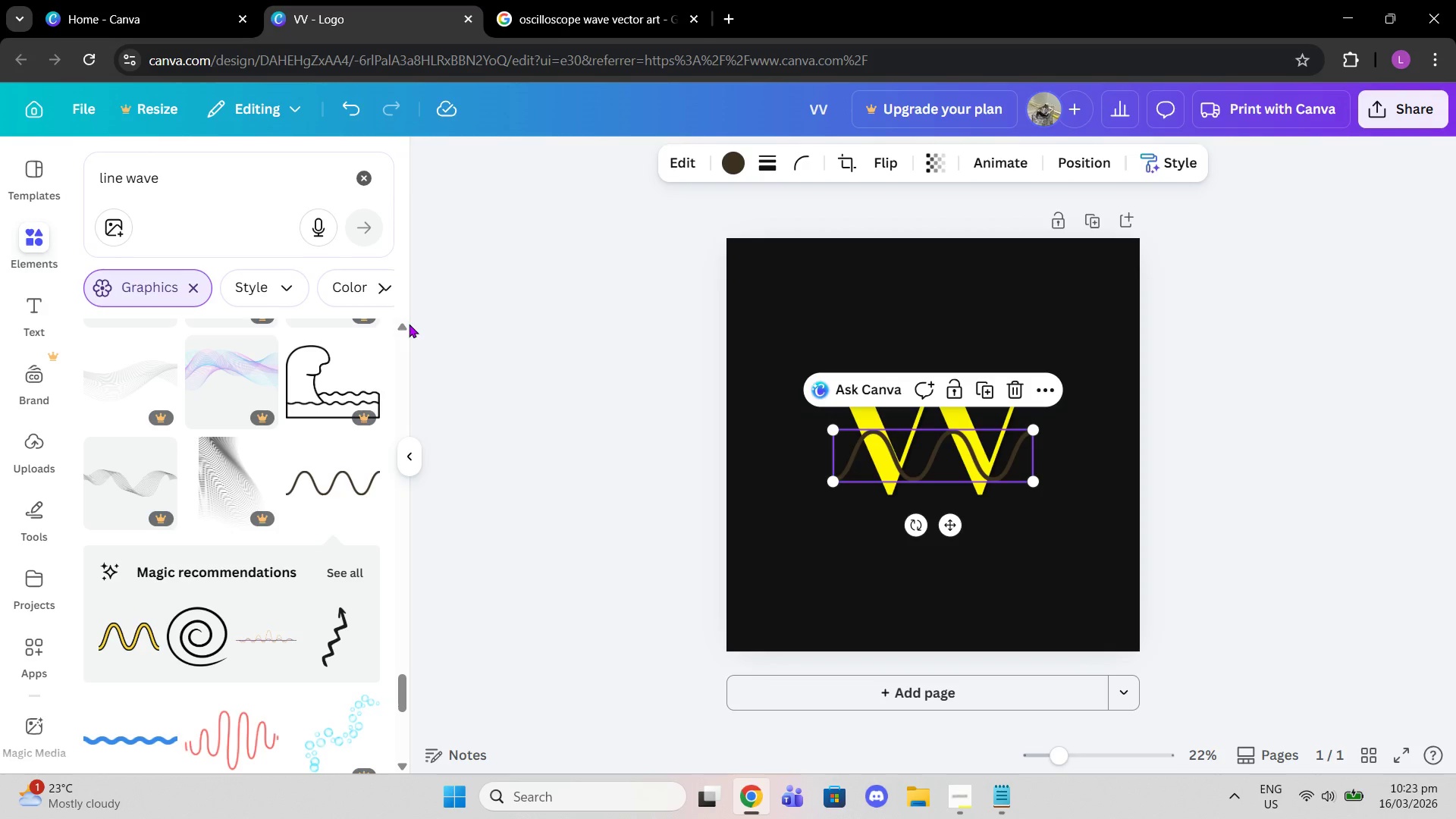 
scroll: coordinate [290, 581], scroll_direction: down, amount: 2.0
 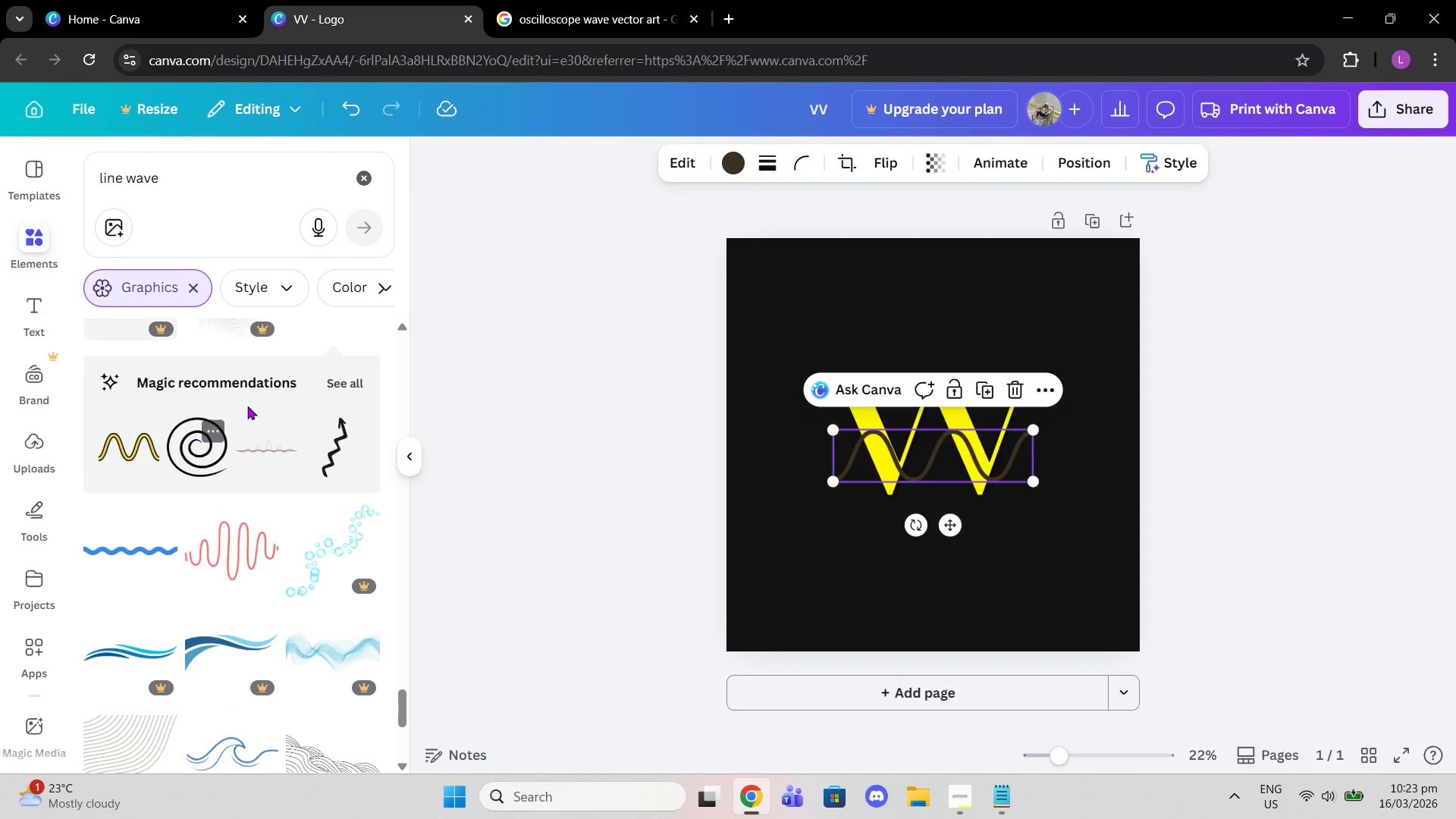 
left_click([331, 380])
 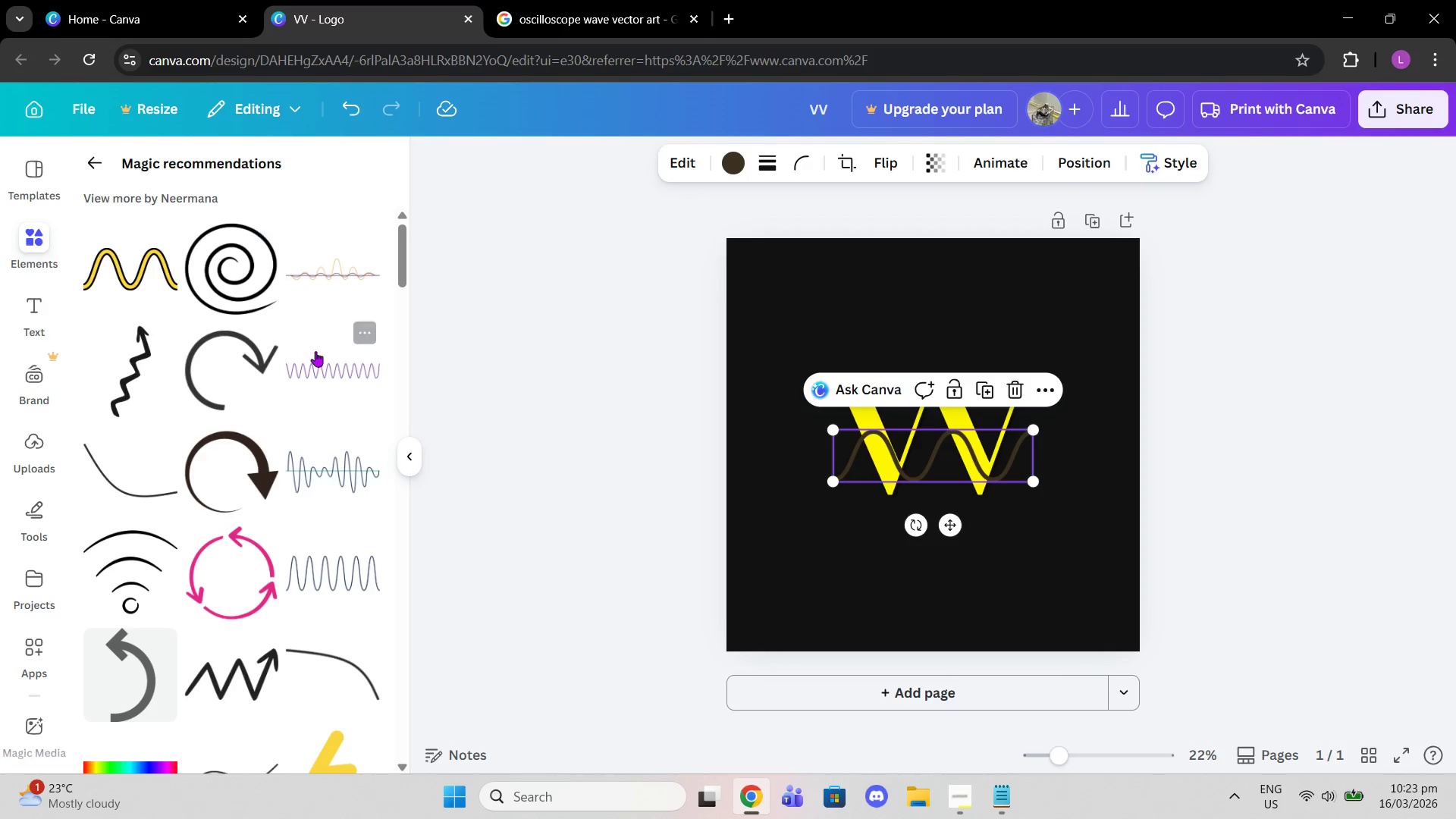 
wait(5.03)
 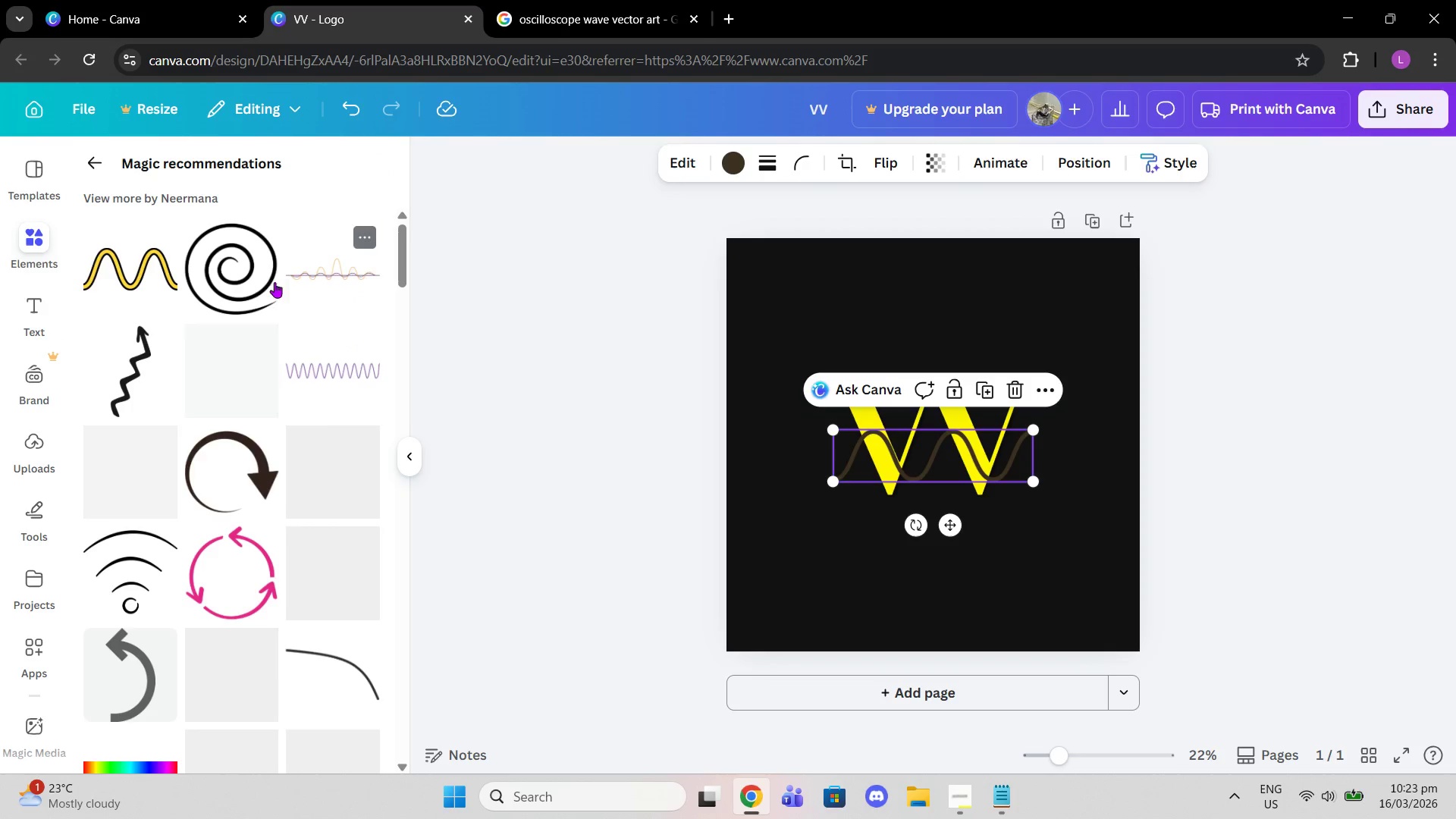 
left_click([348, 290])
 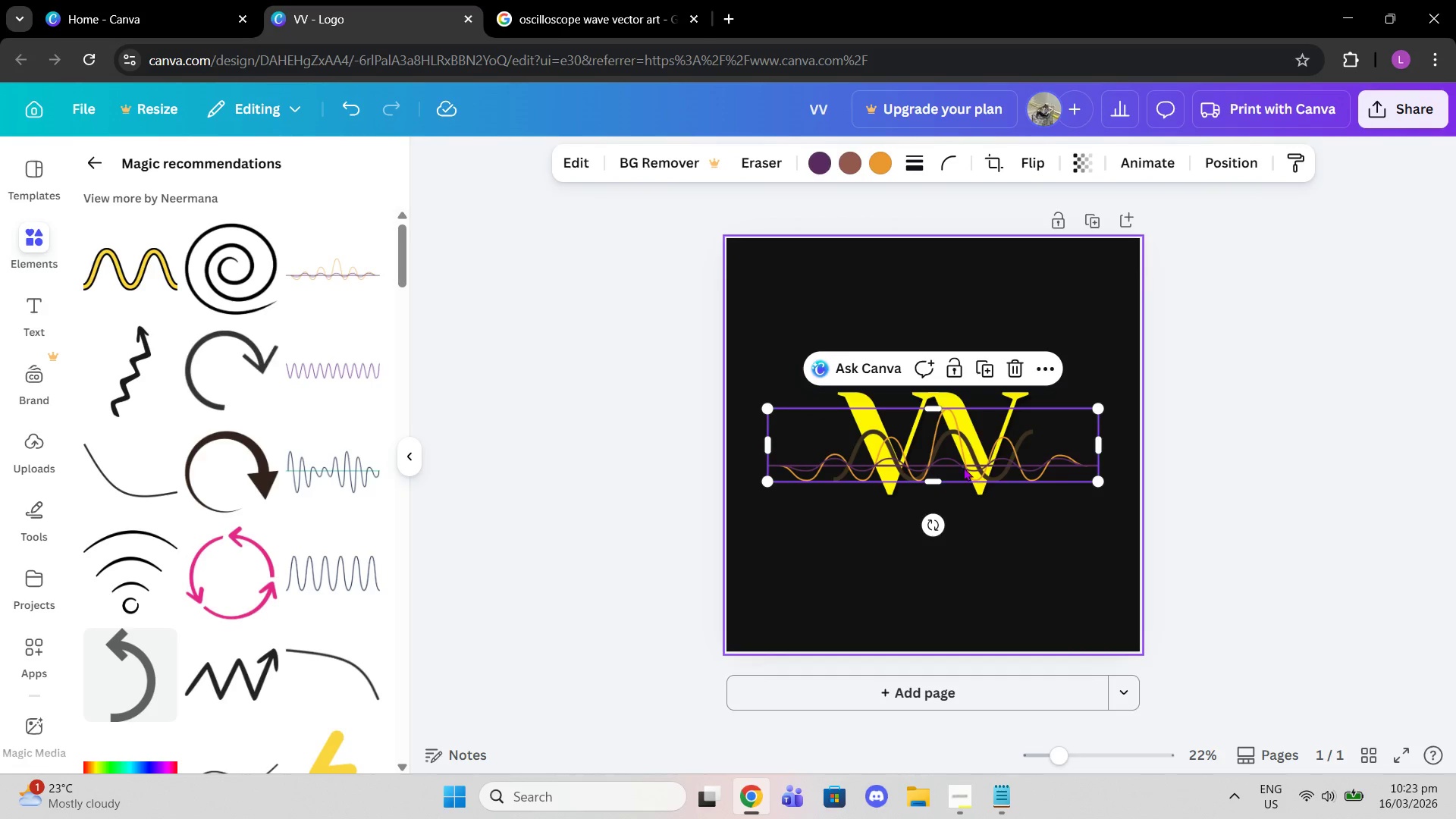 
left_click_drag(start_coordinate=[961, 455], to_coordinate=[945, 536])
 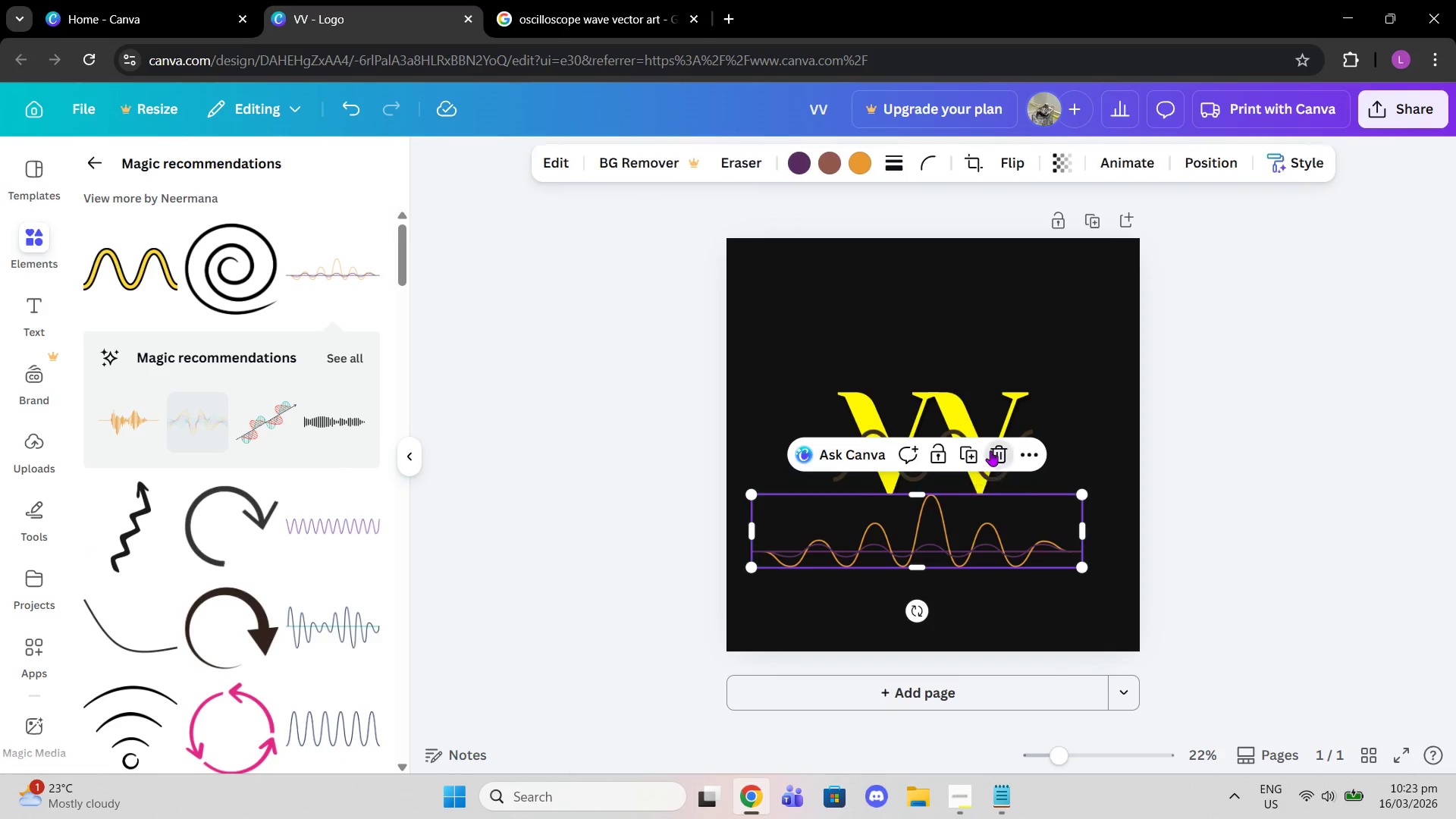 
double_click([981, 450])
 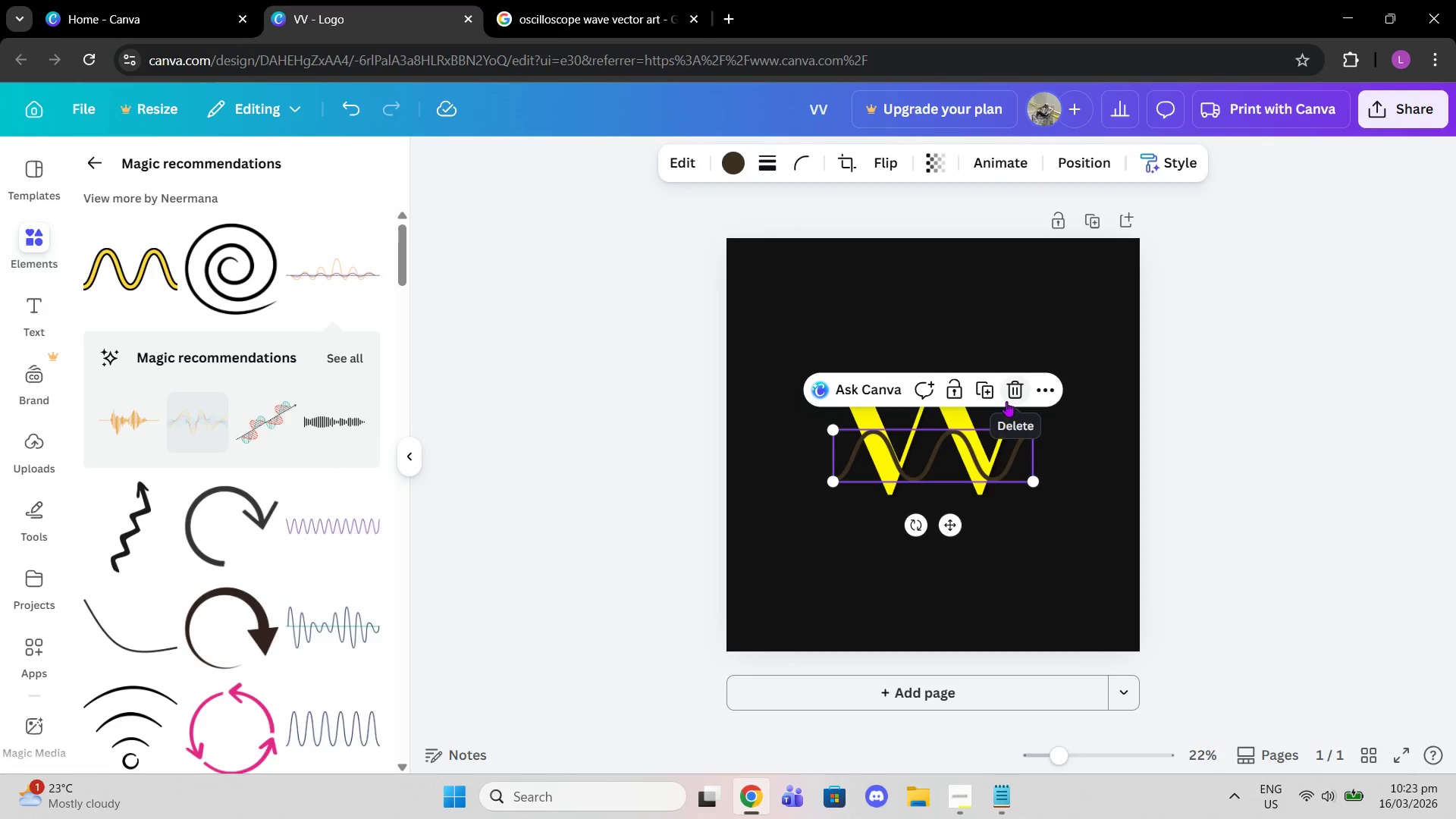 
left_click([1007, 397])
 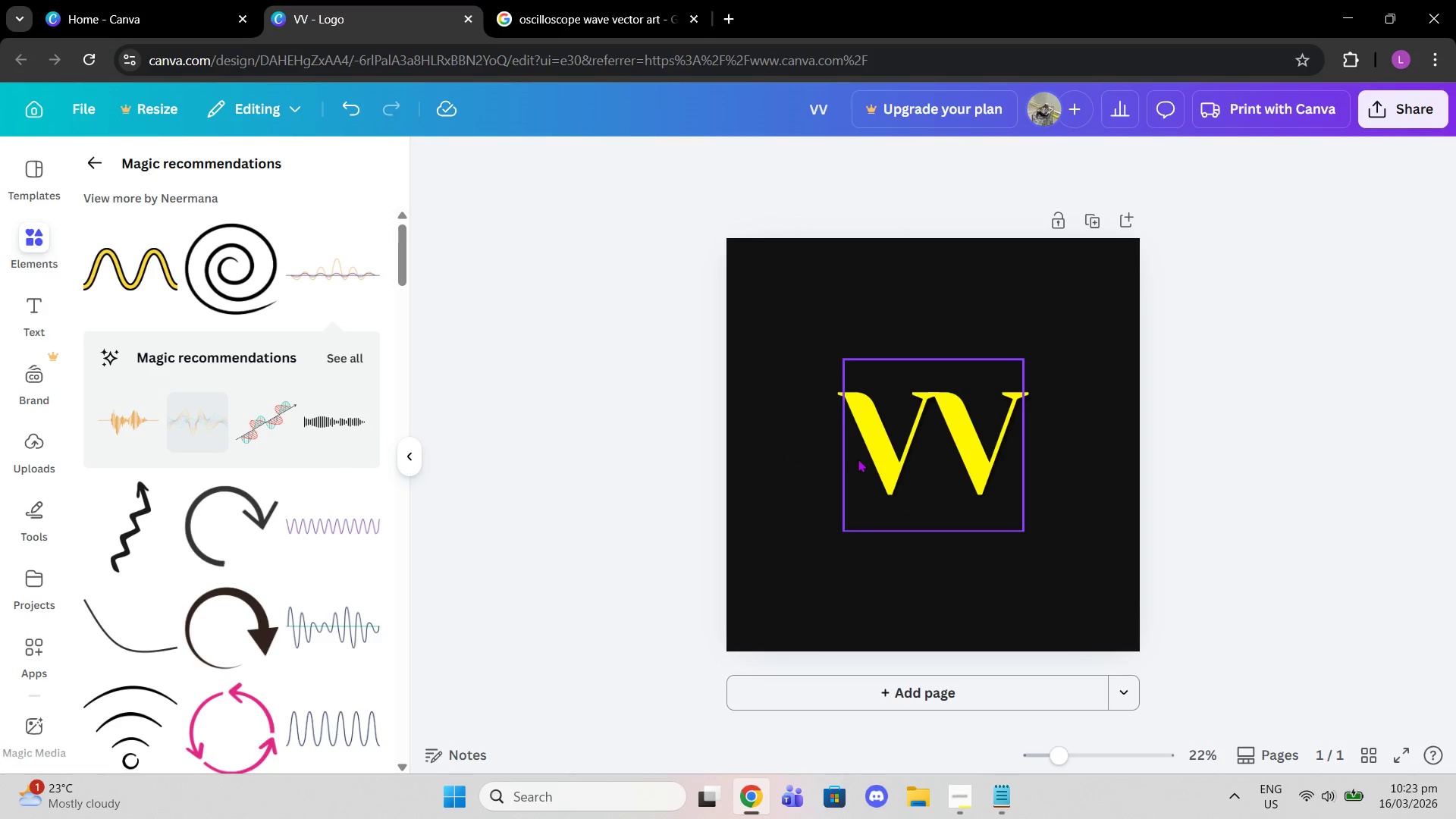 
scroll: coordinate [300, 504], scroll_direction: down, amount: 7.0
 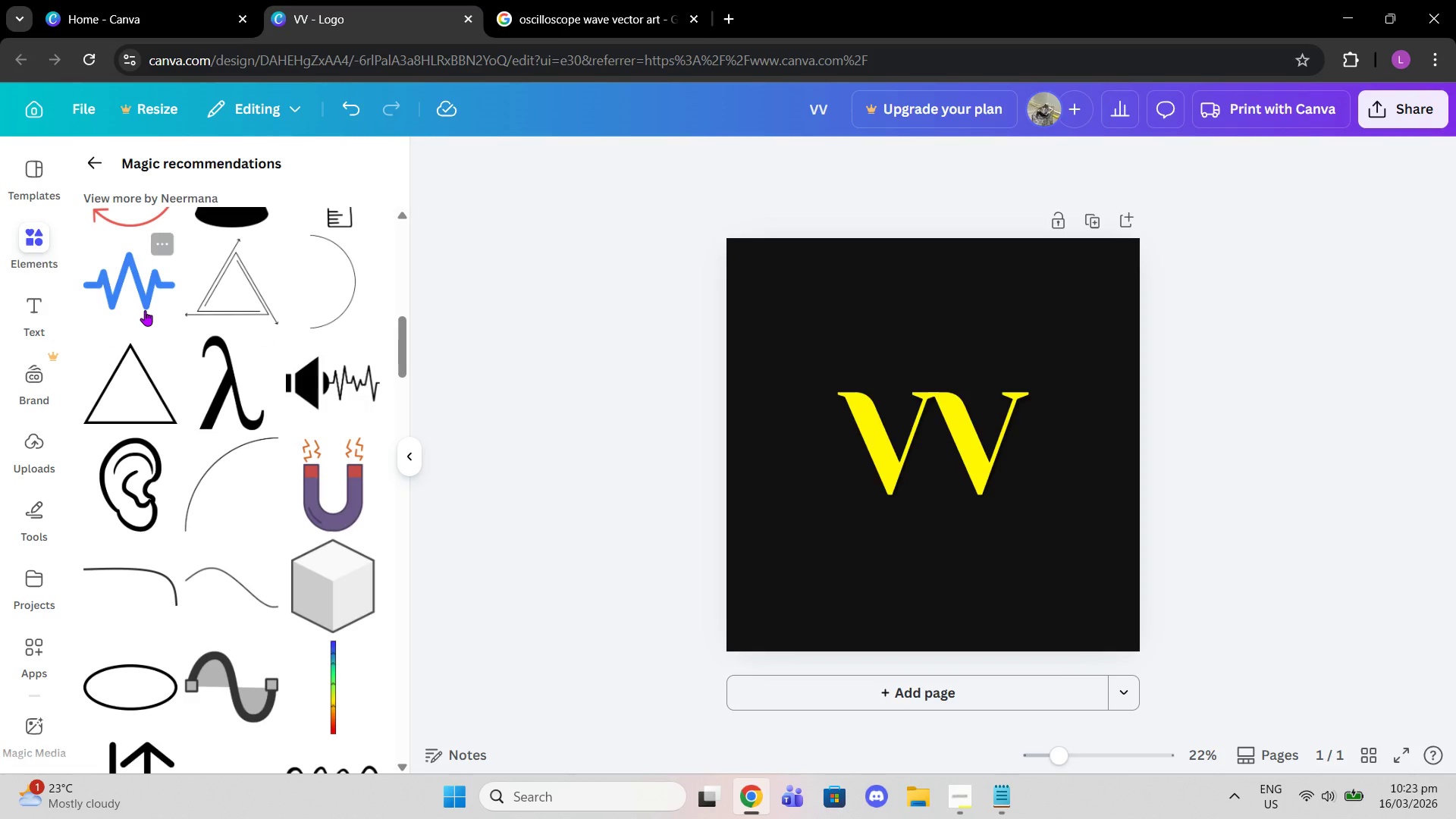 
left_click([140, 306])
 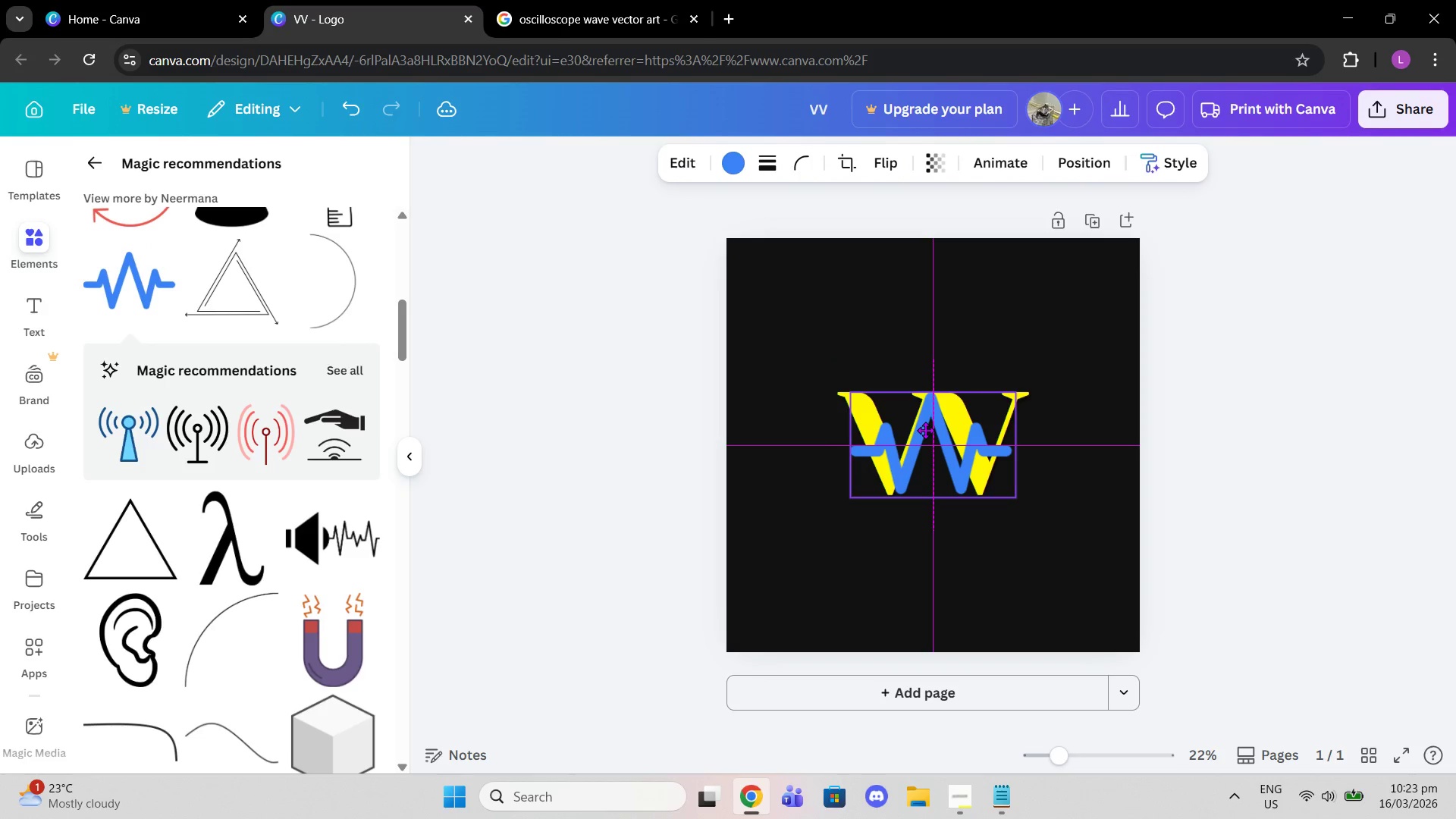 
wait(5.81)
 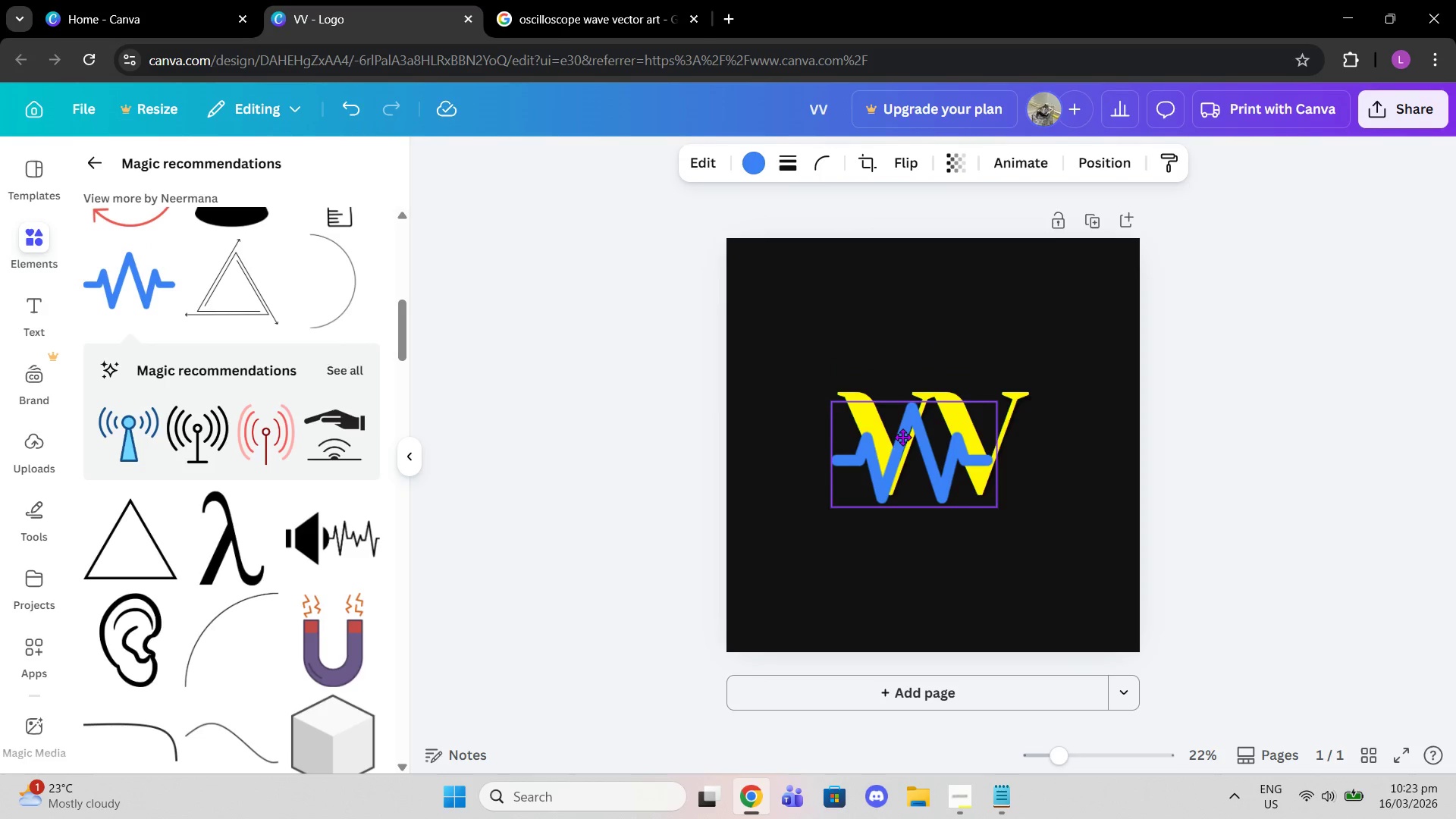 
left_click_drag(start_coordinate=[849, 395], to_coordinate=[890, 406])
 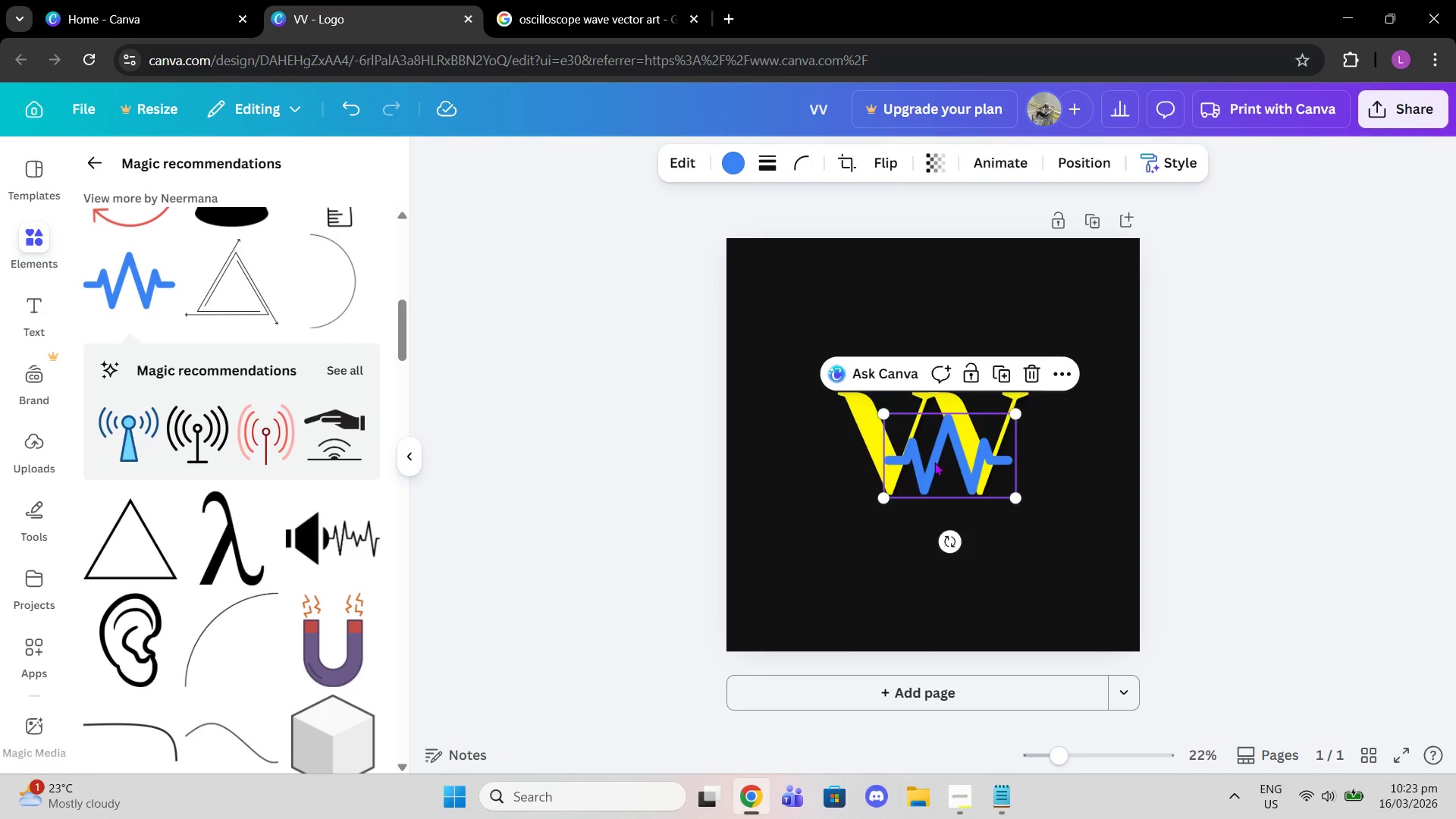 
left_click_drag(start_coordinate=[934, 462], to_coordinate=[919, 444])
 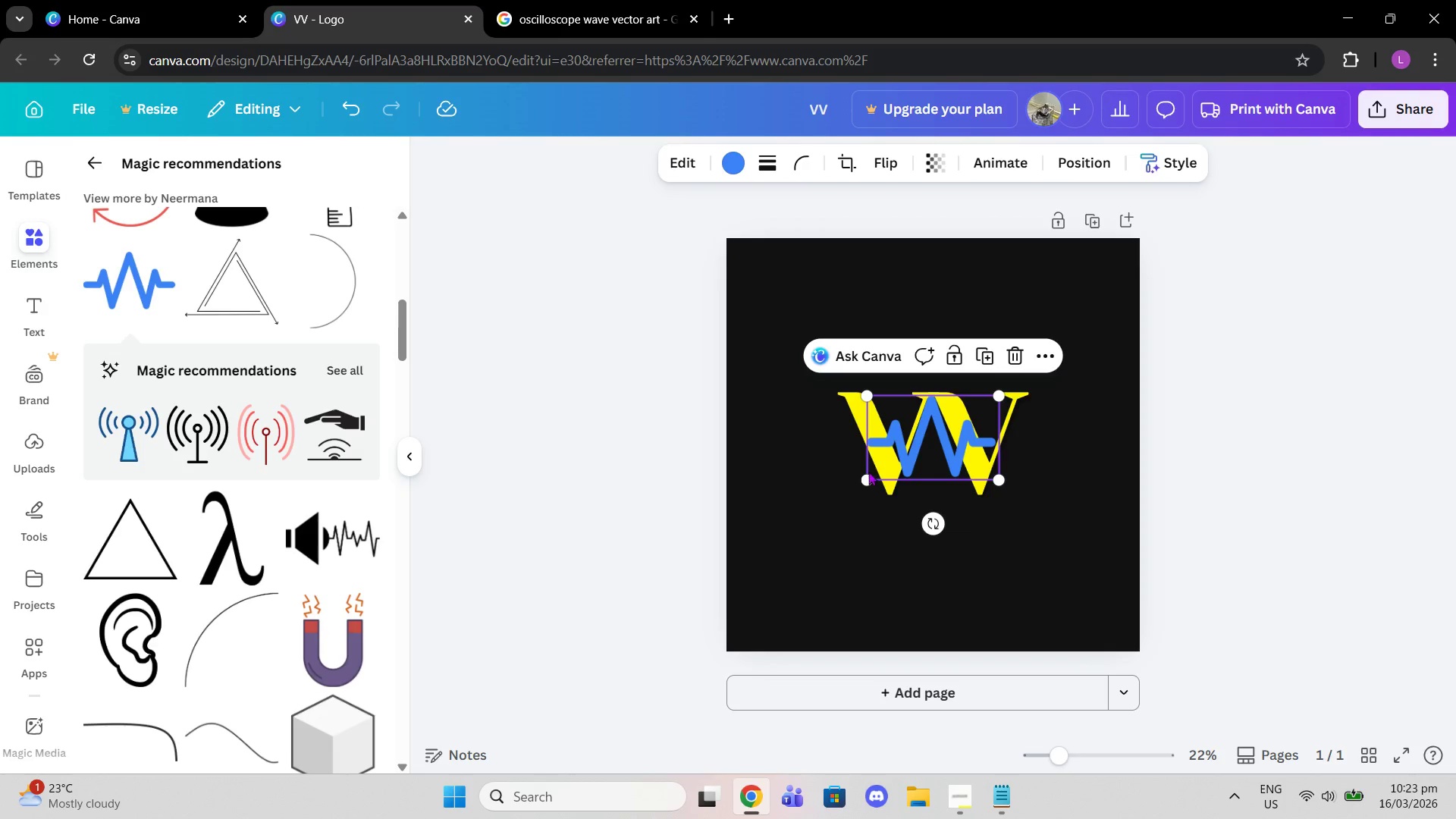 
left_click_drag(start_coordinate=[868, 472], to_coordinate=[855, 483])
 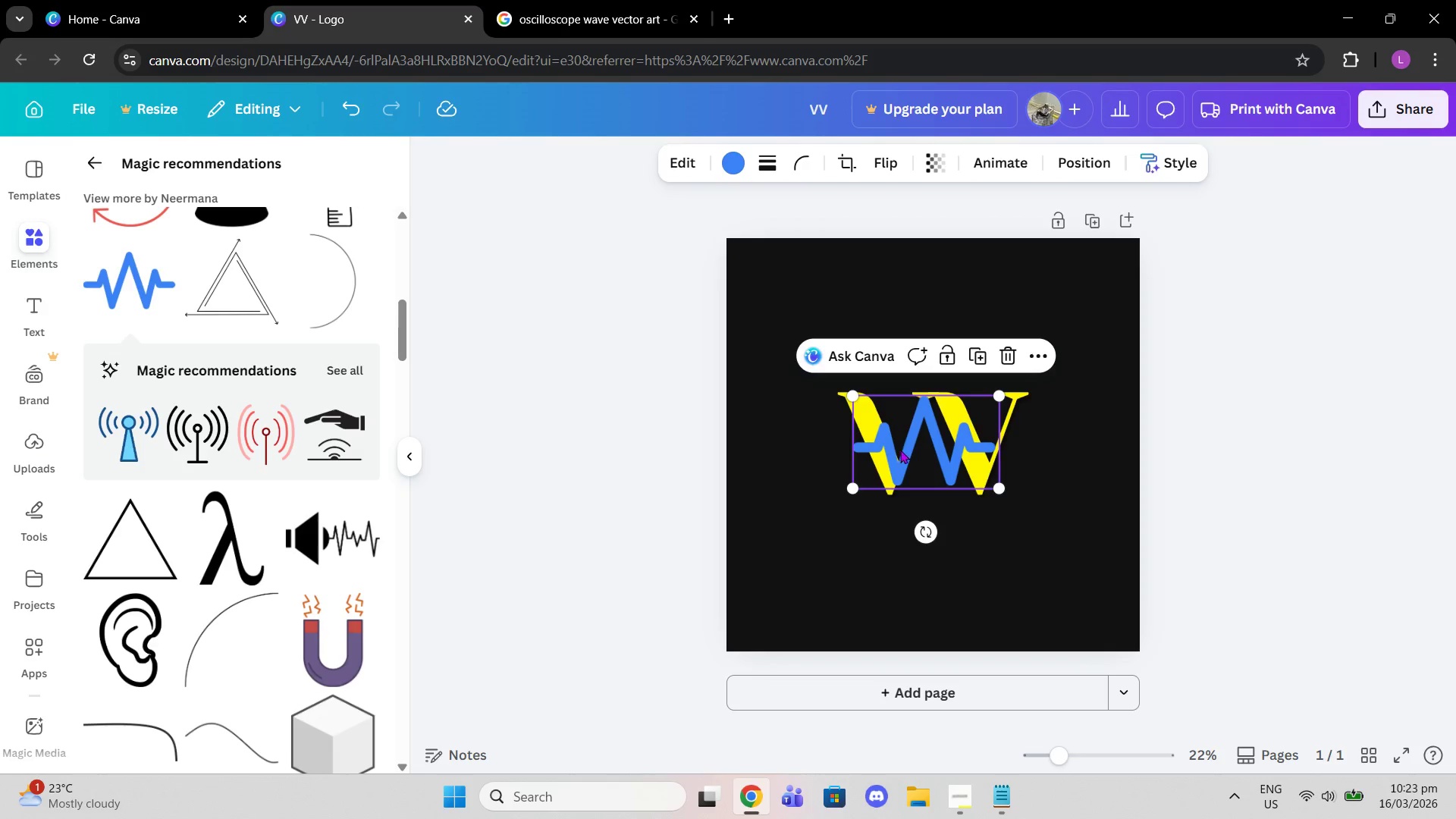 
left_click_drag(start_coordinate=[902, 450], to_coordinate=[909, 450])
 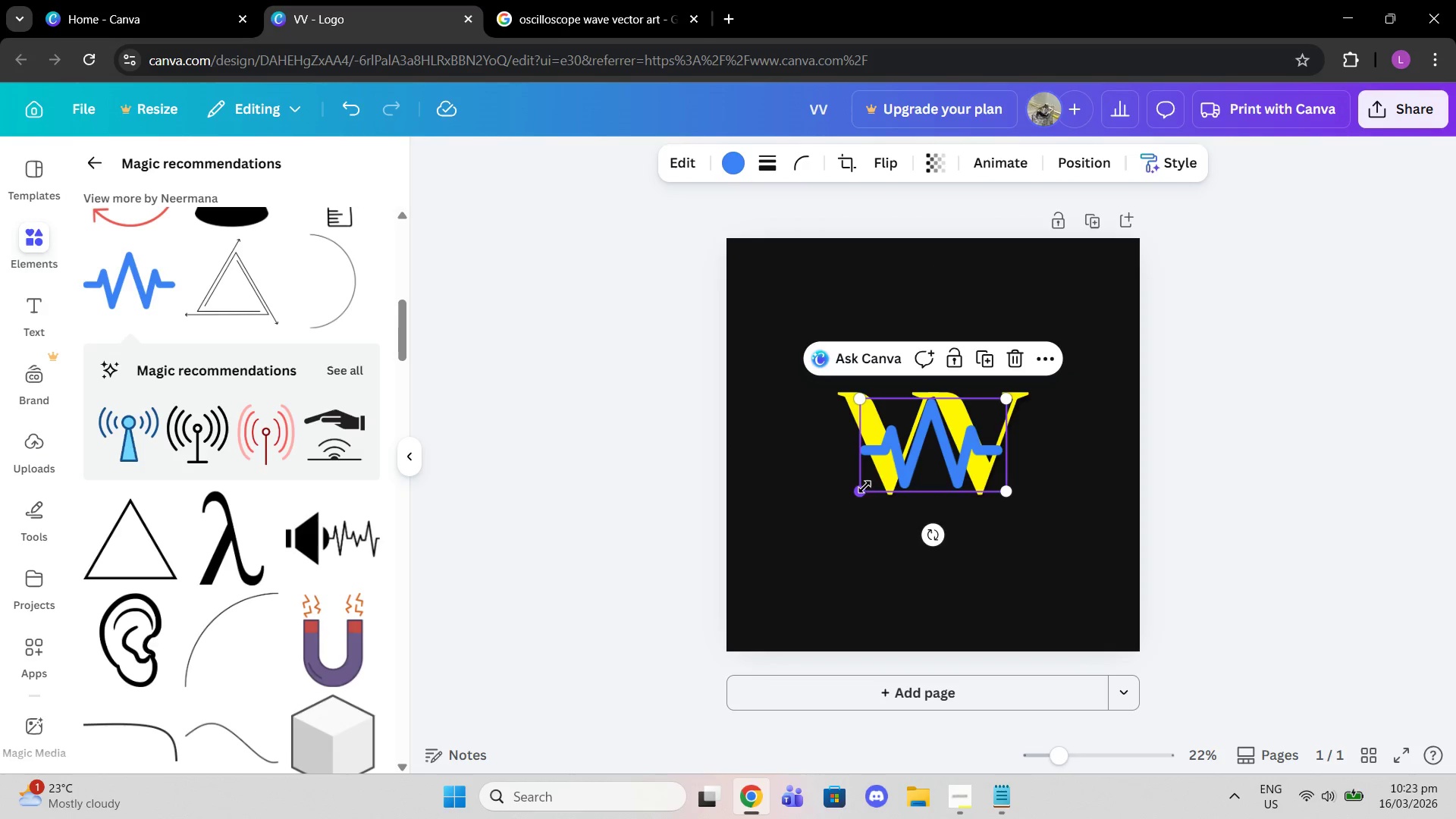 
left_click_drag(start_coordinate=[861, 488], to_coordinate=[849, 496])
 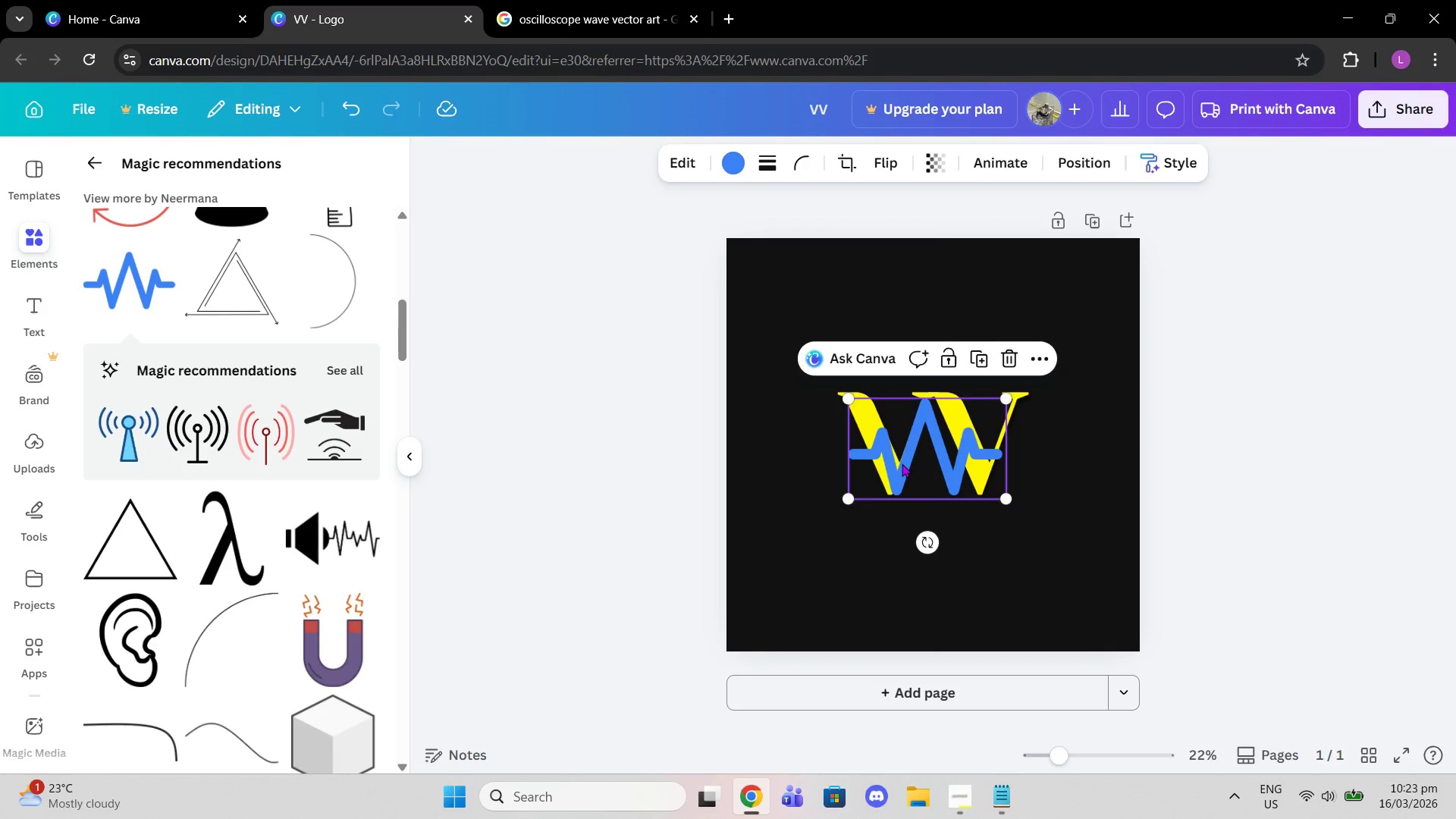 
left_click_drag(start_coordinate=[902, 463], to_coordinate=[910, 463])
 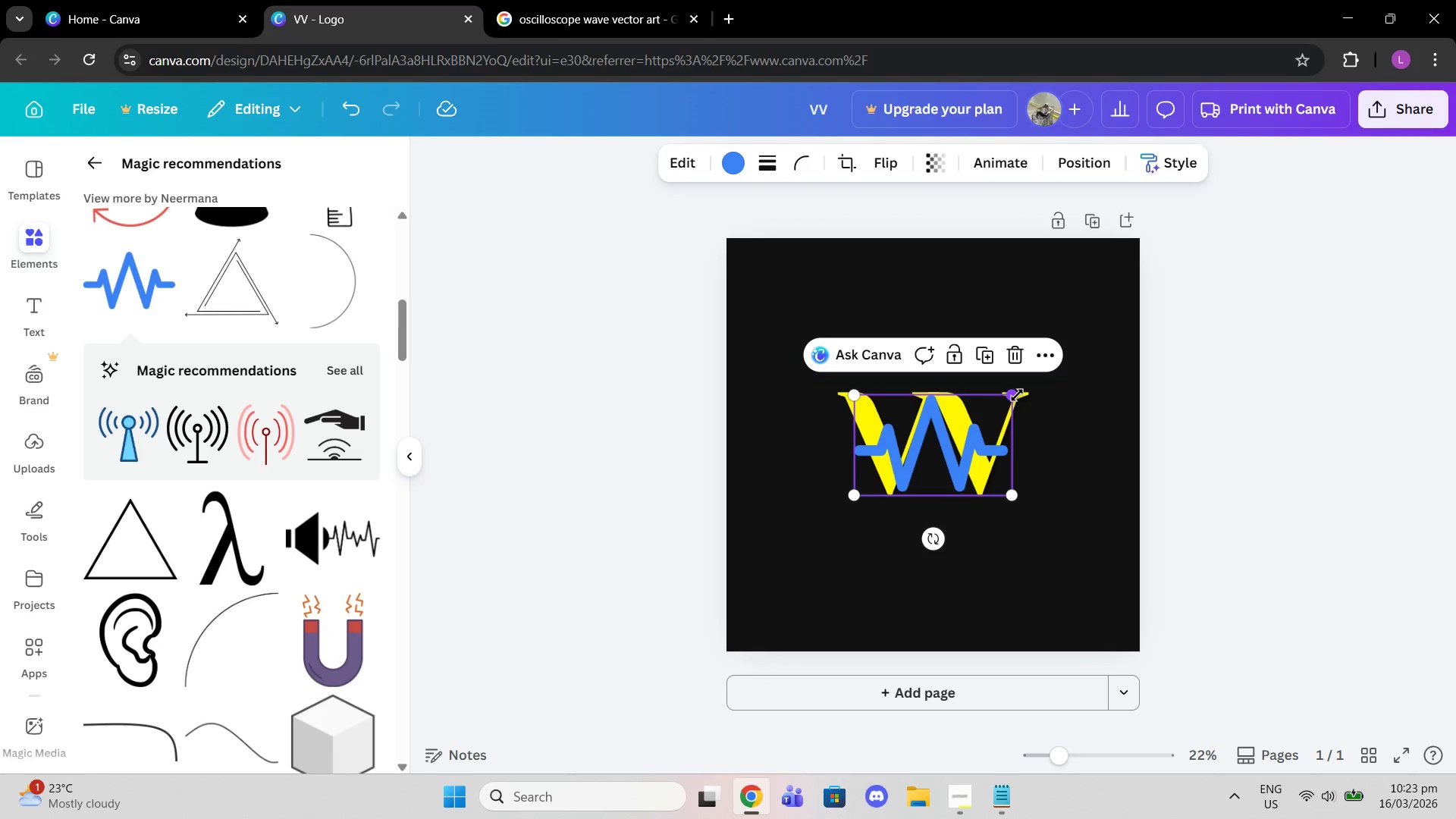 
left_click_drag(start_coordinate=[1017, 395], to_coordinate=[1025, 394])
 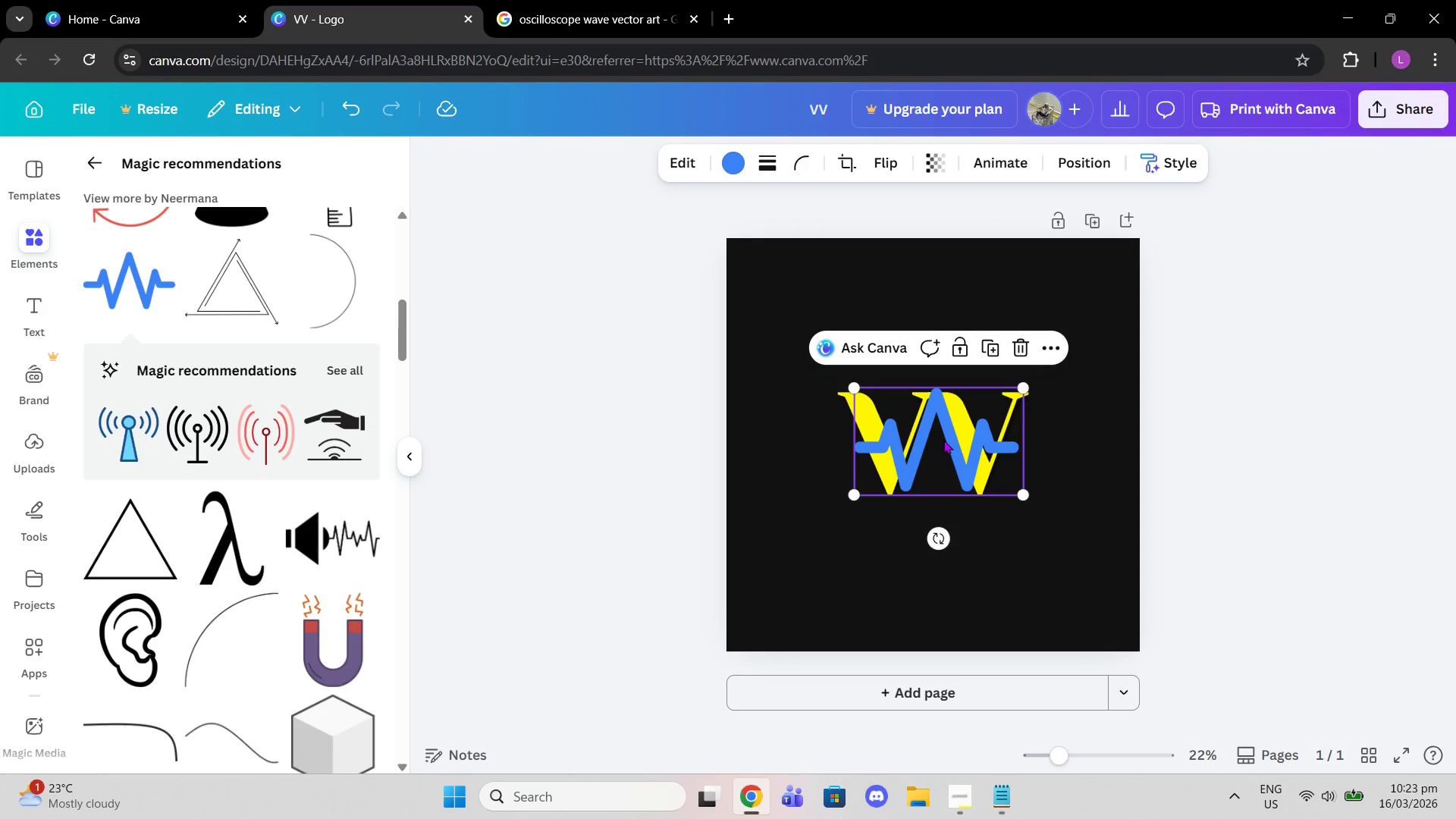 
left_click_drag(start_coordinate=[943, 440], to_coordinate=[940, 447])
 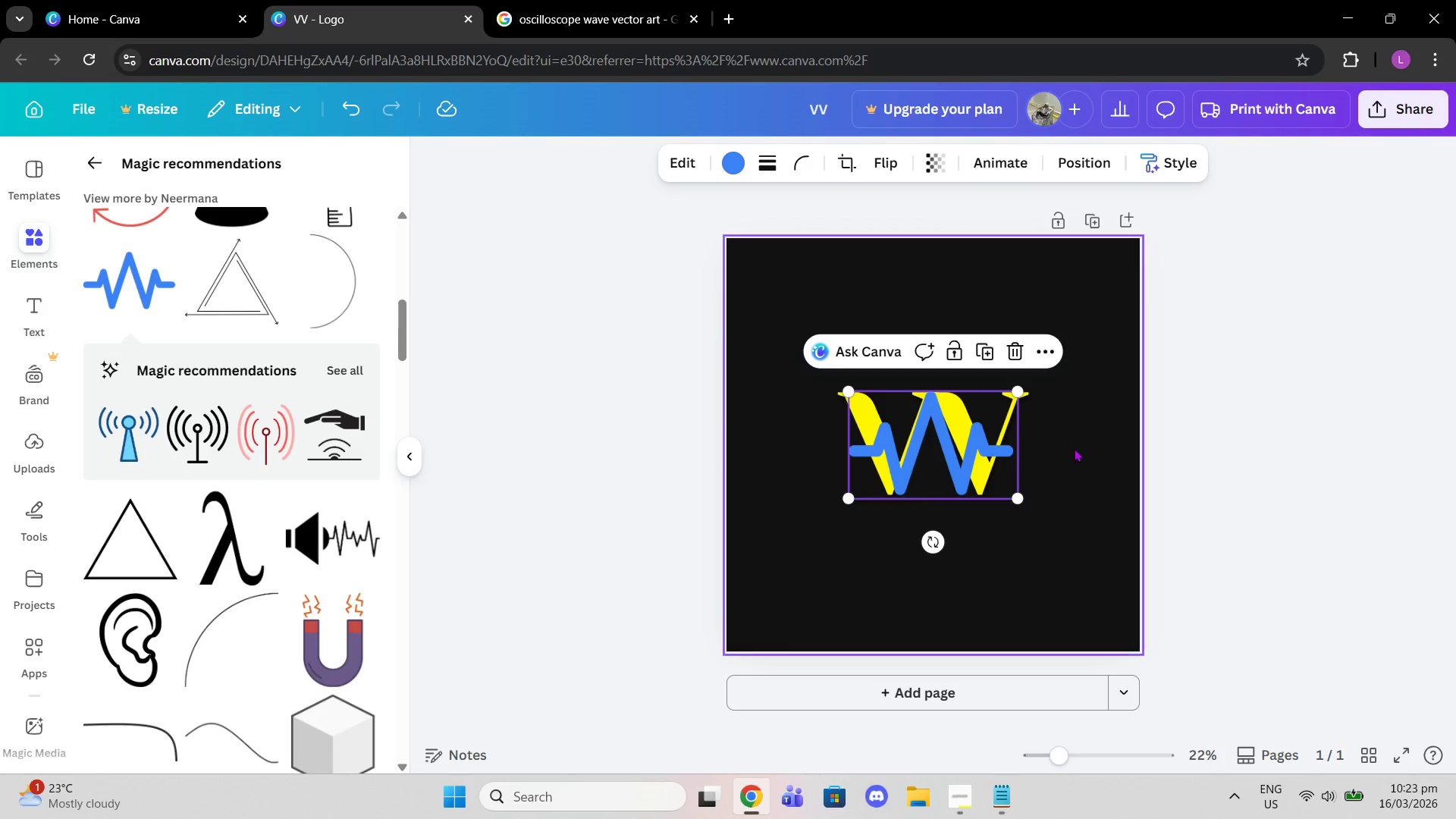 
left_click([1074, 448])
 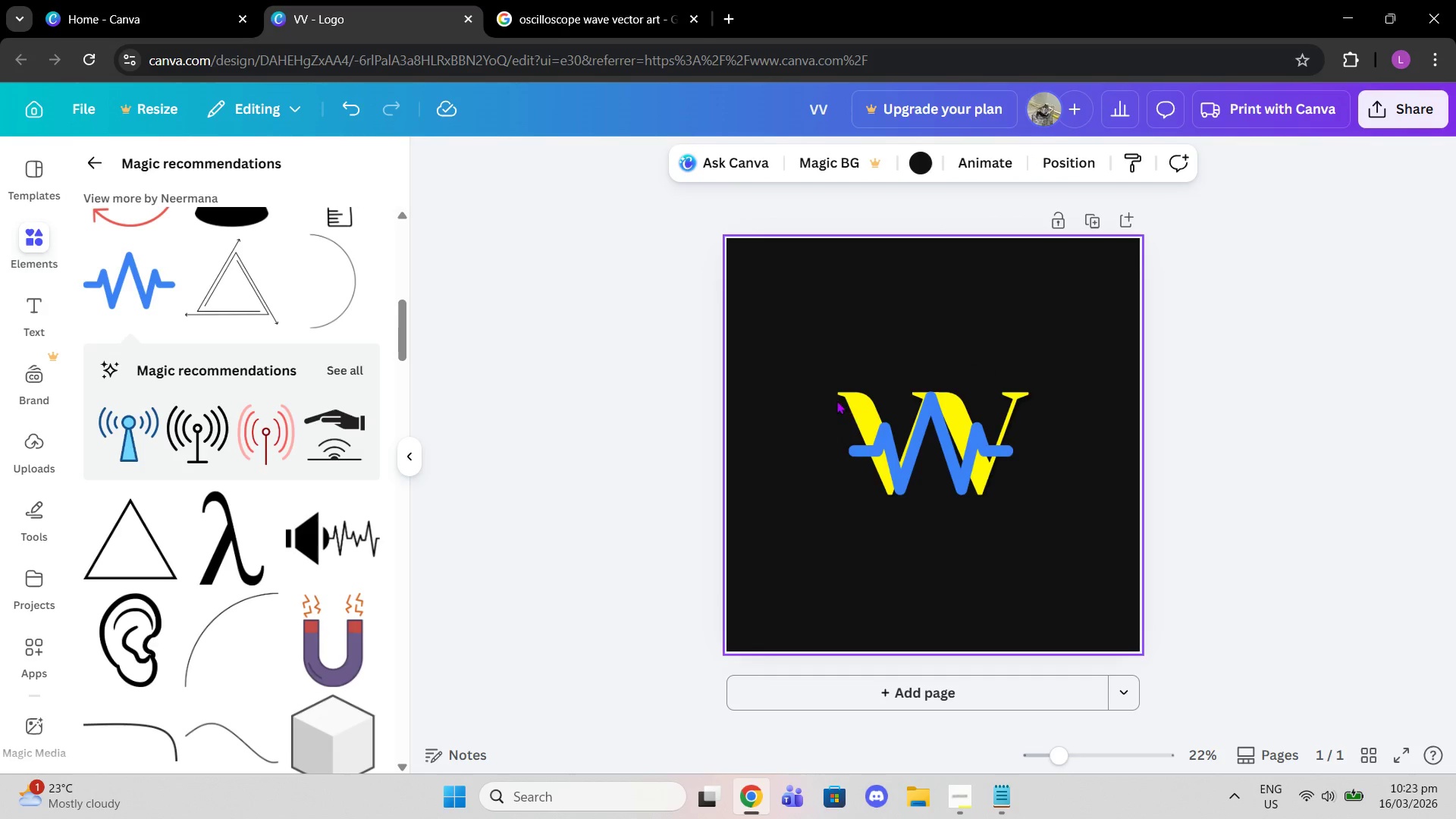 
left_click([862, 431])
 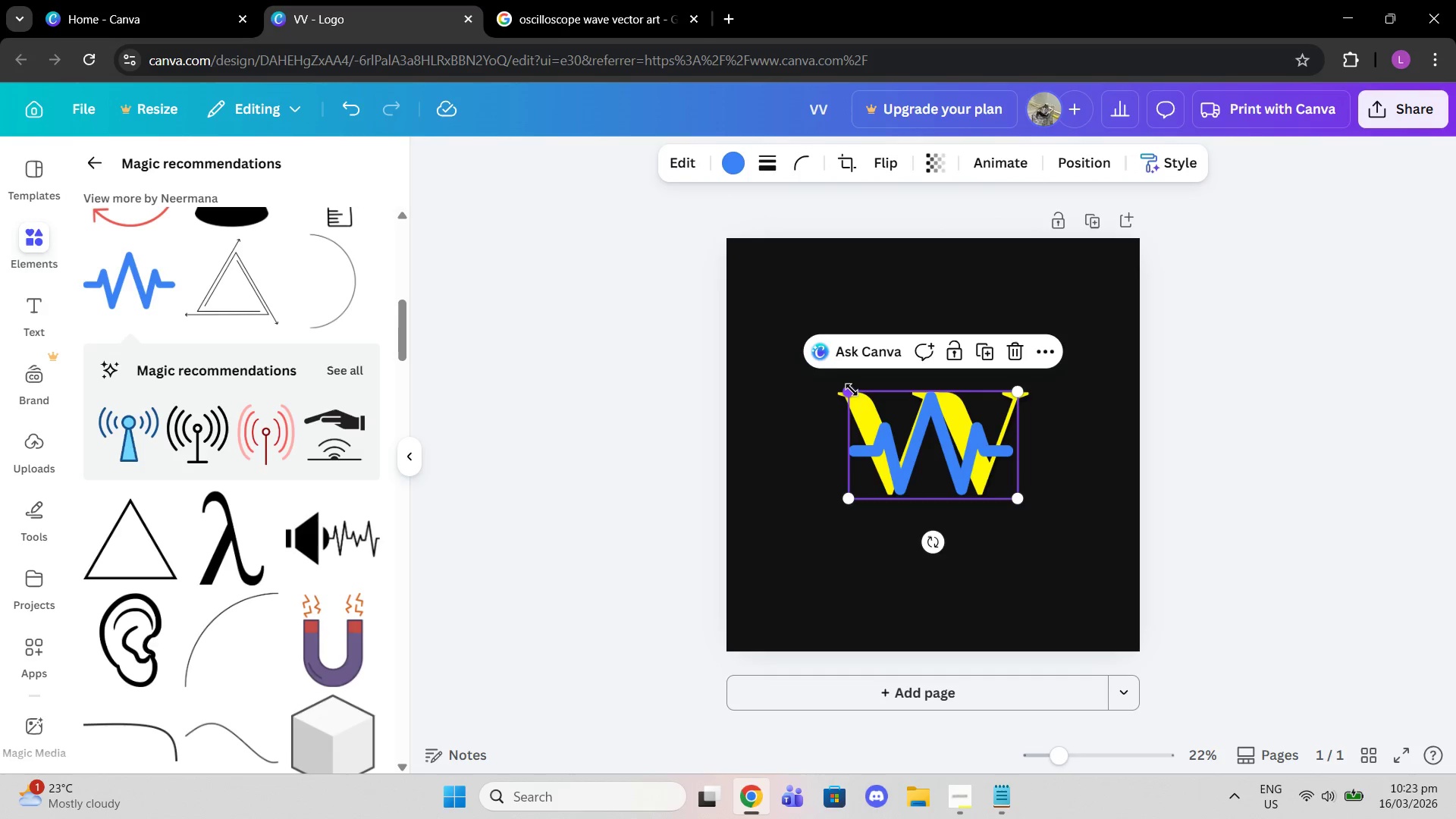 
left_click_drag(start_coordinate=[851, 391], to_coordinate=[880, 411])
 